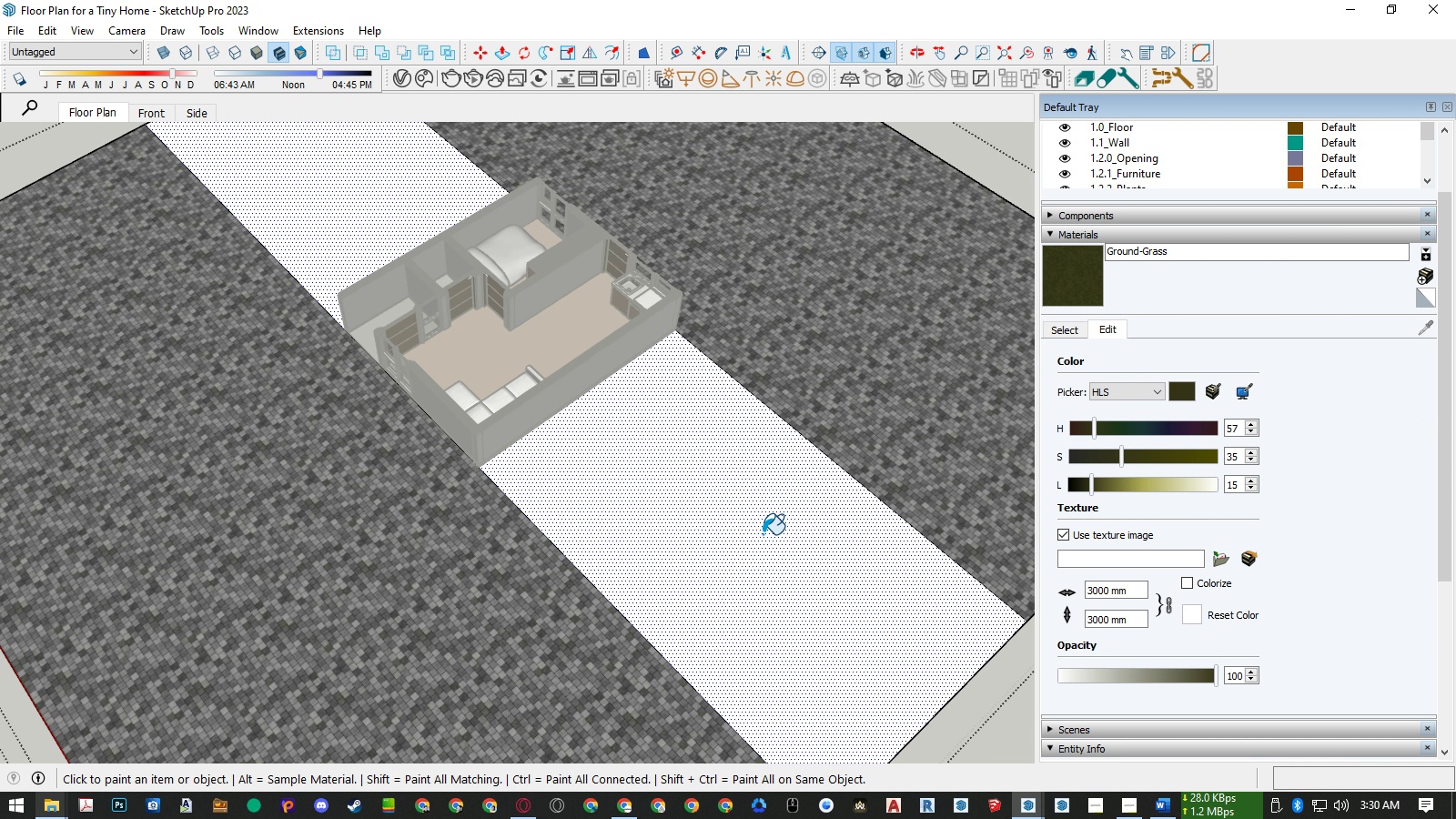 
double_click([763, 534])
 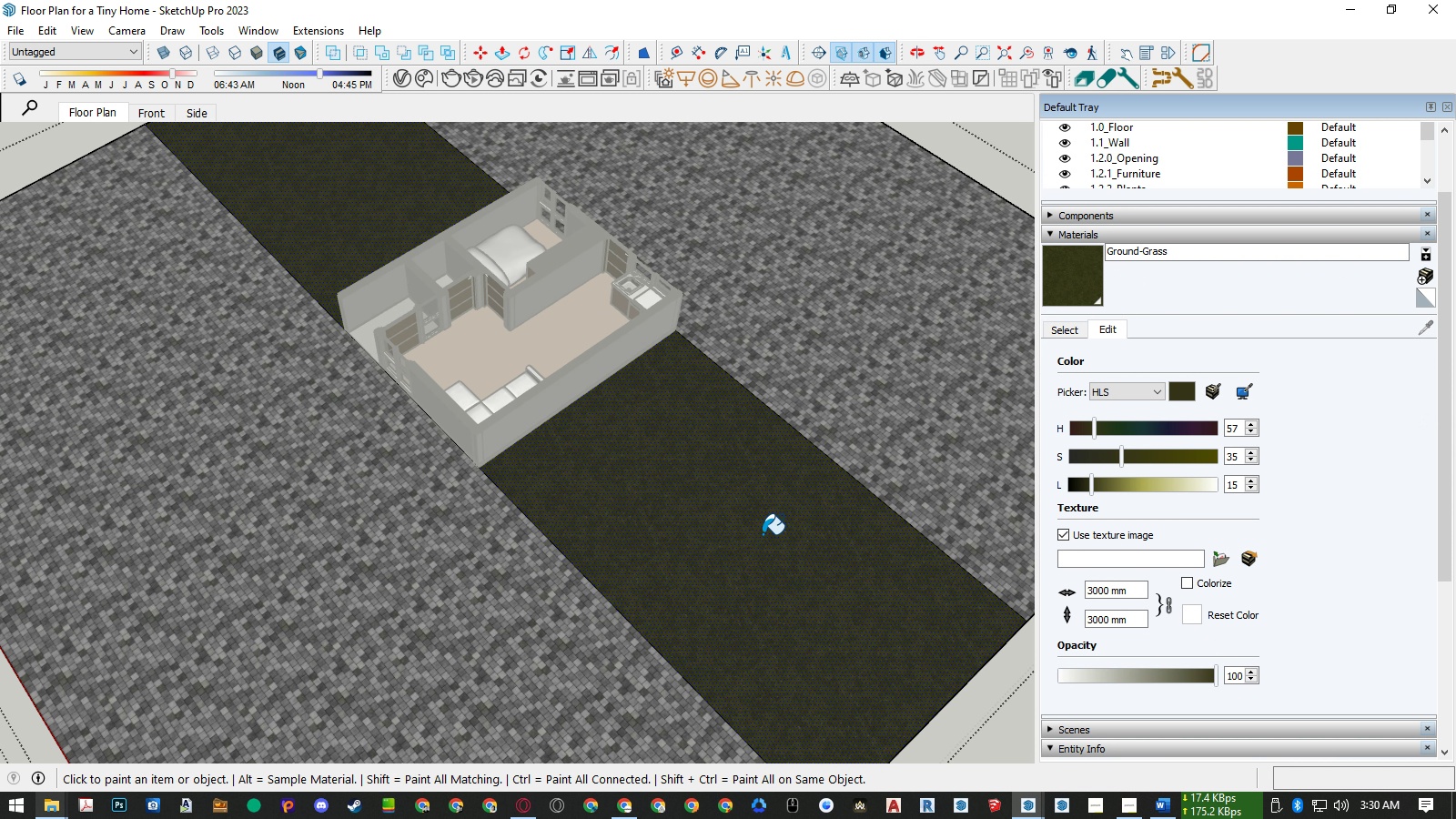 
key(Space)
 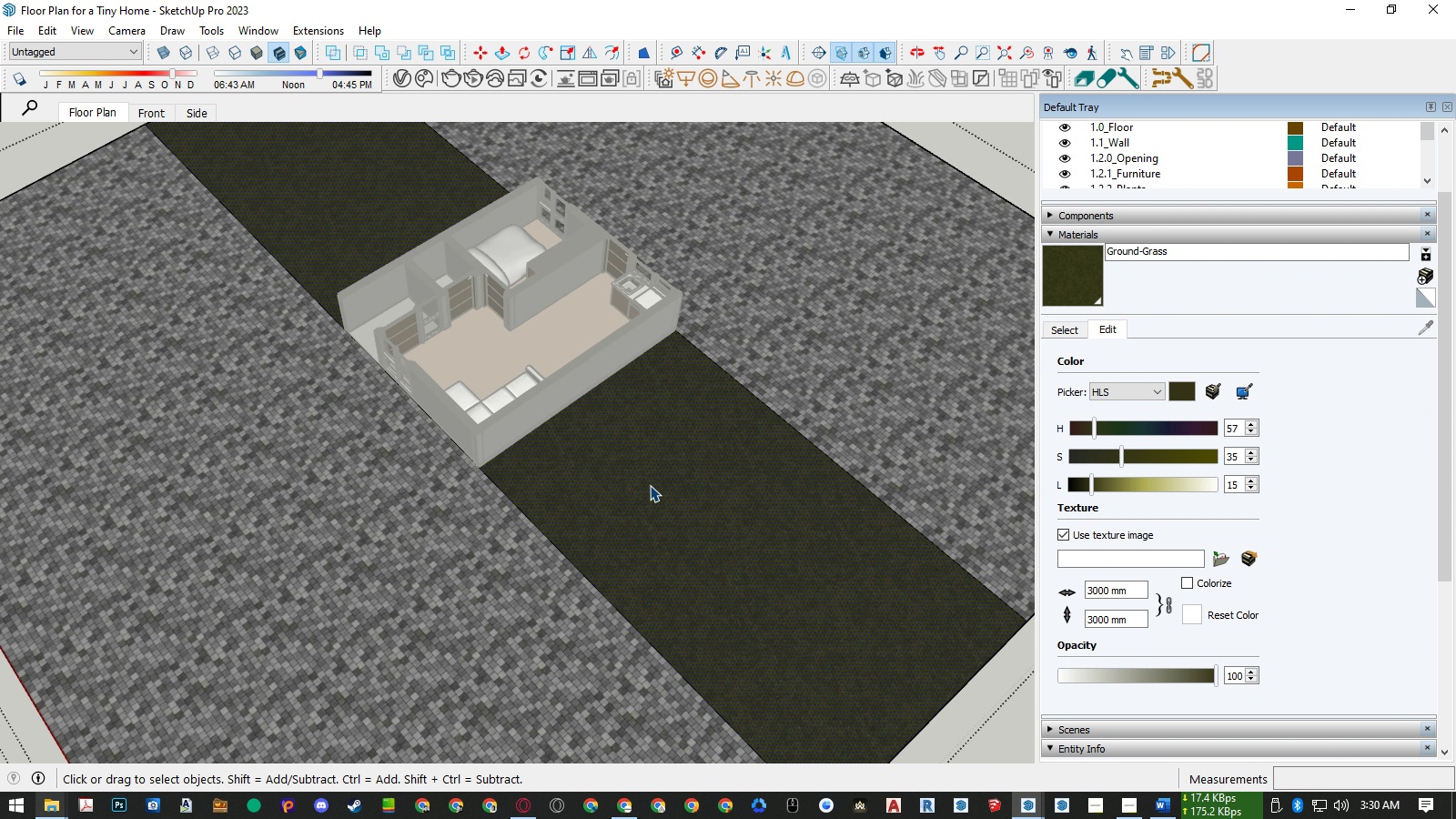 
key(Escape)
 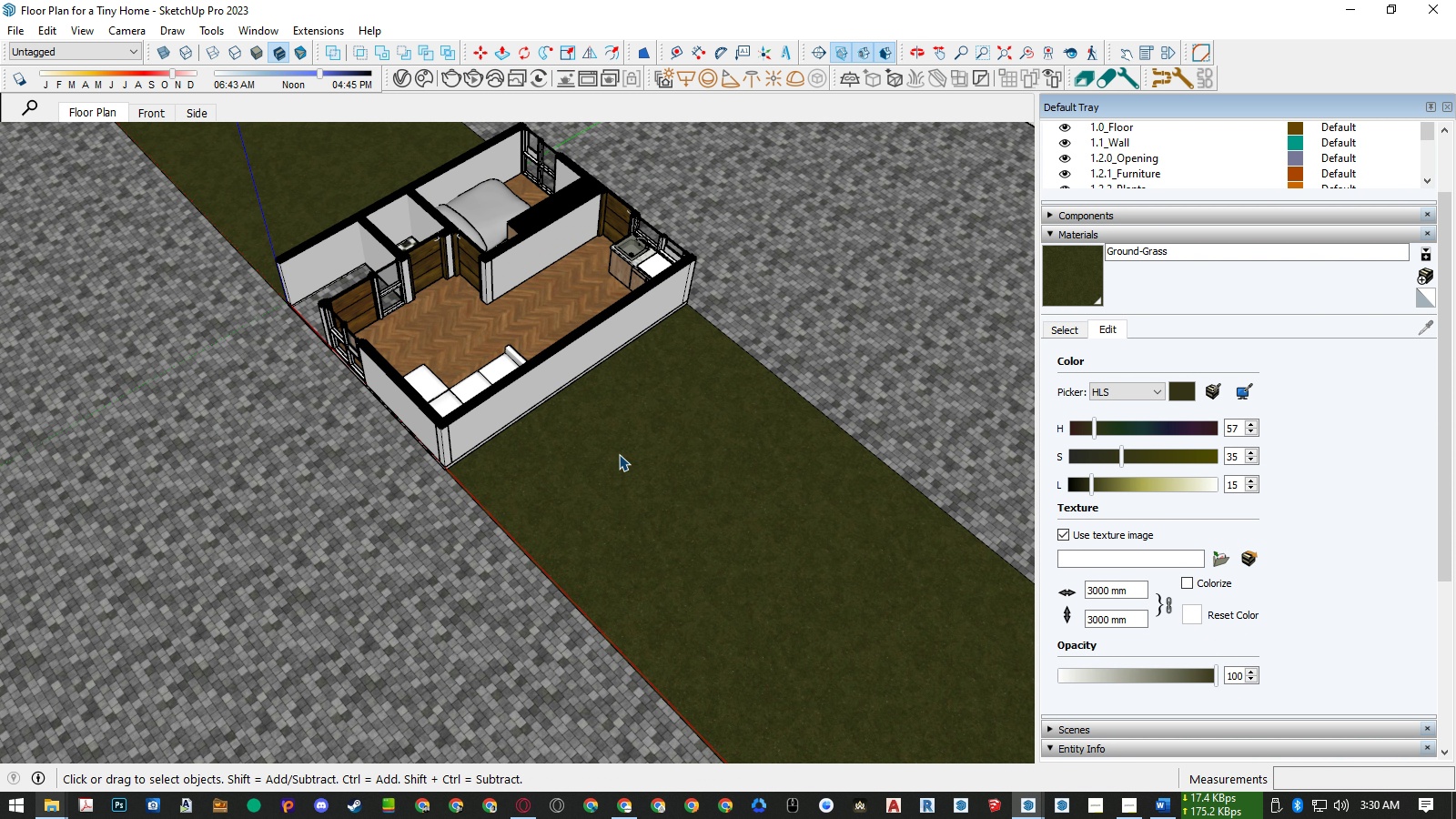 
scroll: coordinate [621, 454], scroll_direction: up, amount: 11.0
 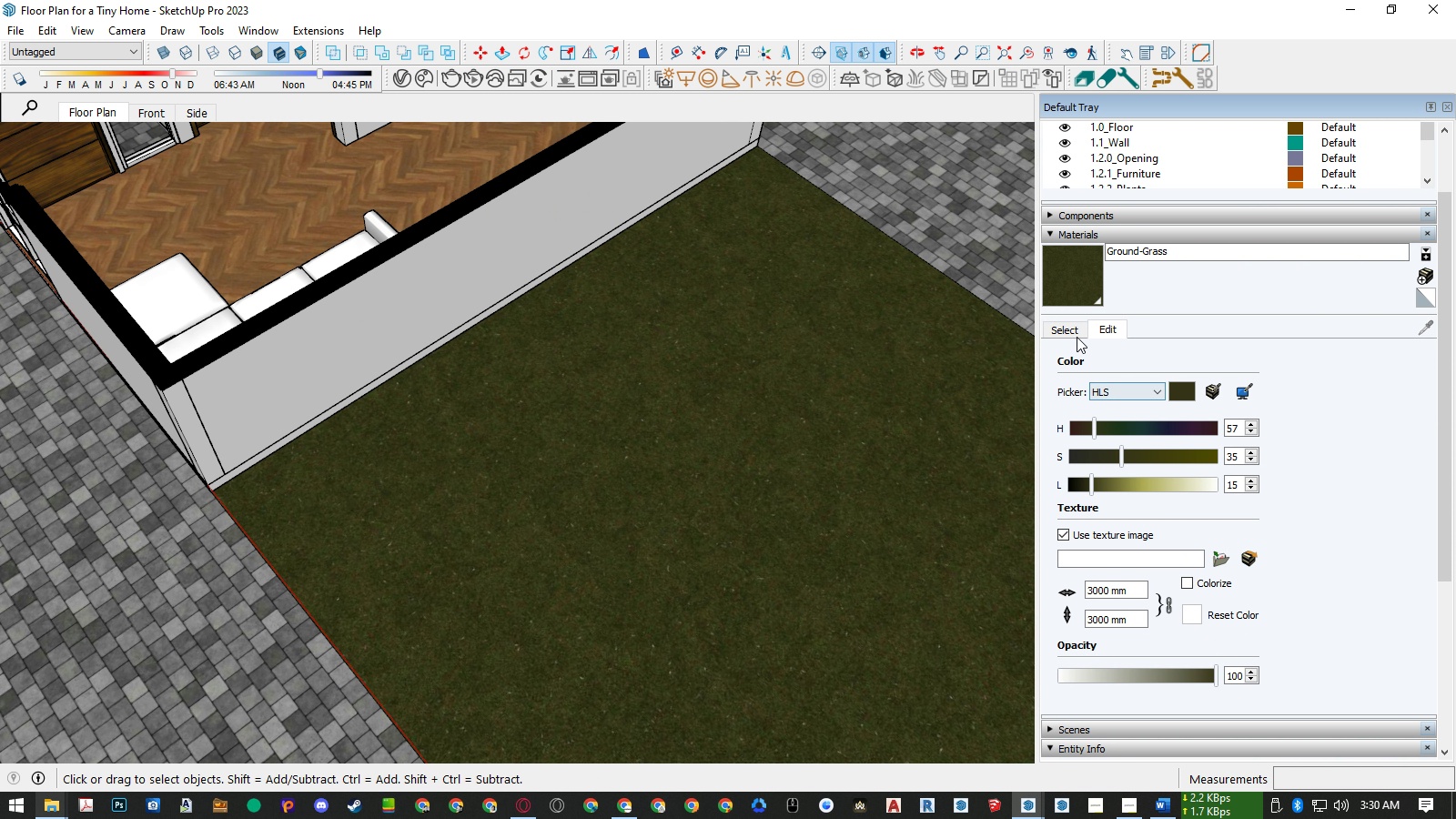 
left_click([1074, 331])
 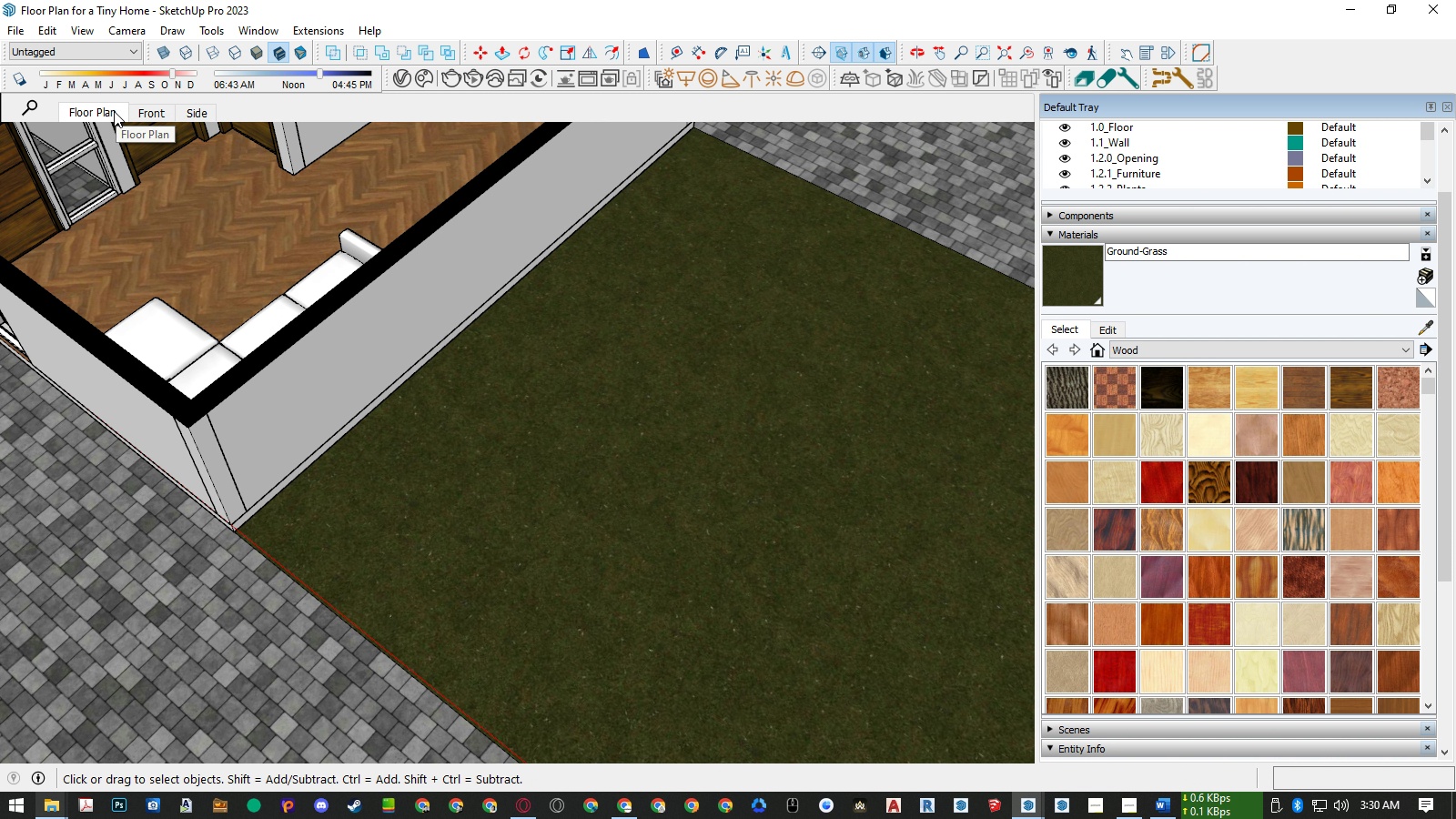 
scroll: coordinate [705, 600], scroll_direction: down, amount: 12.0
 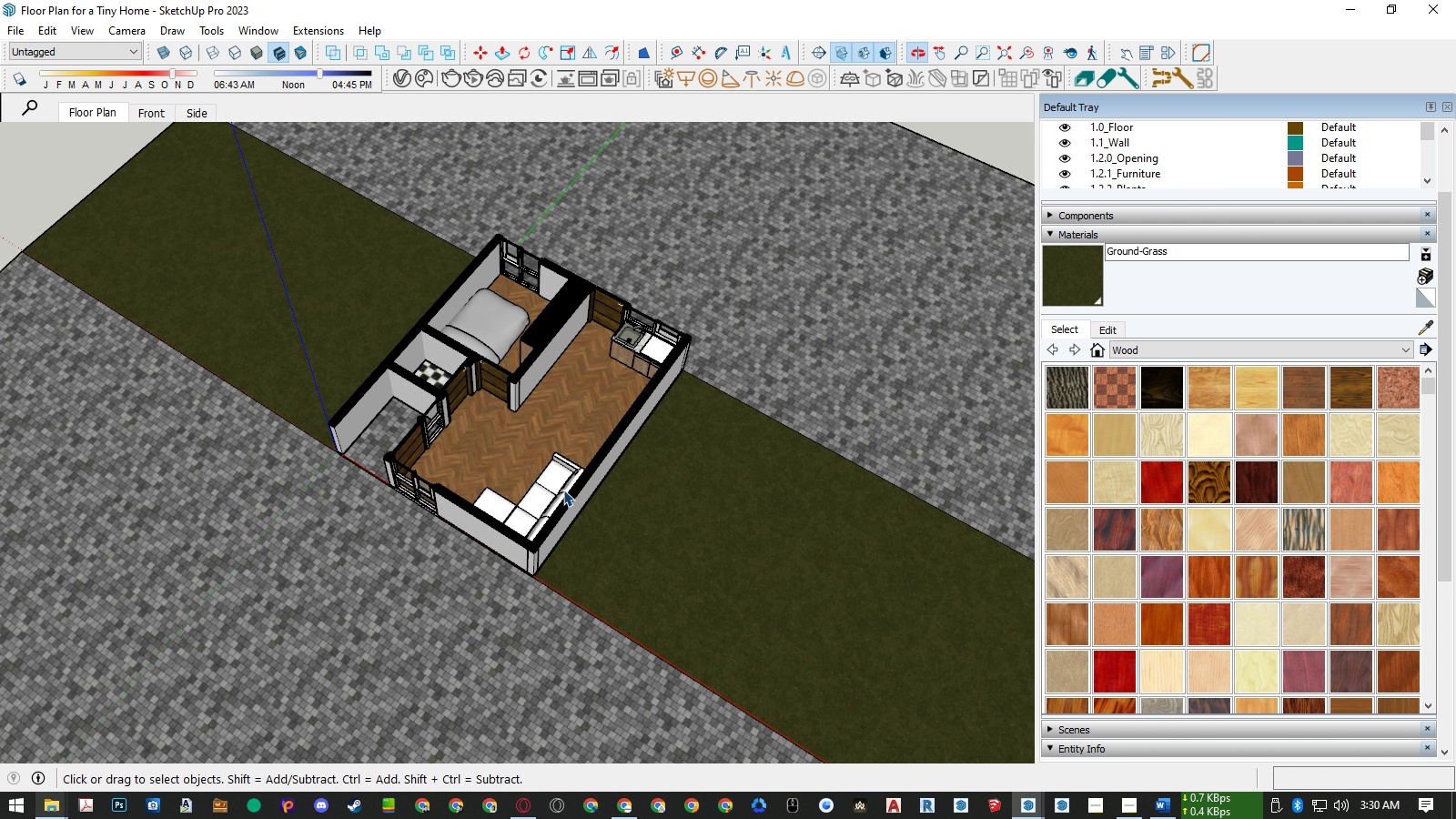 
scroll: coordinate [500, 482], scroll_direction: up, amount: 4.0
 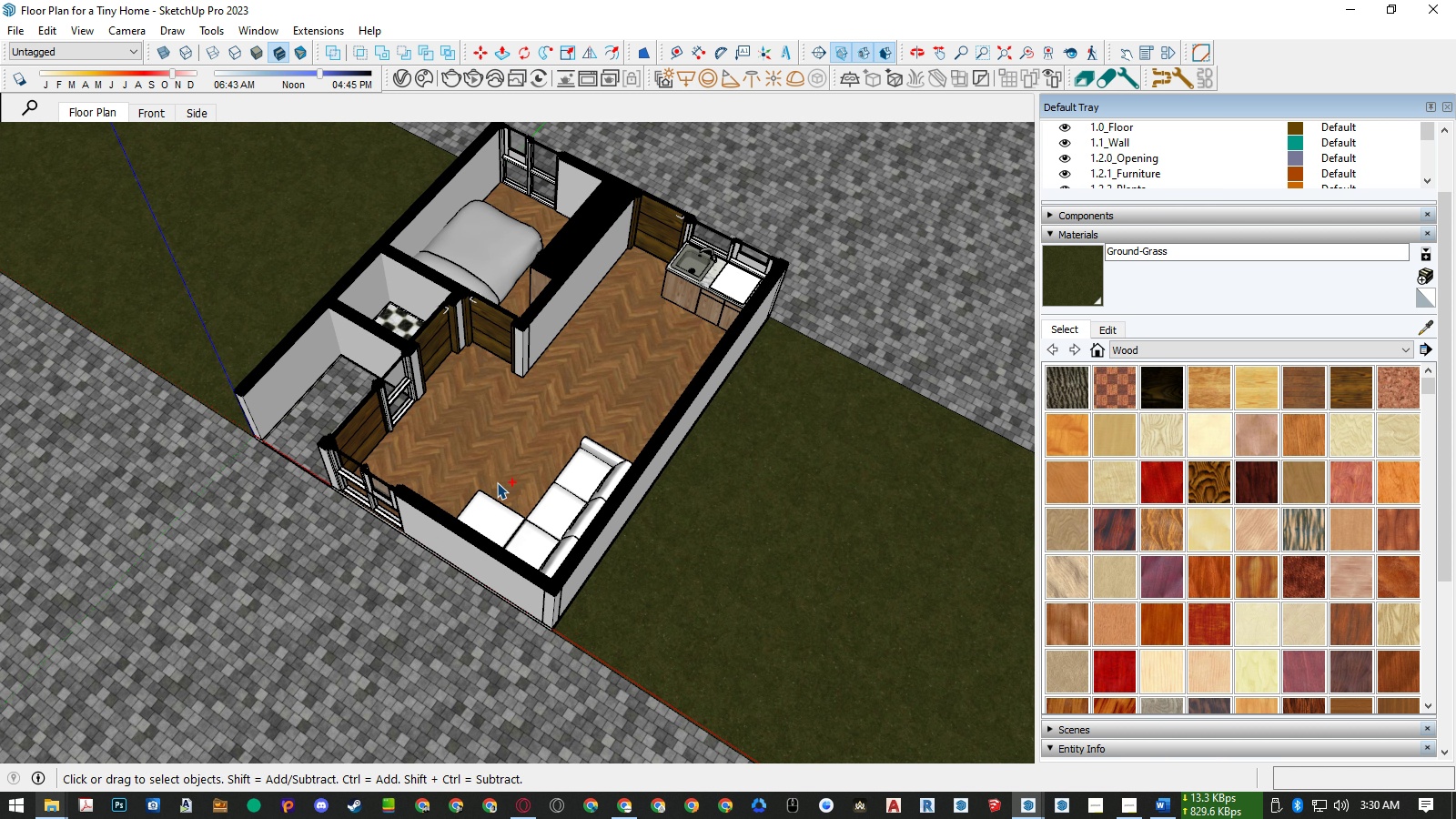 
key(Control+ControlLeft)
 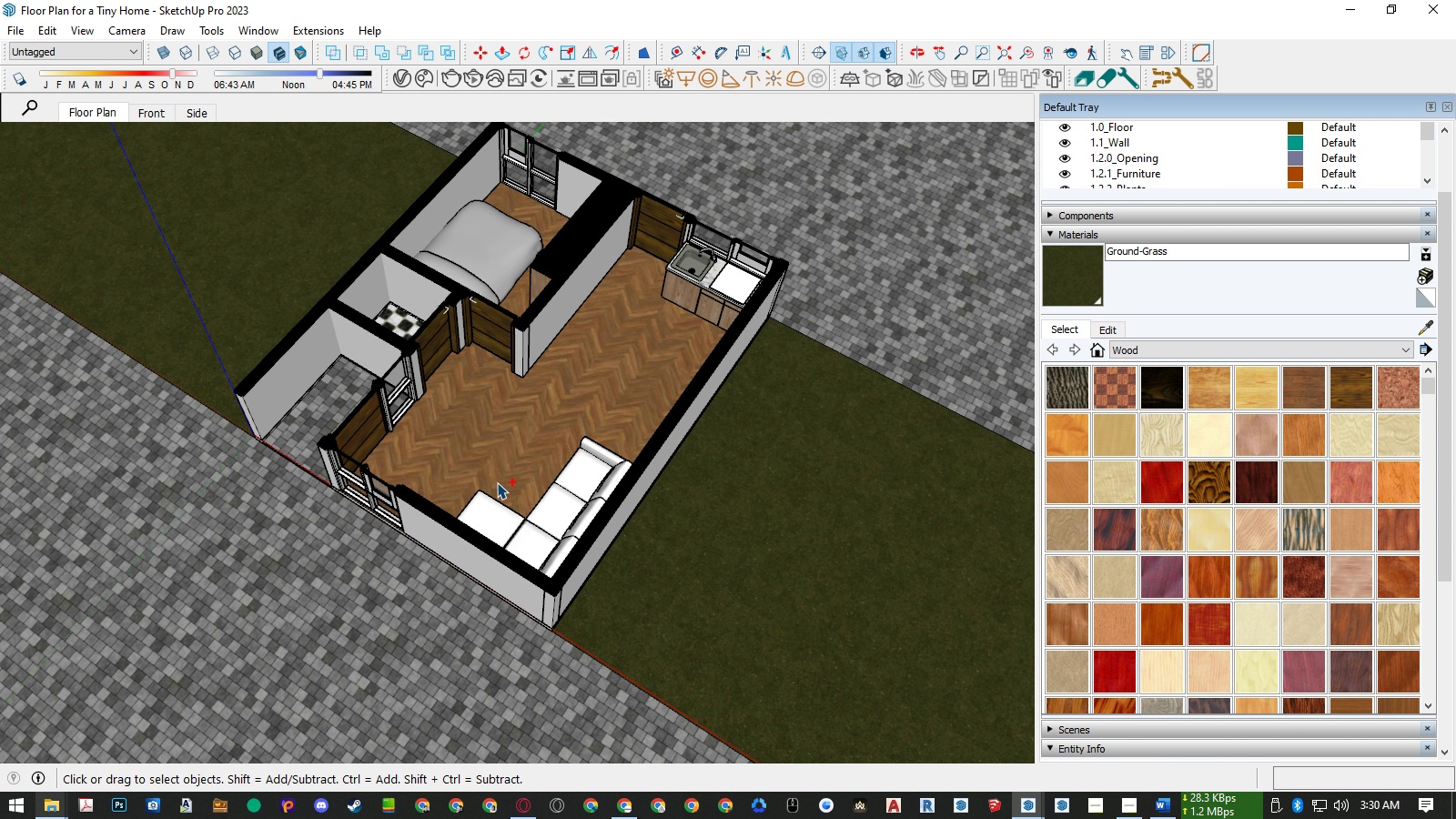 
key(Control+S)
 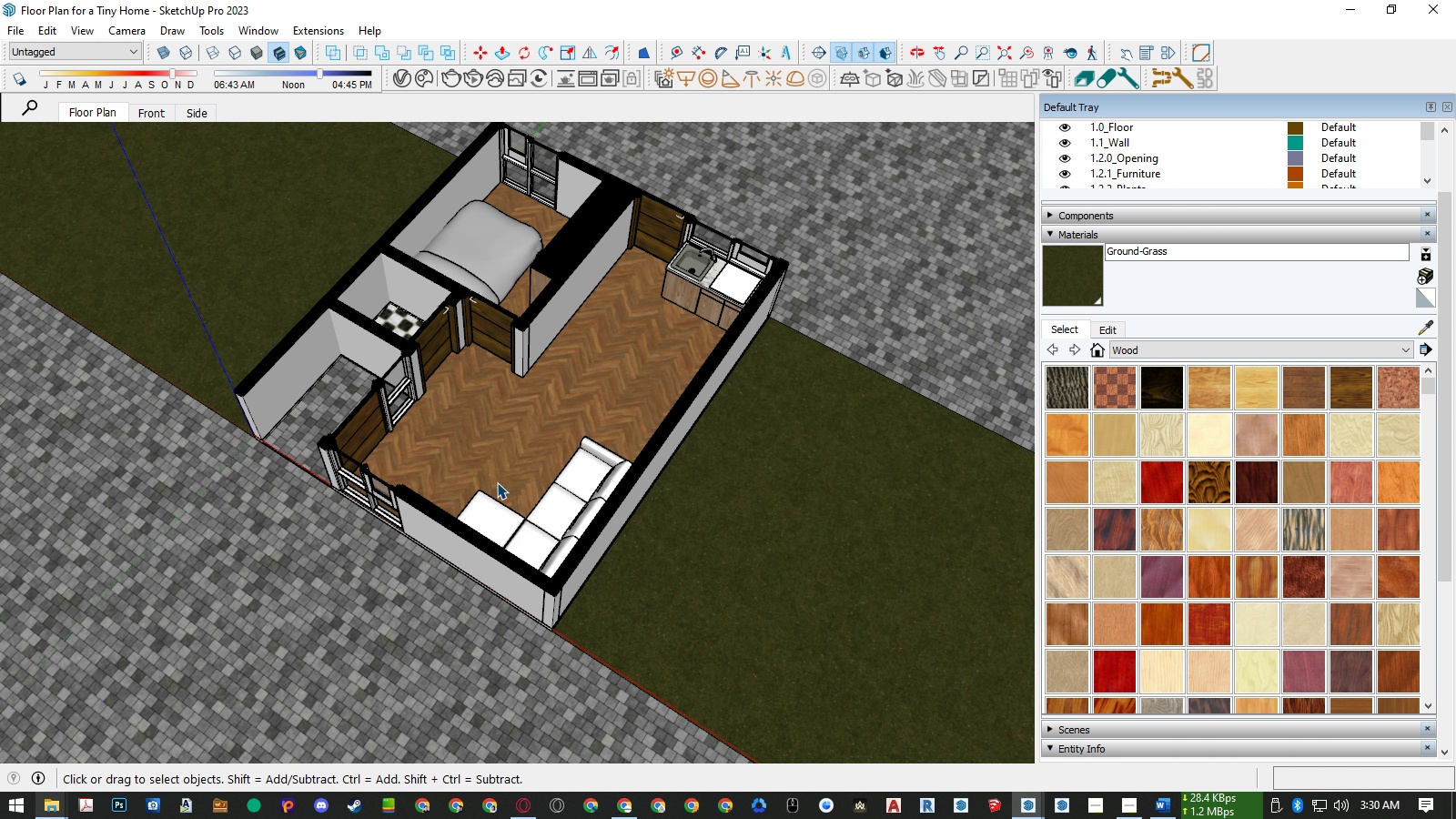 
wait(5.11)
 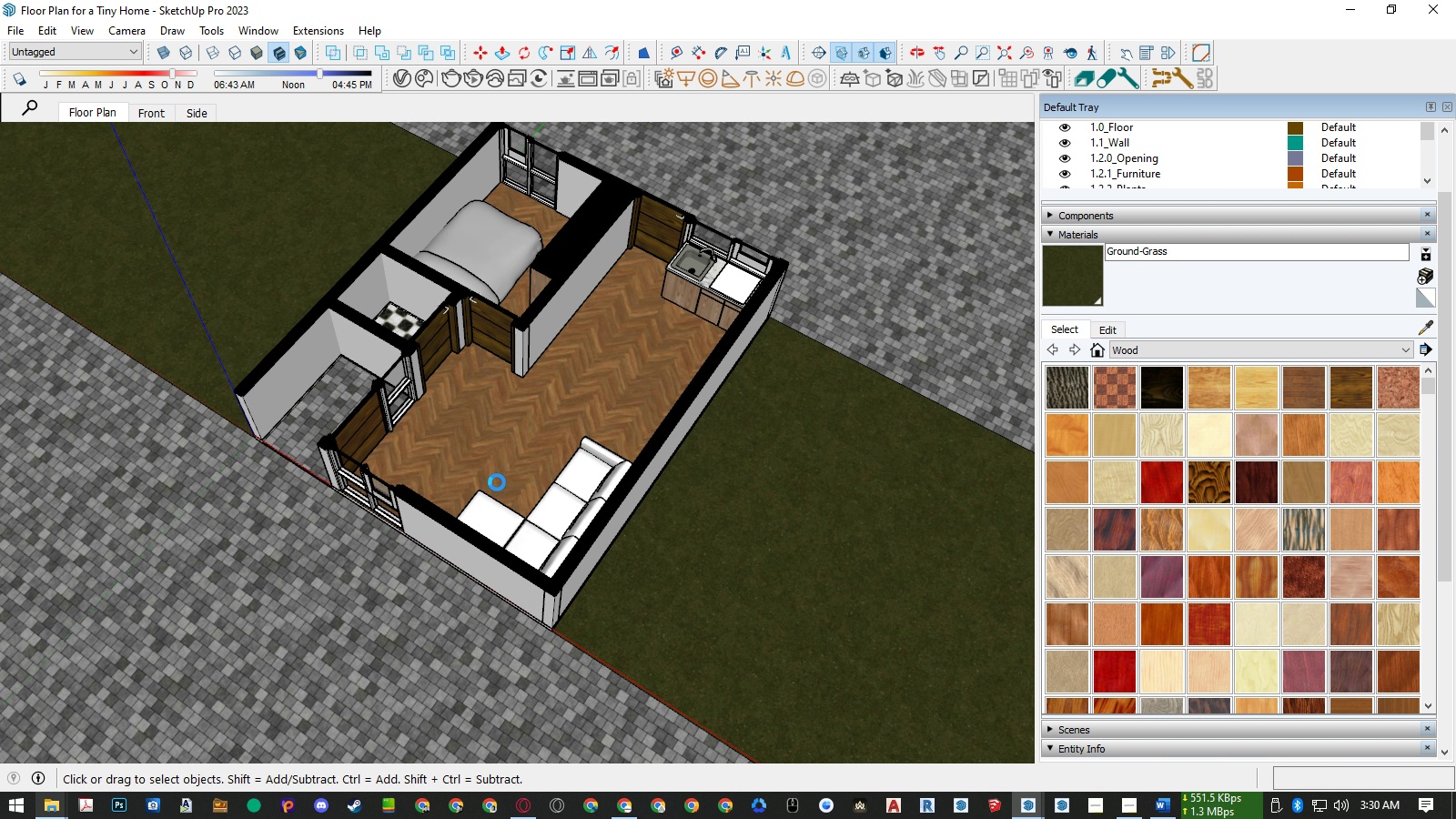 
left_click([575, 482])
 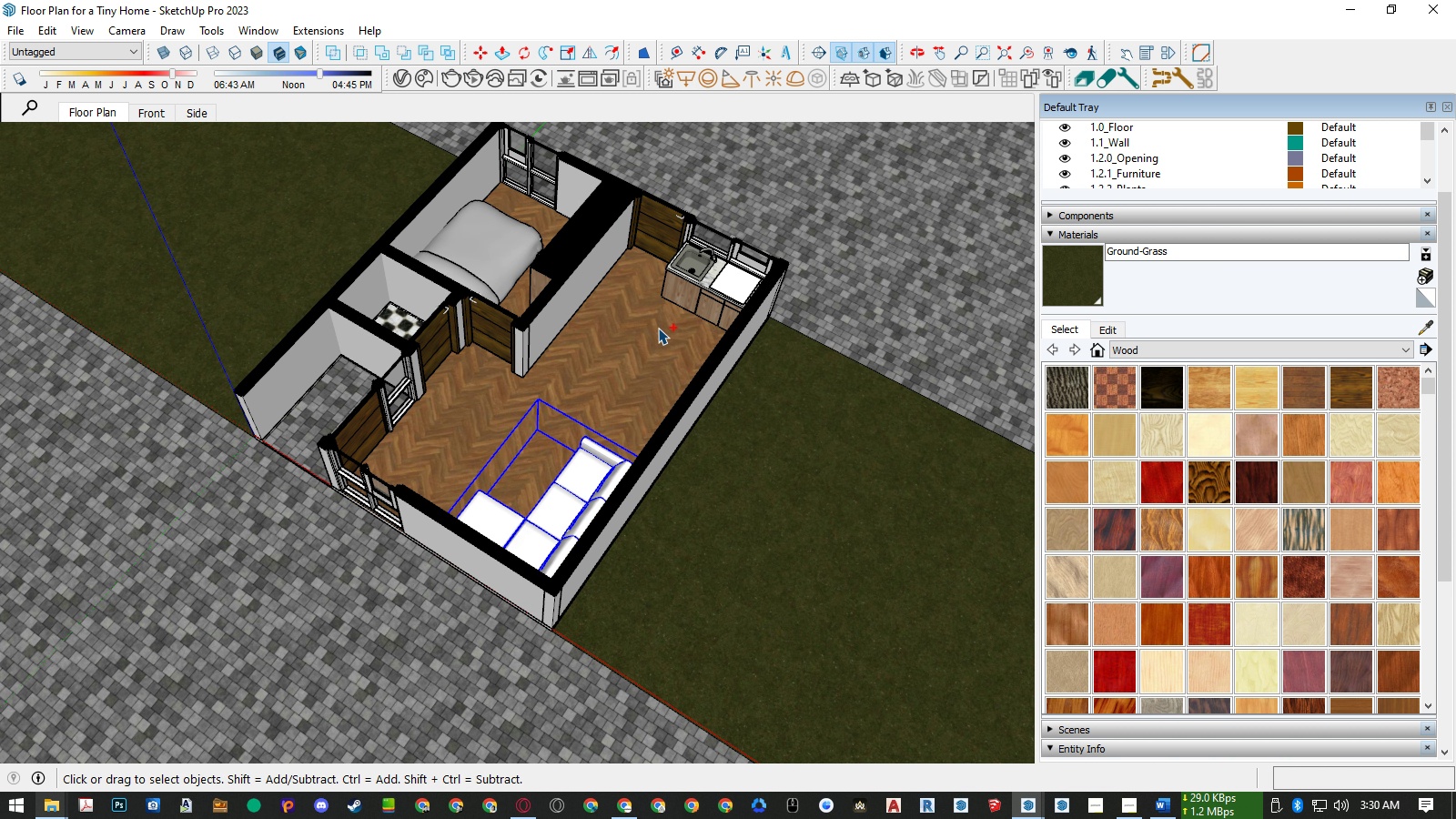 
hold_key(key=ControlLeft, duration=1.52)
left_click([694, 290])
 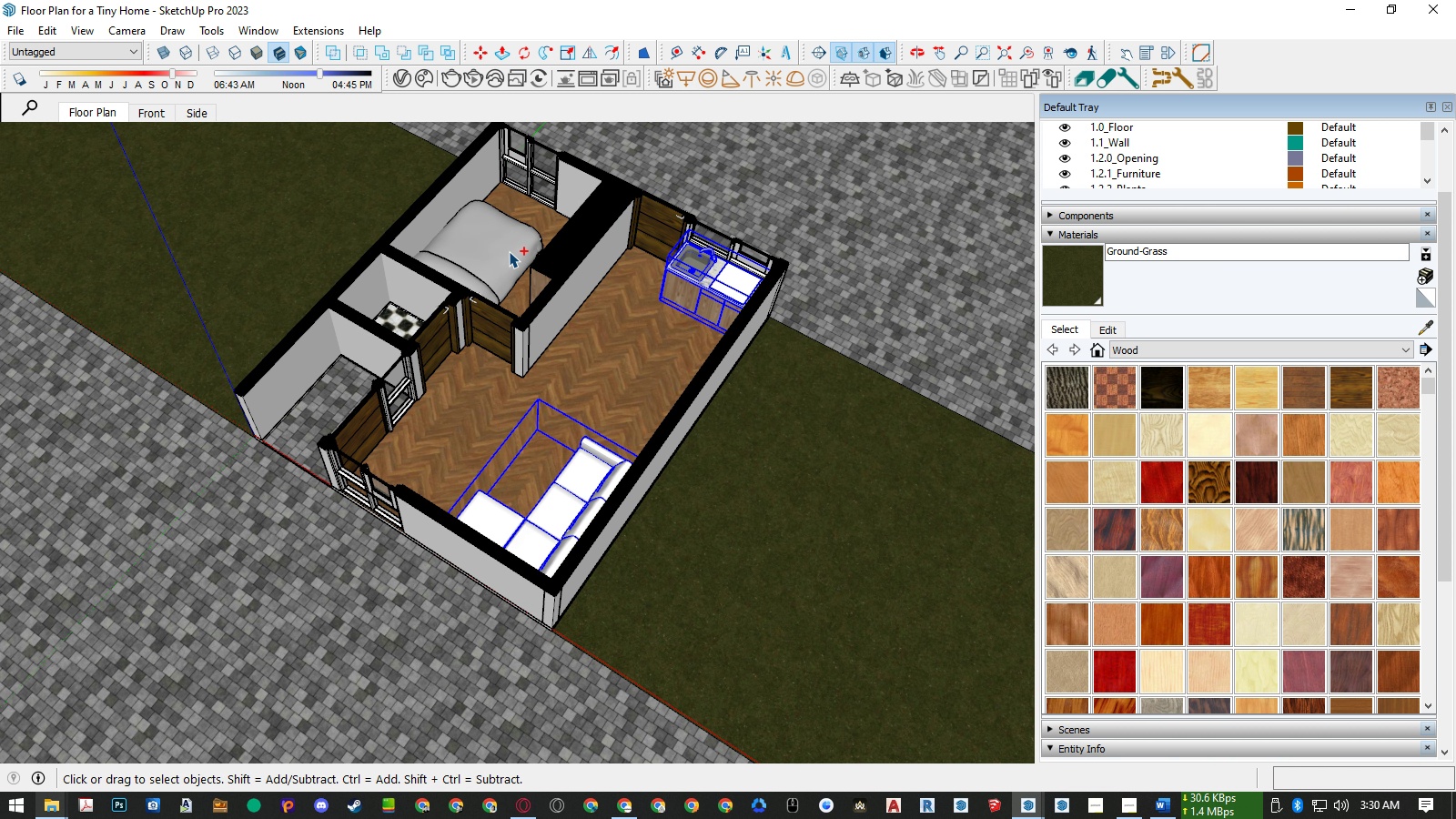 
left_click([507, 250])
 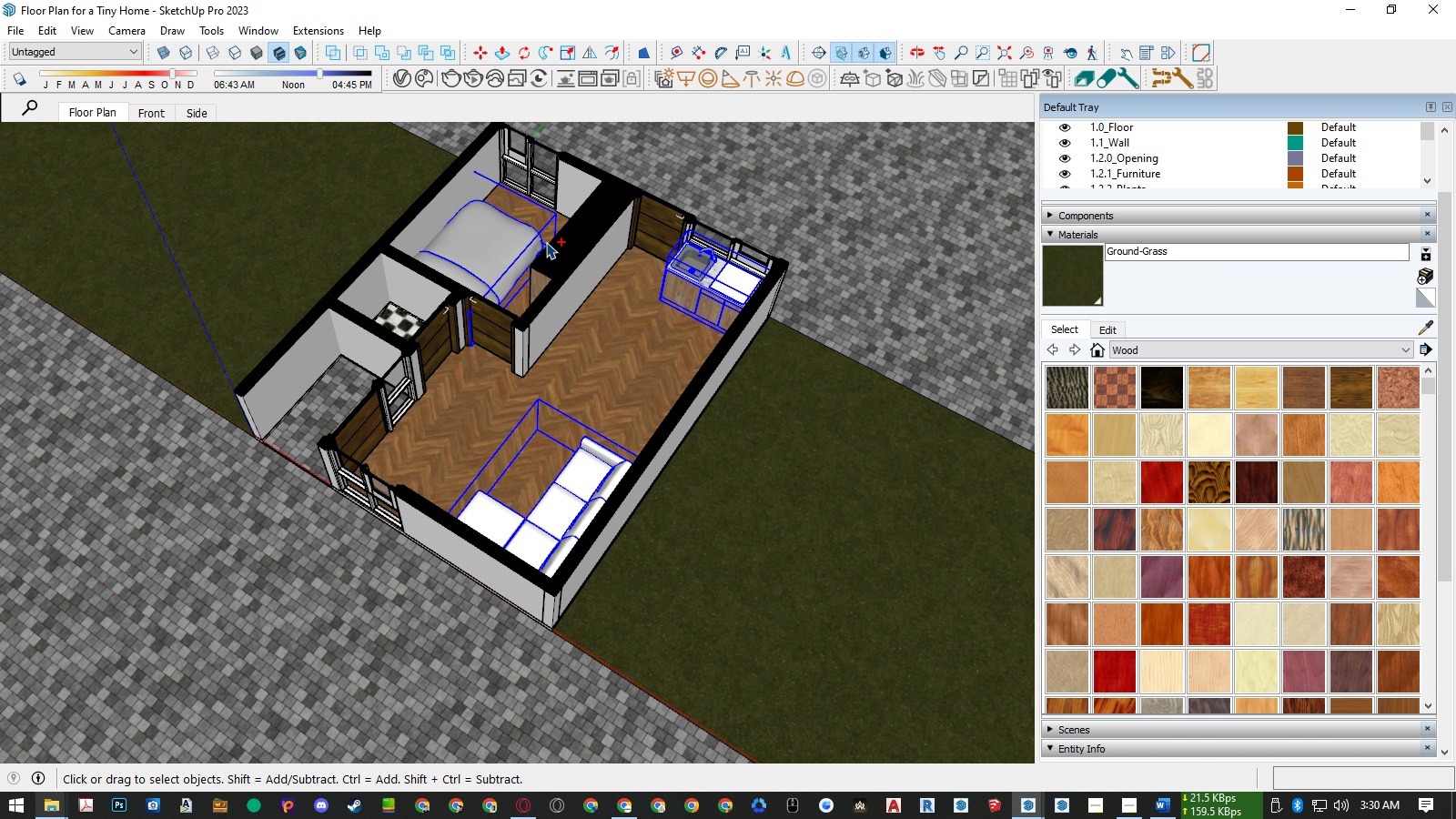 
hold_key(key=ControlLeft, duration=1.52)
double_click([558, 238])
 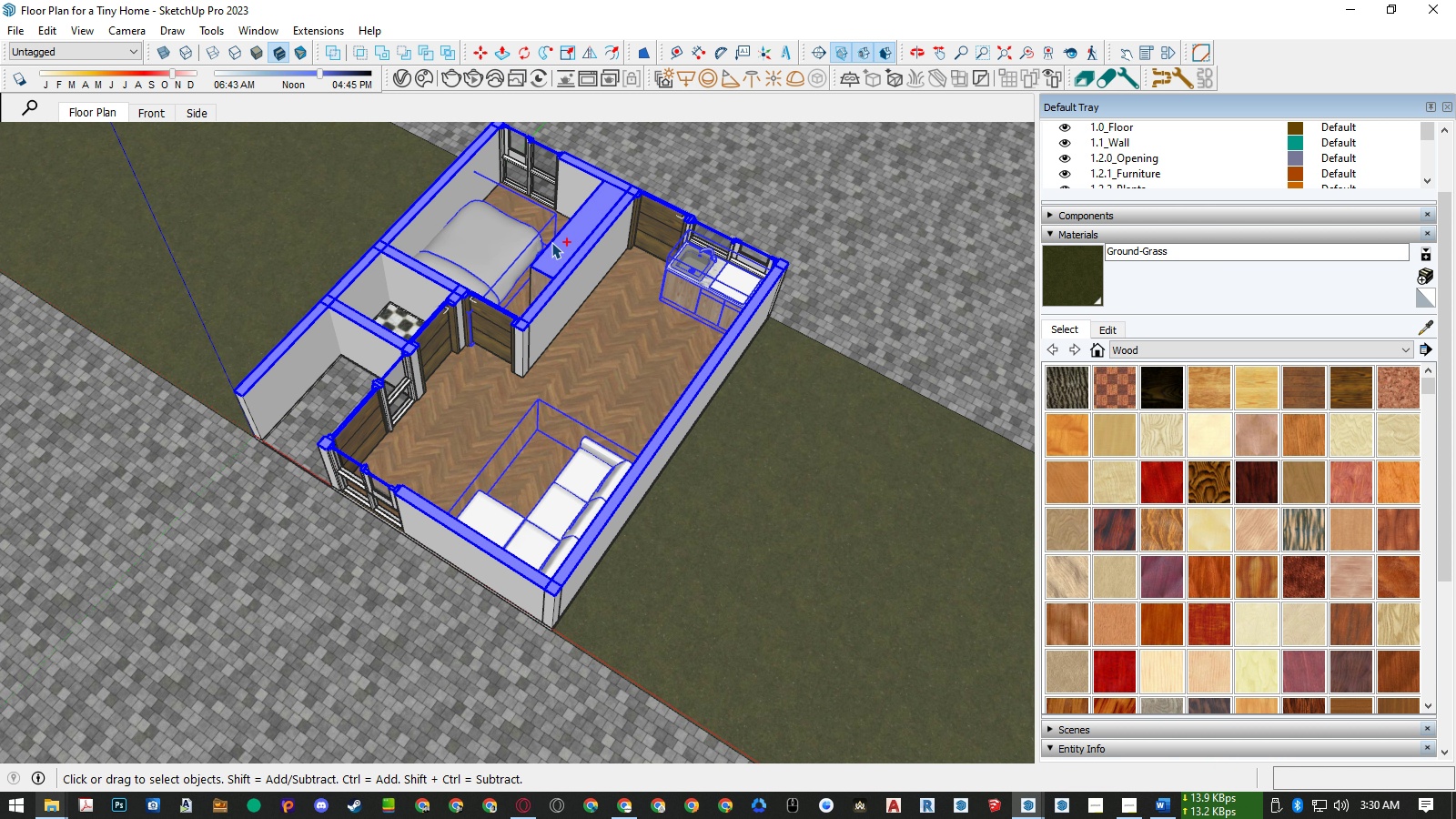 
hold_key(key=ControlLeft, duration=1.27)
hold_key(key=ShiftLeft, duration=0.32)
left_click([546, 252])
 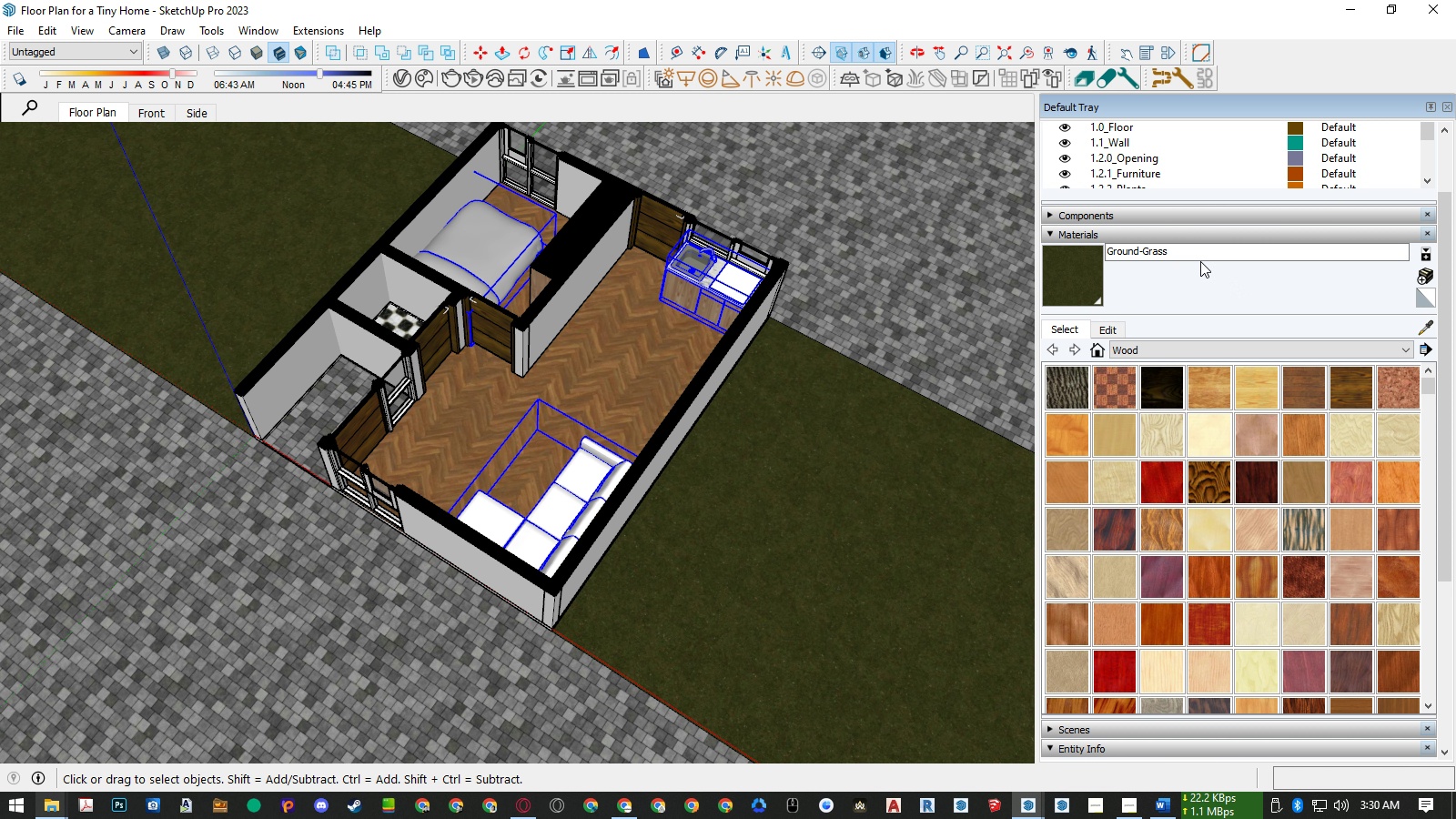 
left_click([1160, 239])
 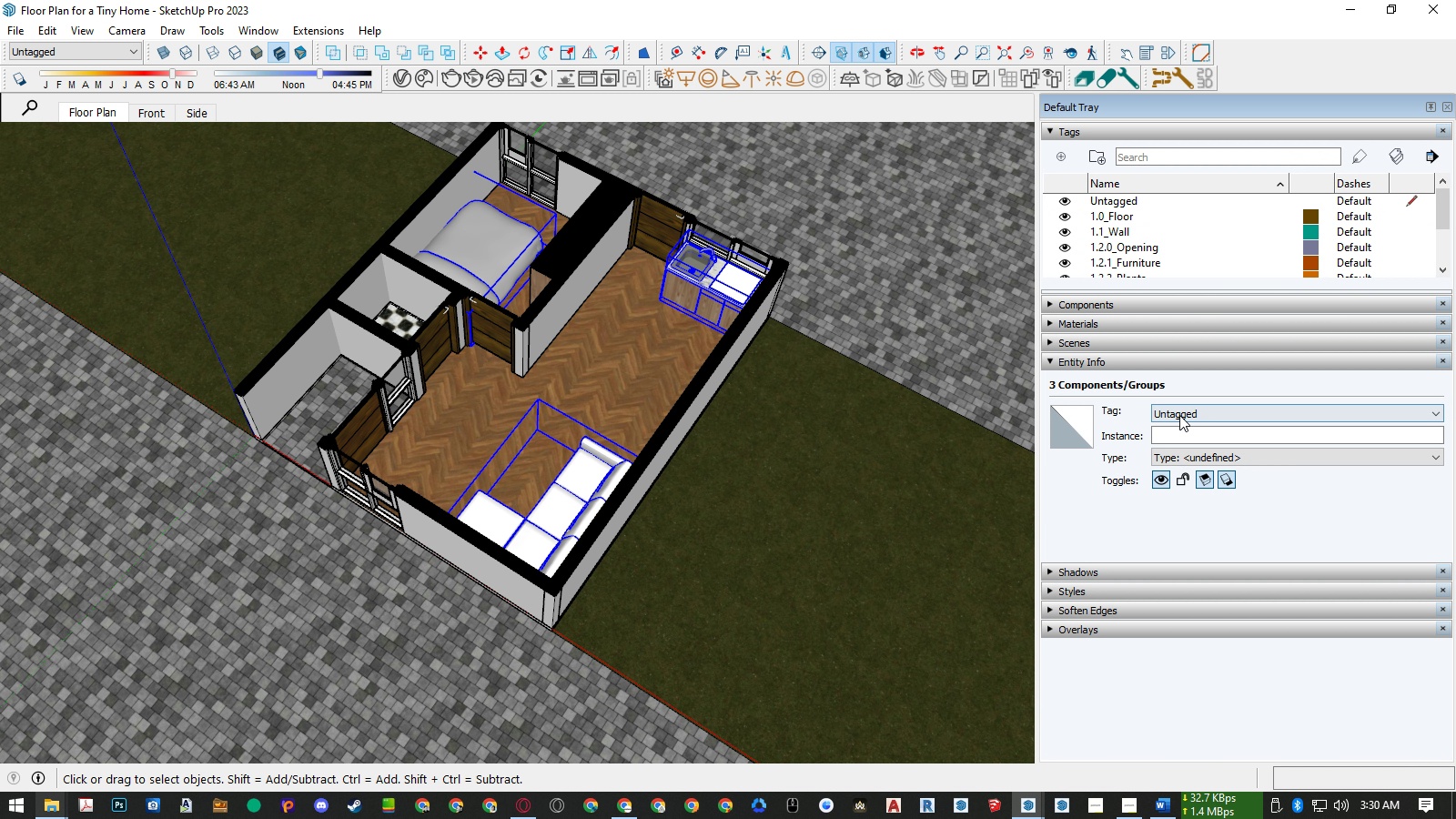 
left_click([1179, 415])
 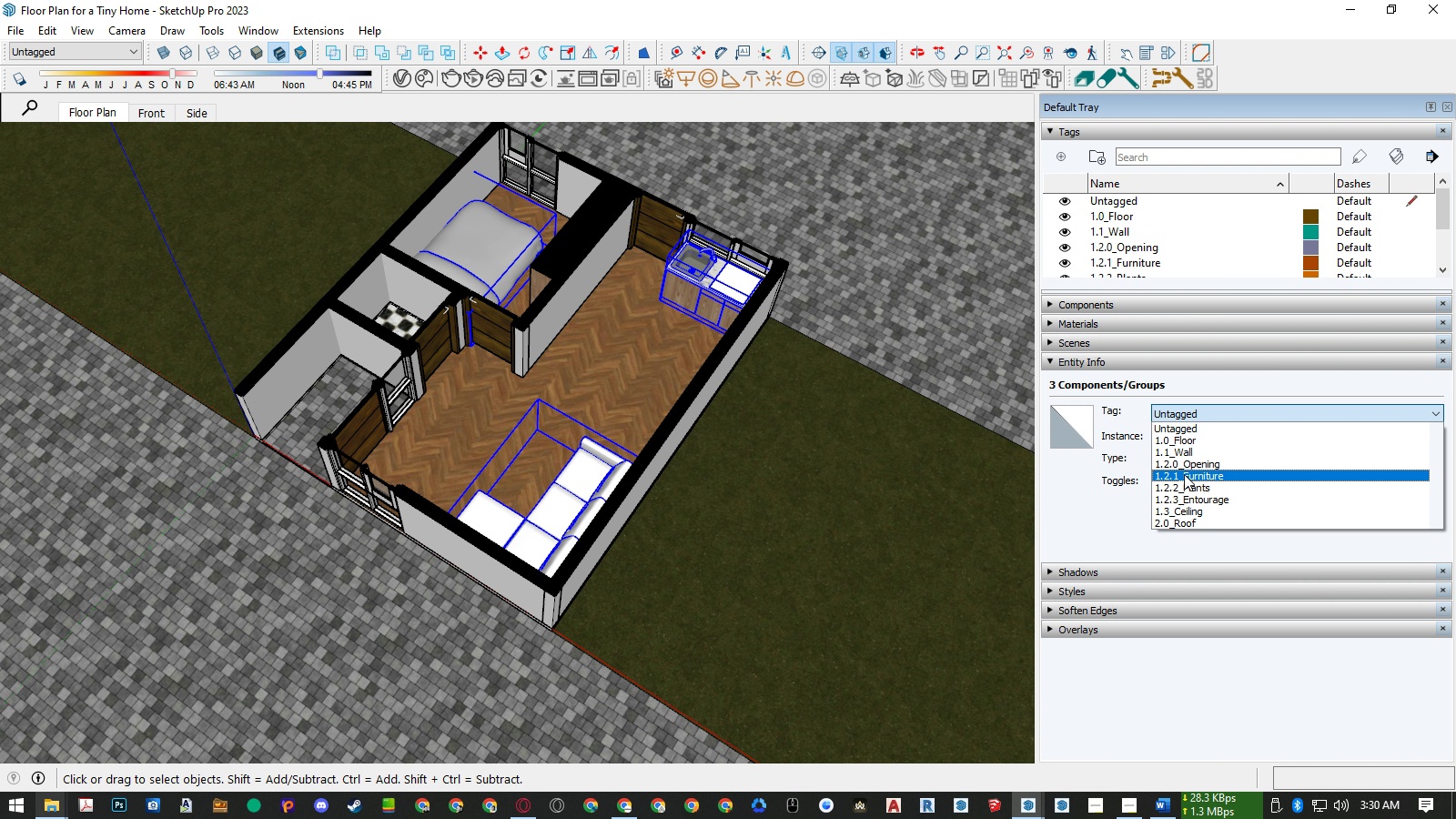 
left_click([1184, 476])
 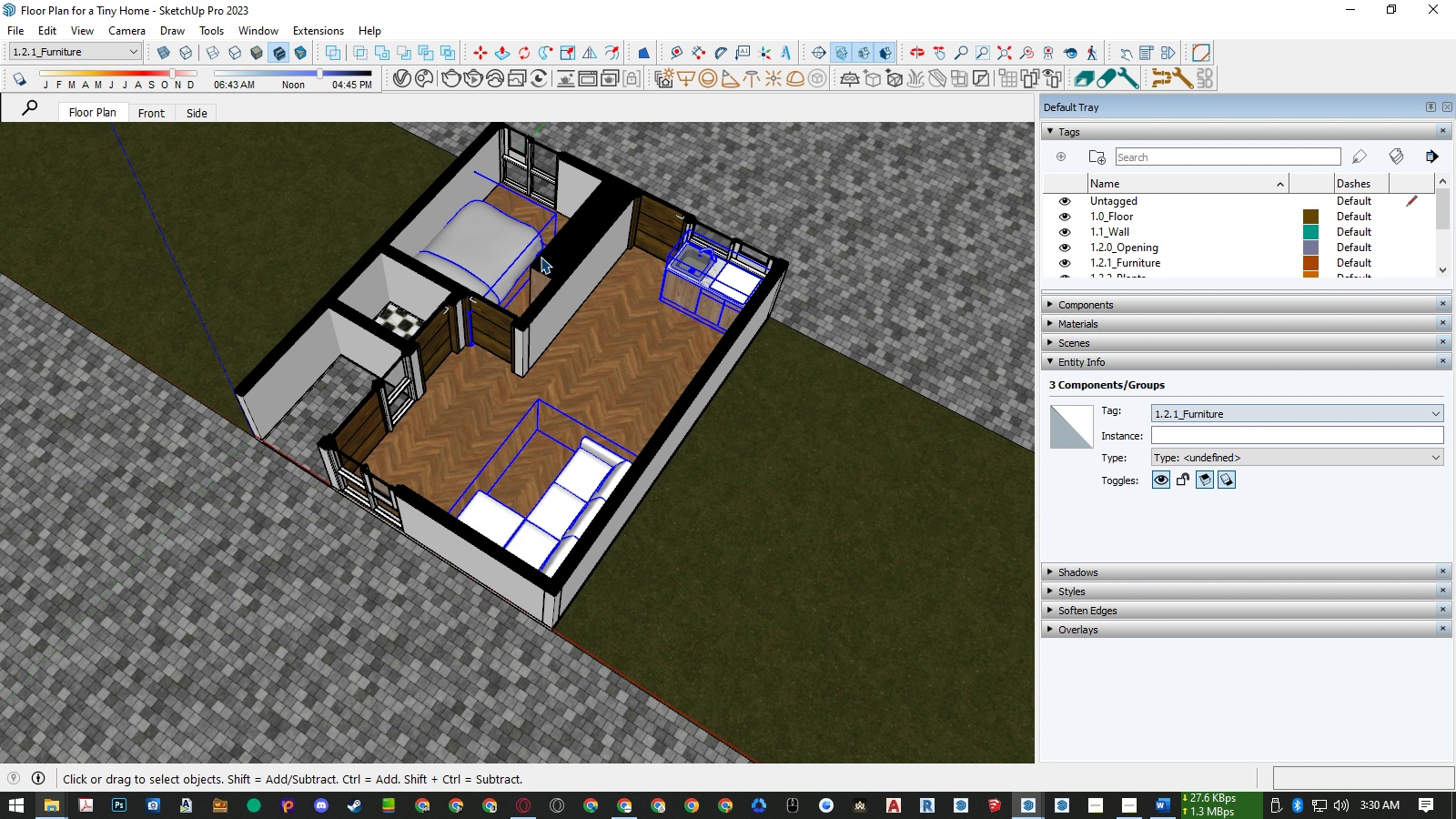 
left_click([541, 257])
 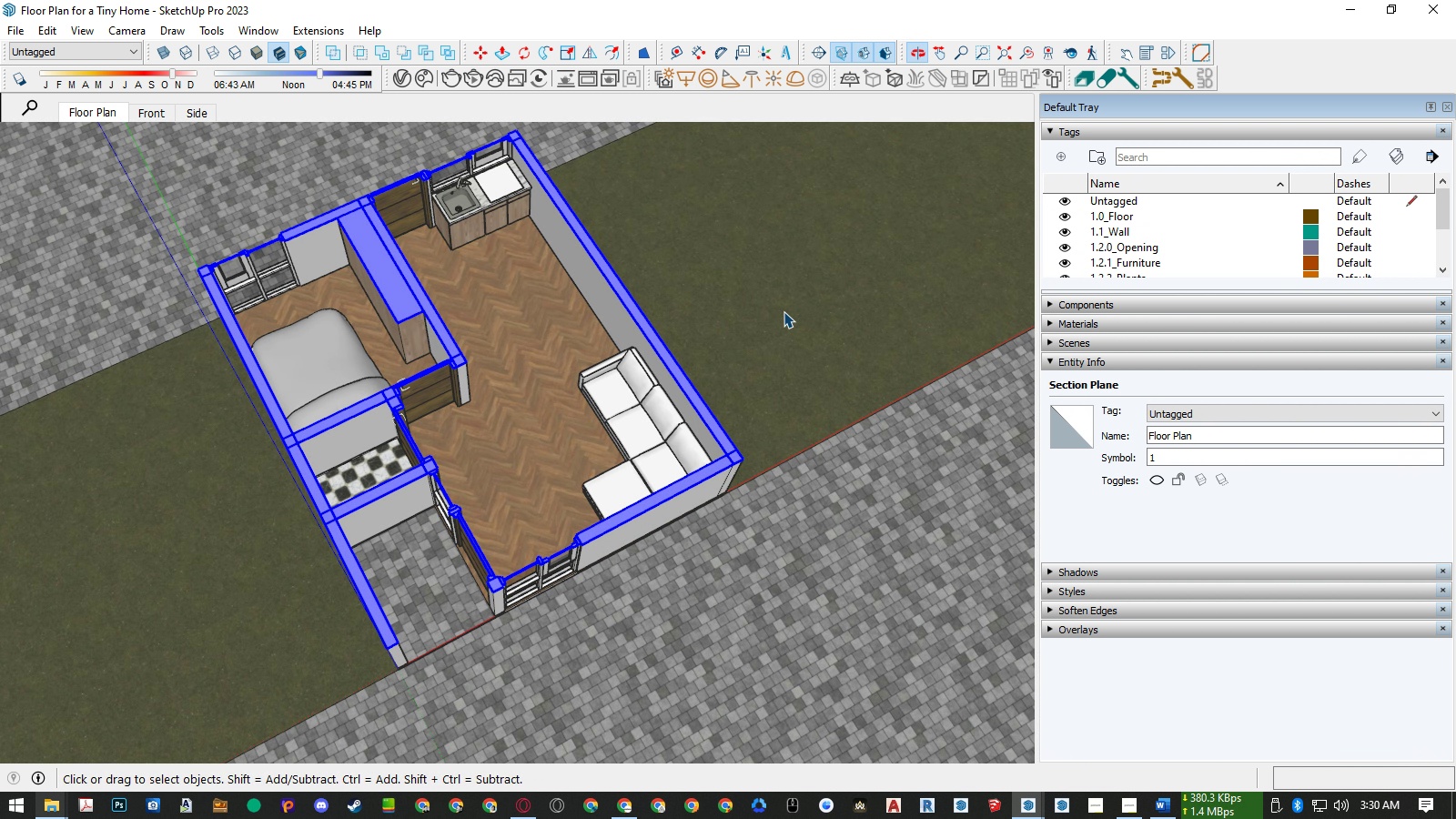 
scroll: coordinate [365, 335], scroll_direction: up, amount: 4.0
 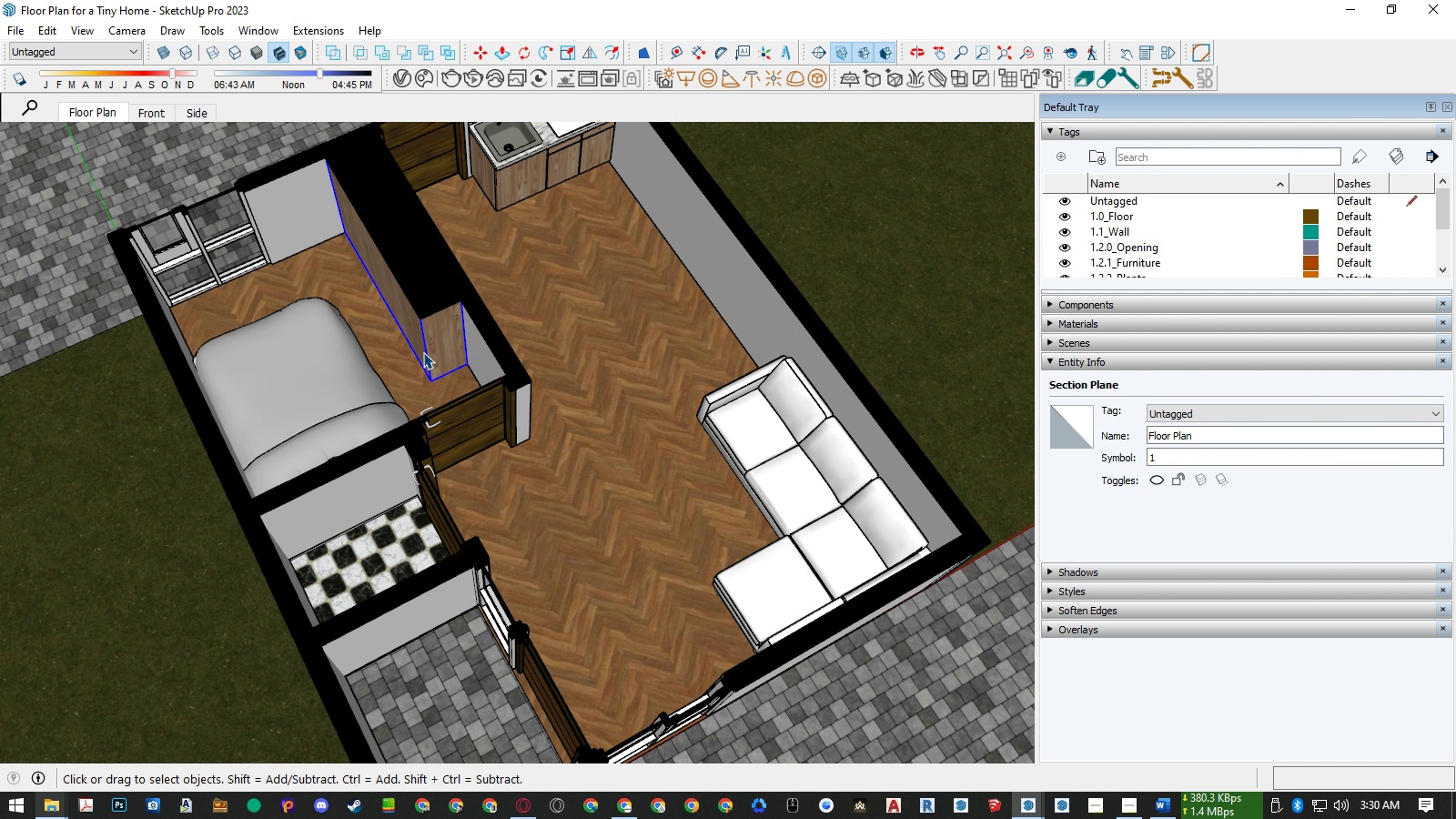 
left_click([423, 352])
 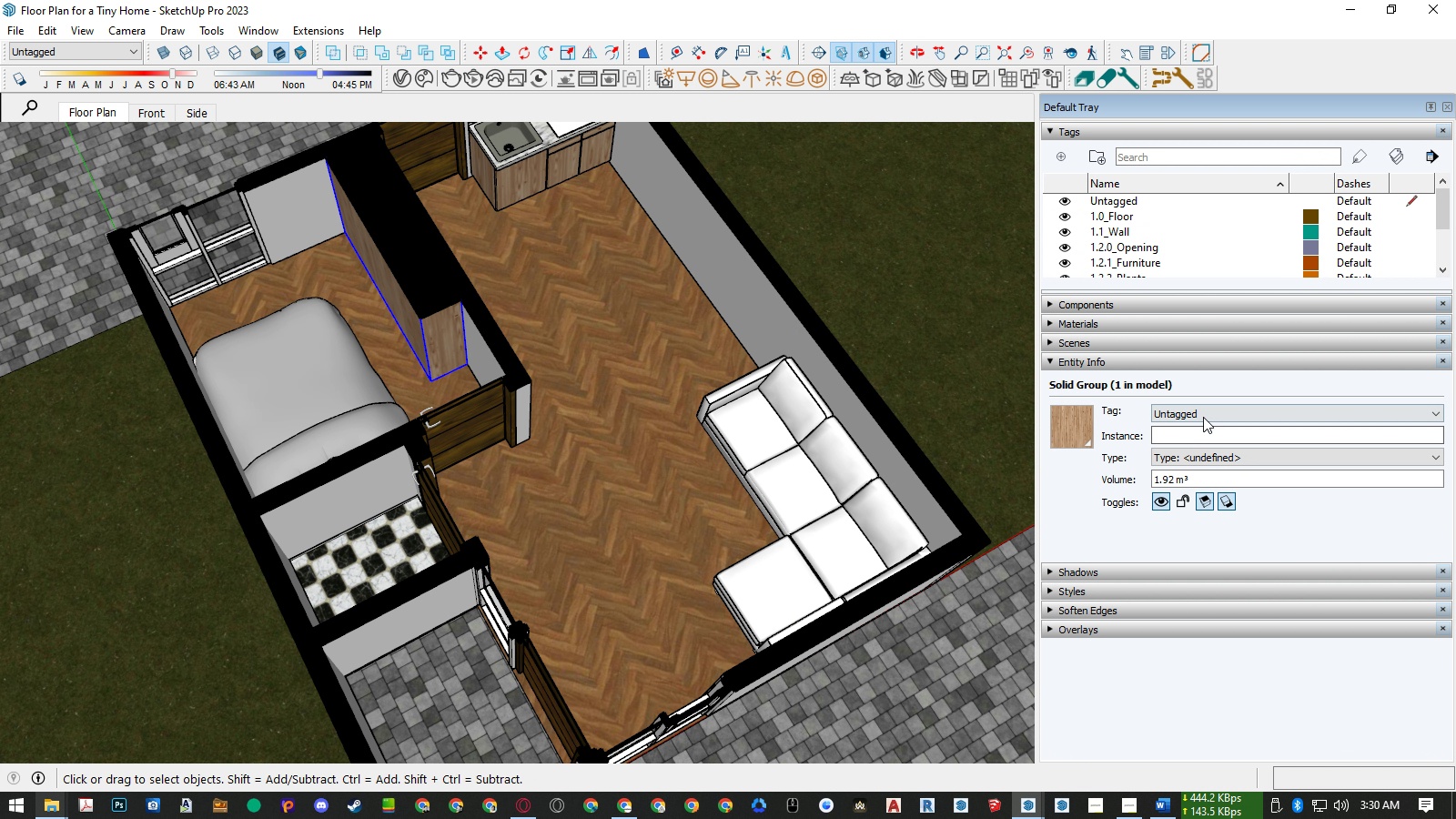 
left_click([1203, 409])
 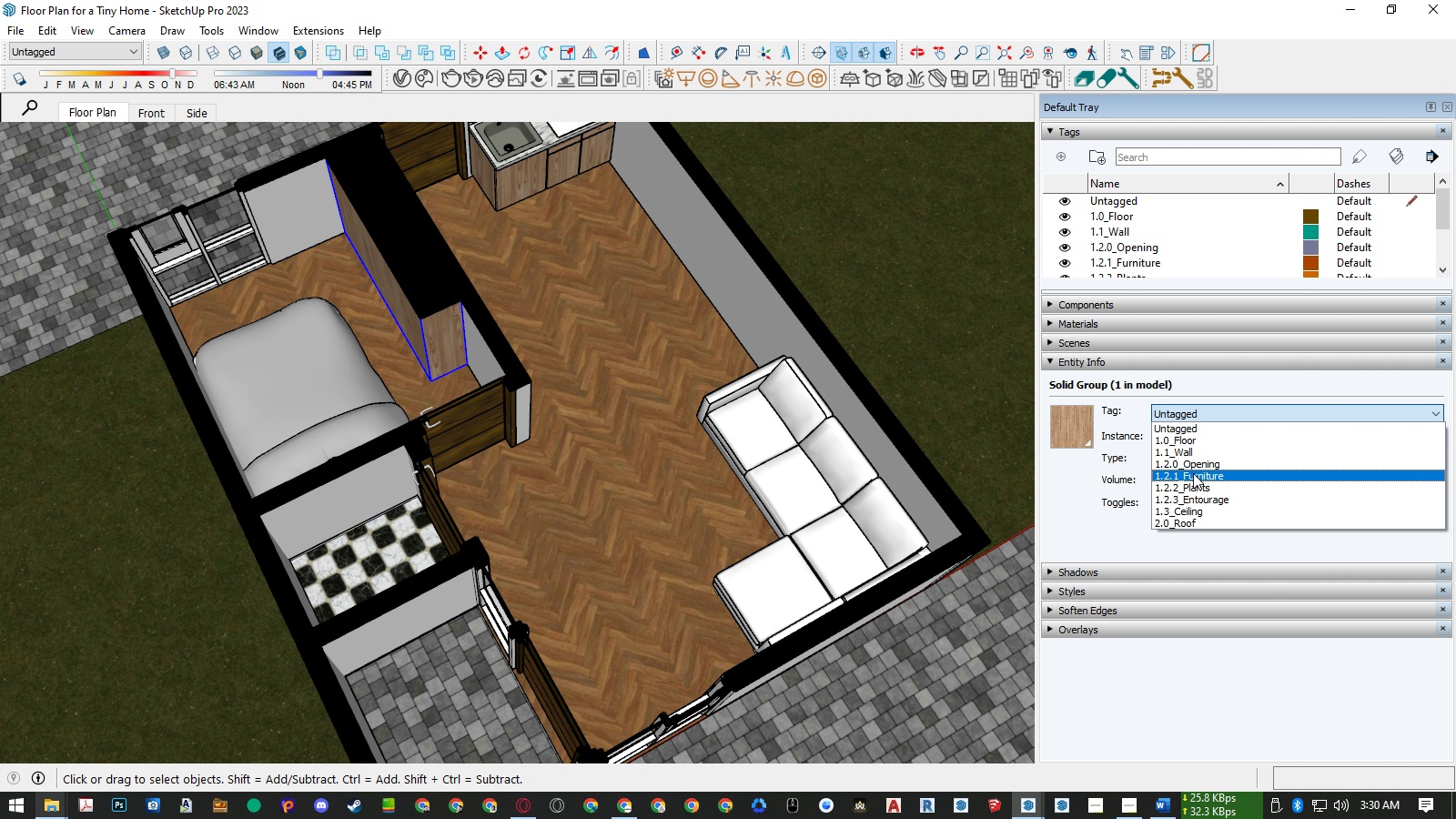 
left_click([1193, 473])
 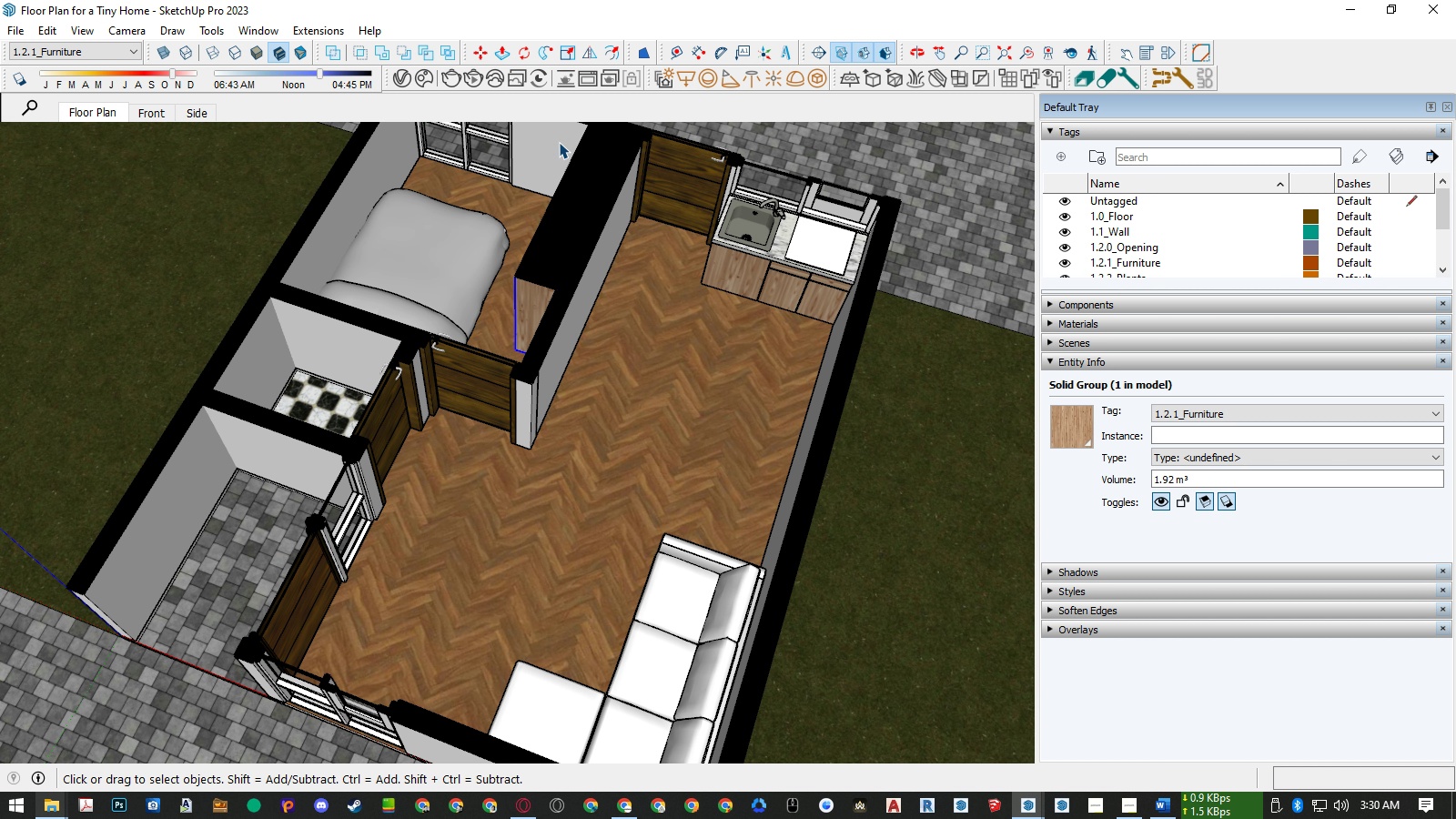 
left_click([420, 82])
 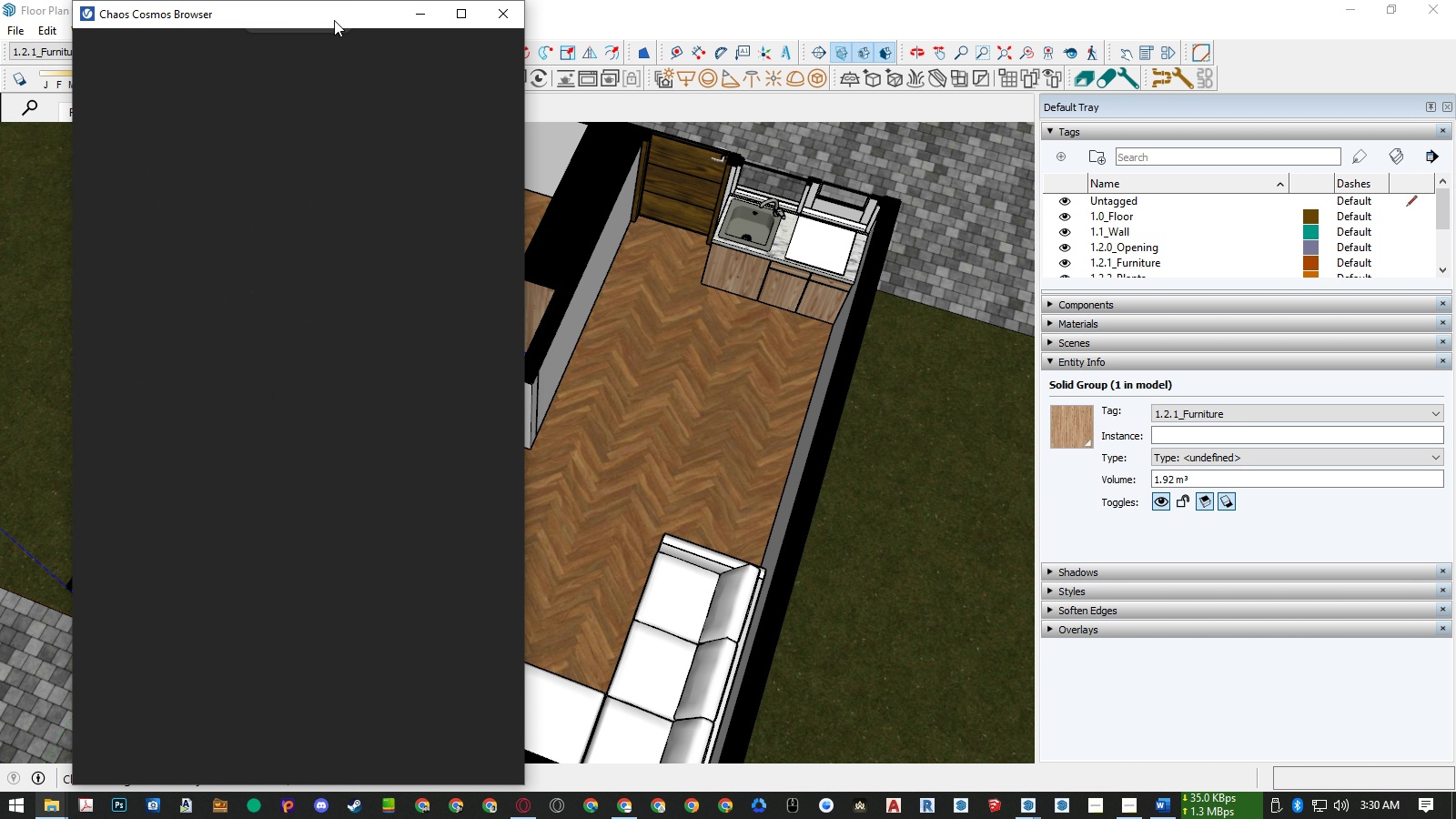 
left_click_drag(start_coordinate=[342, 15], to_coordinate=[1277, 73])
 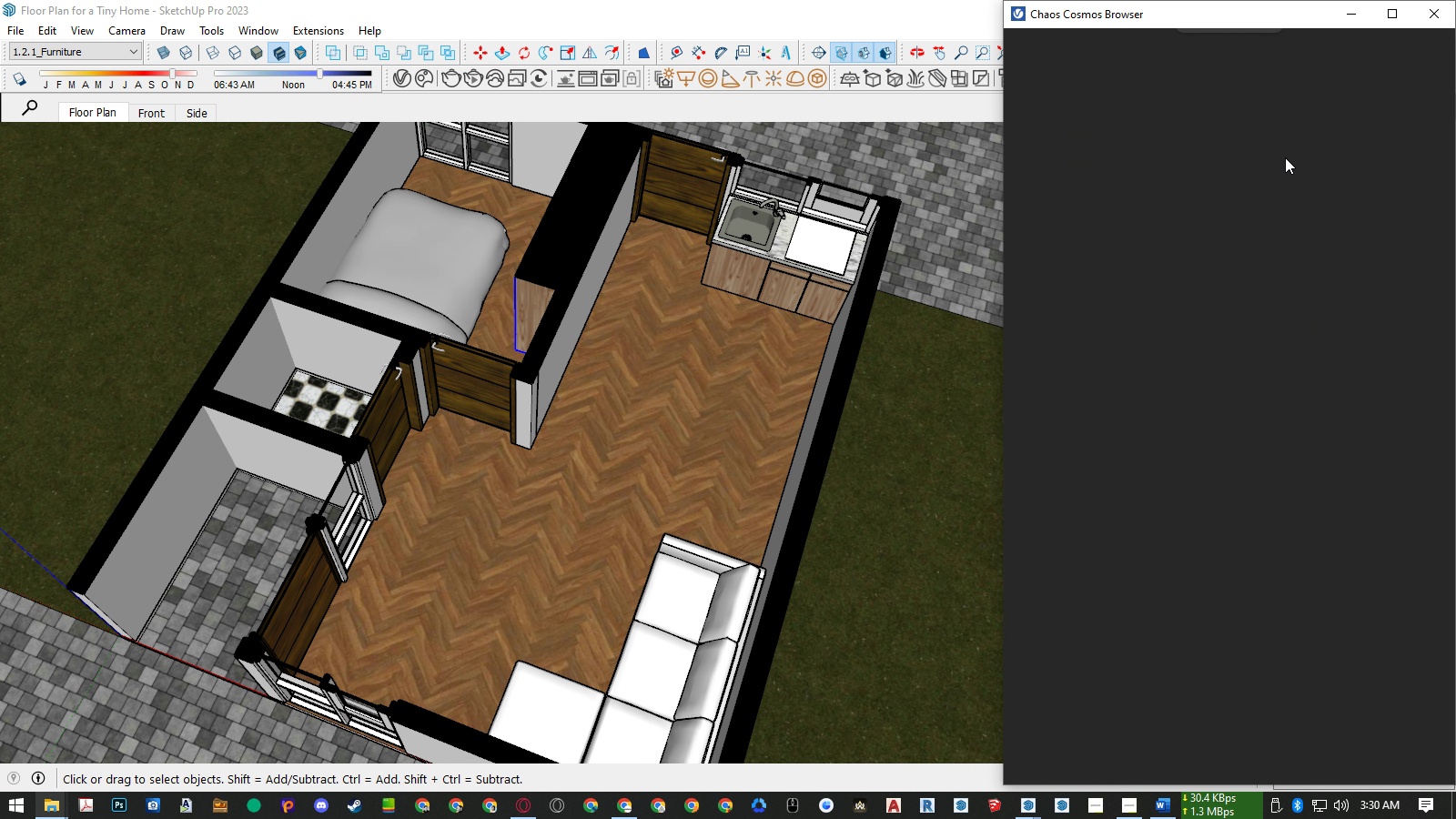 
mouse_move([1287, 169])
 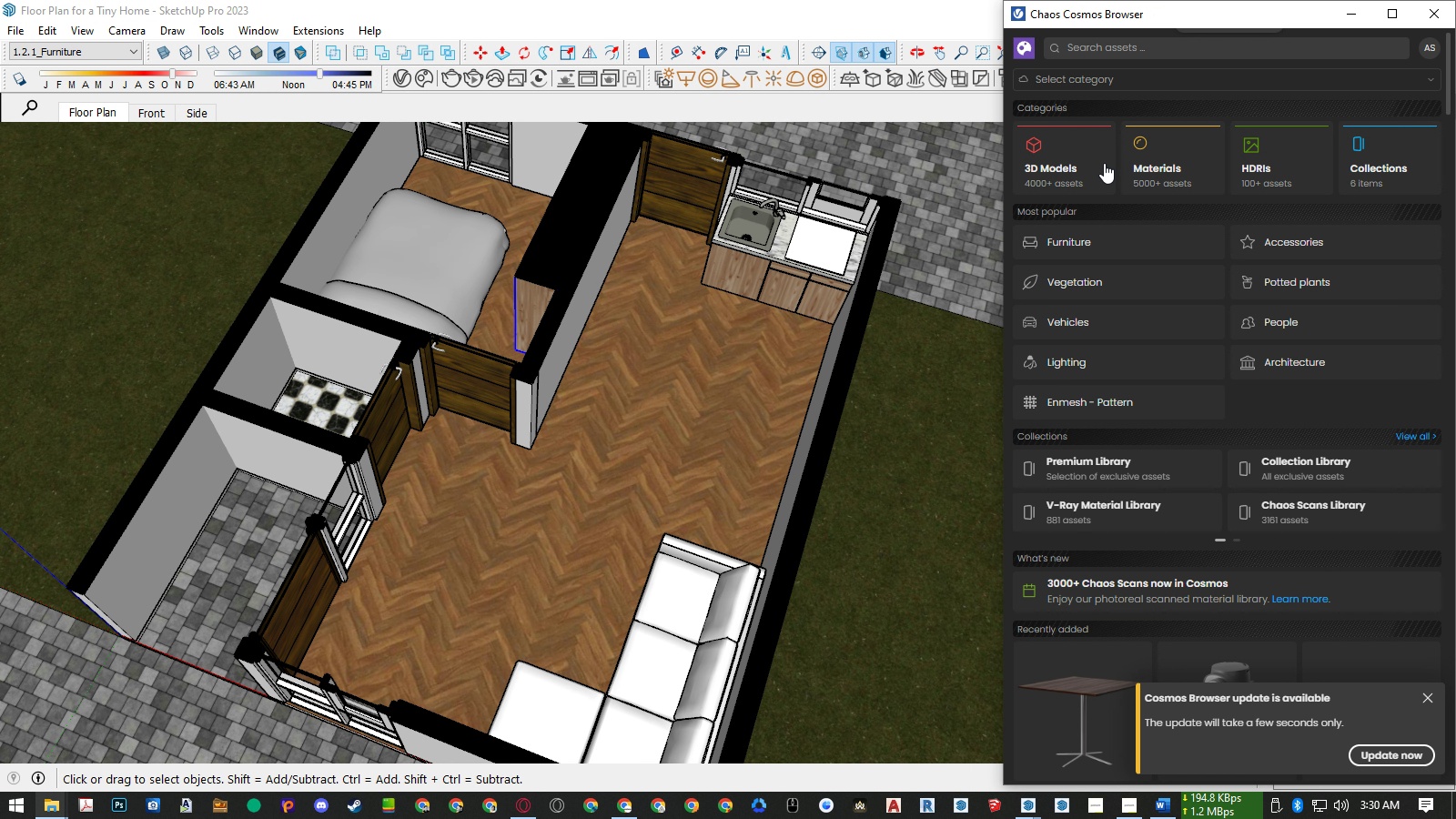 
left_click([1077, 165])
 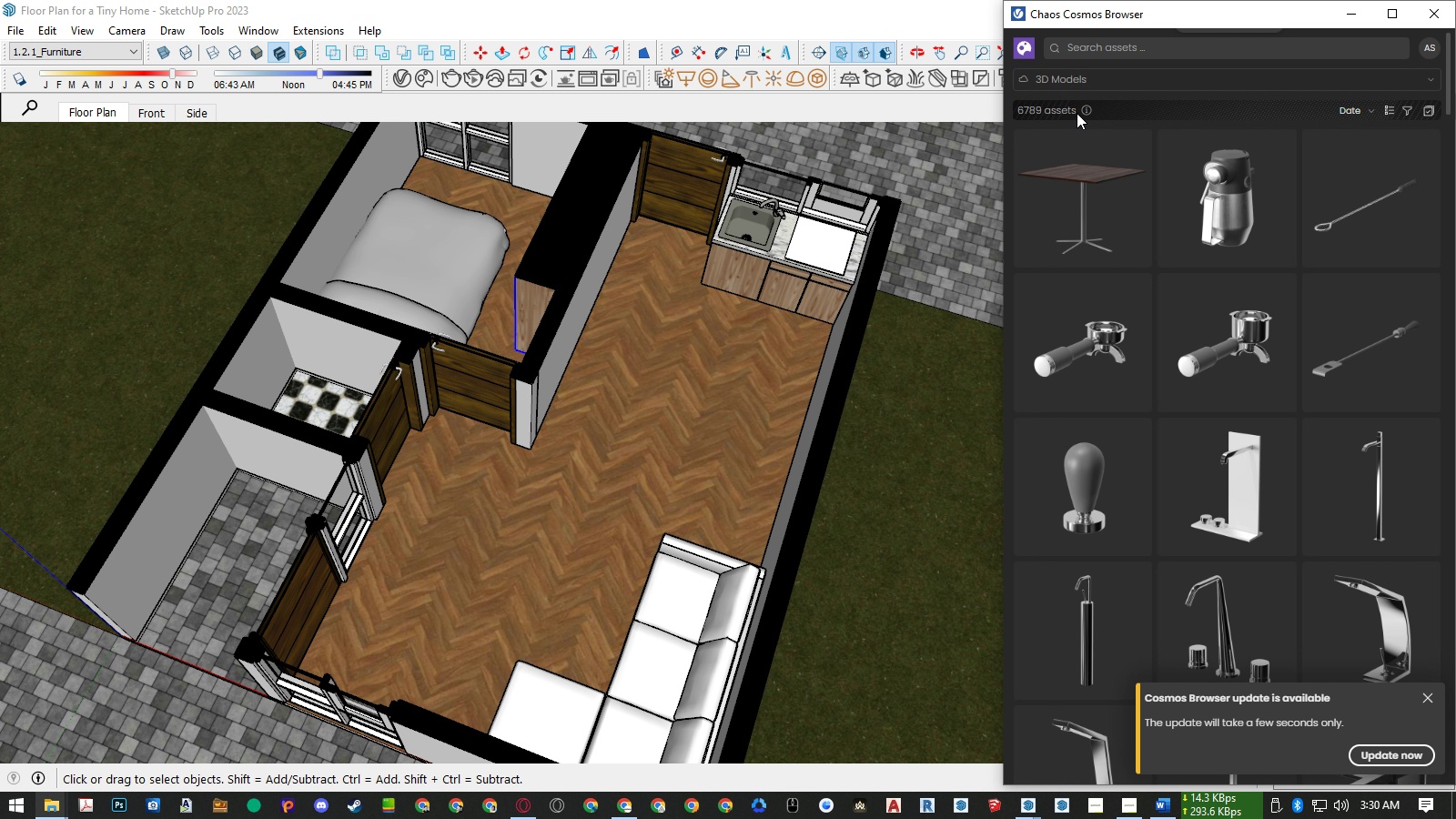 
left_click([1061, 85])
 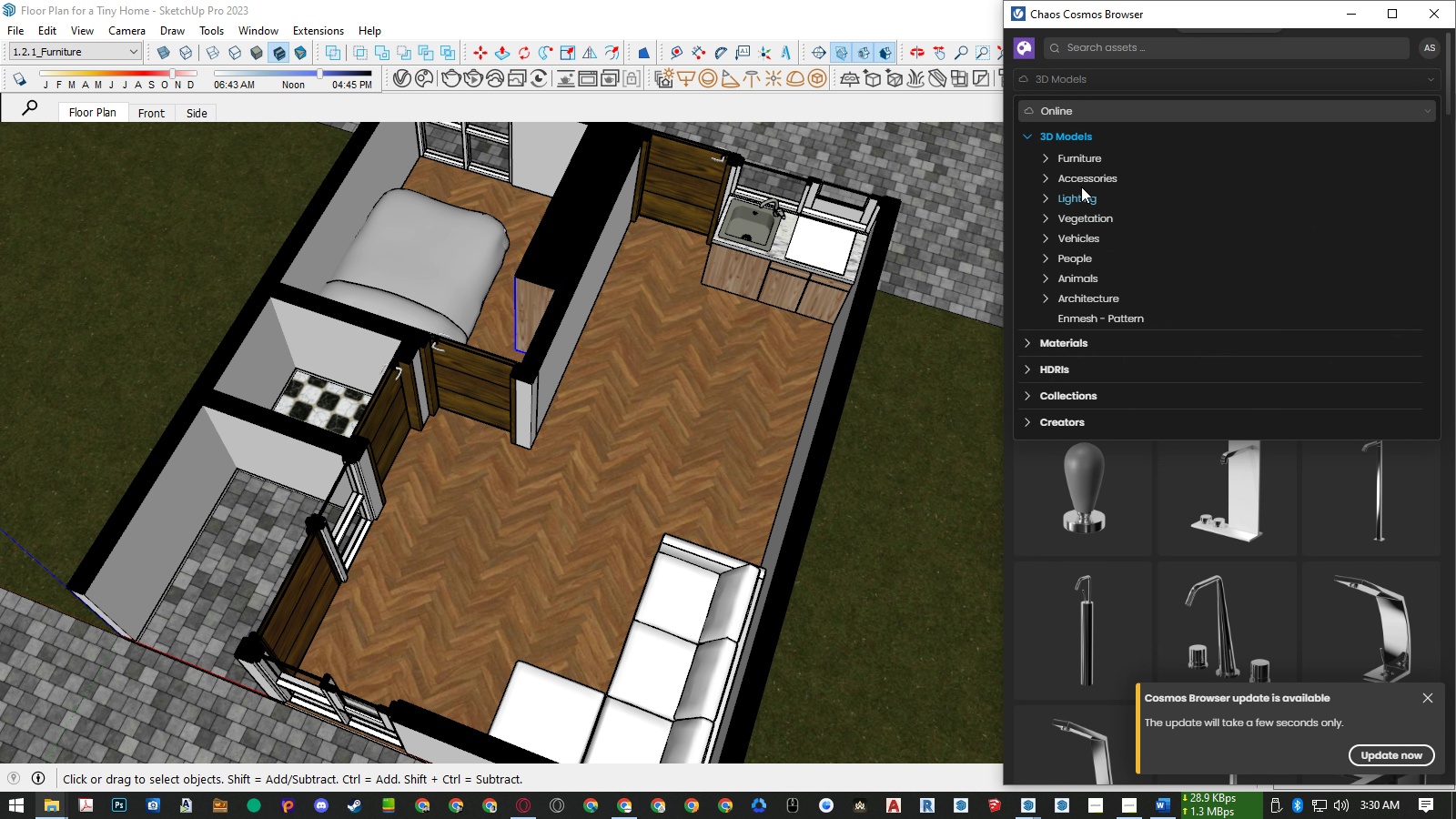 
left_click([1078, 164])
 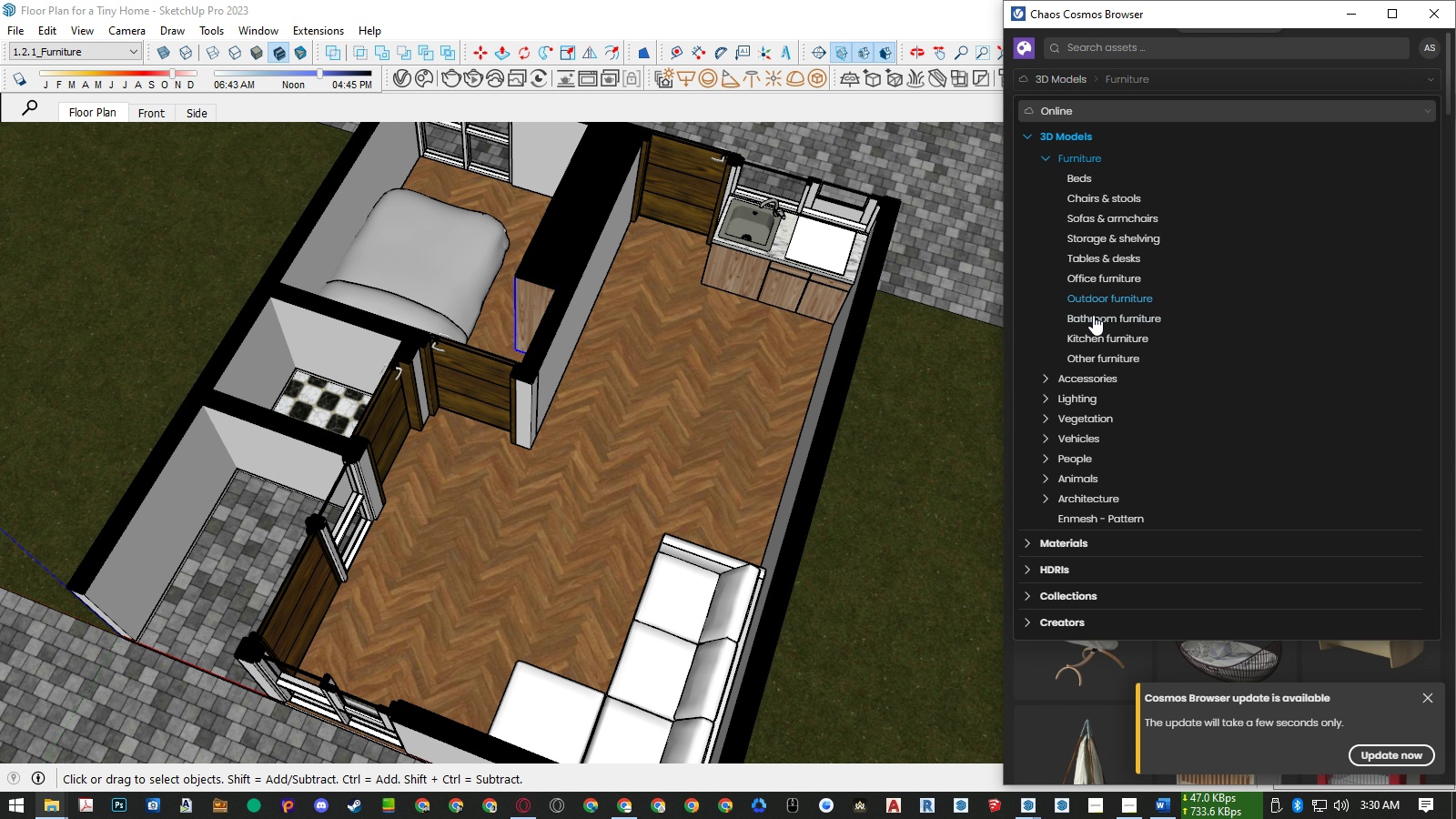 
left_click([1093, 316])
 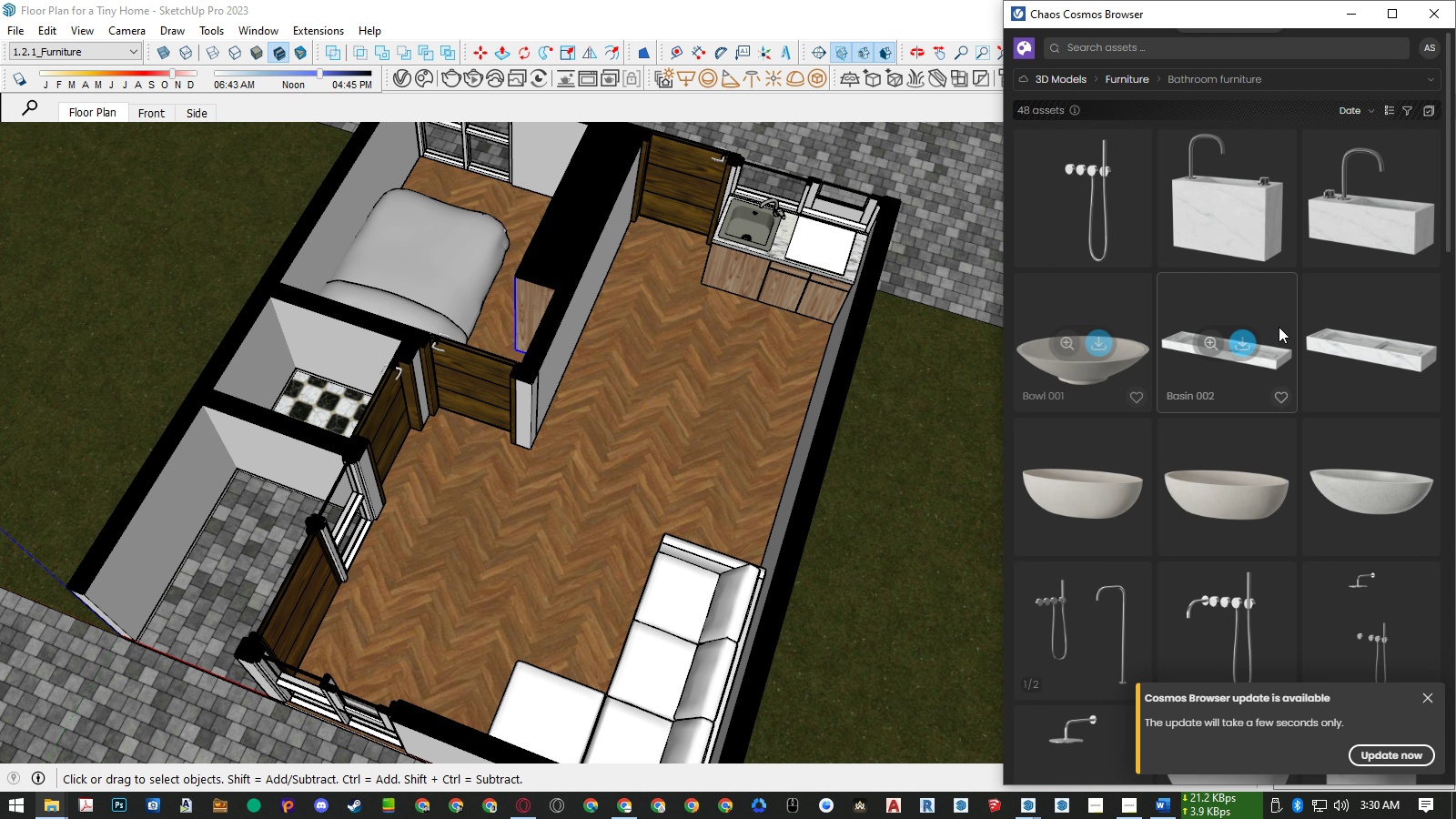 
scroll: coordinate [1279, 327], scroll_direction: down, amount: 11.0
 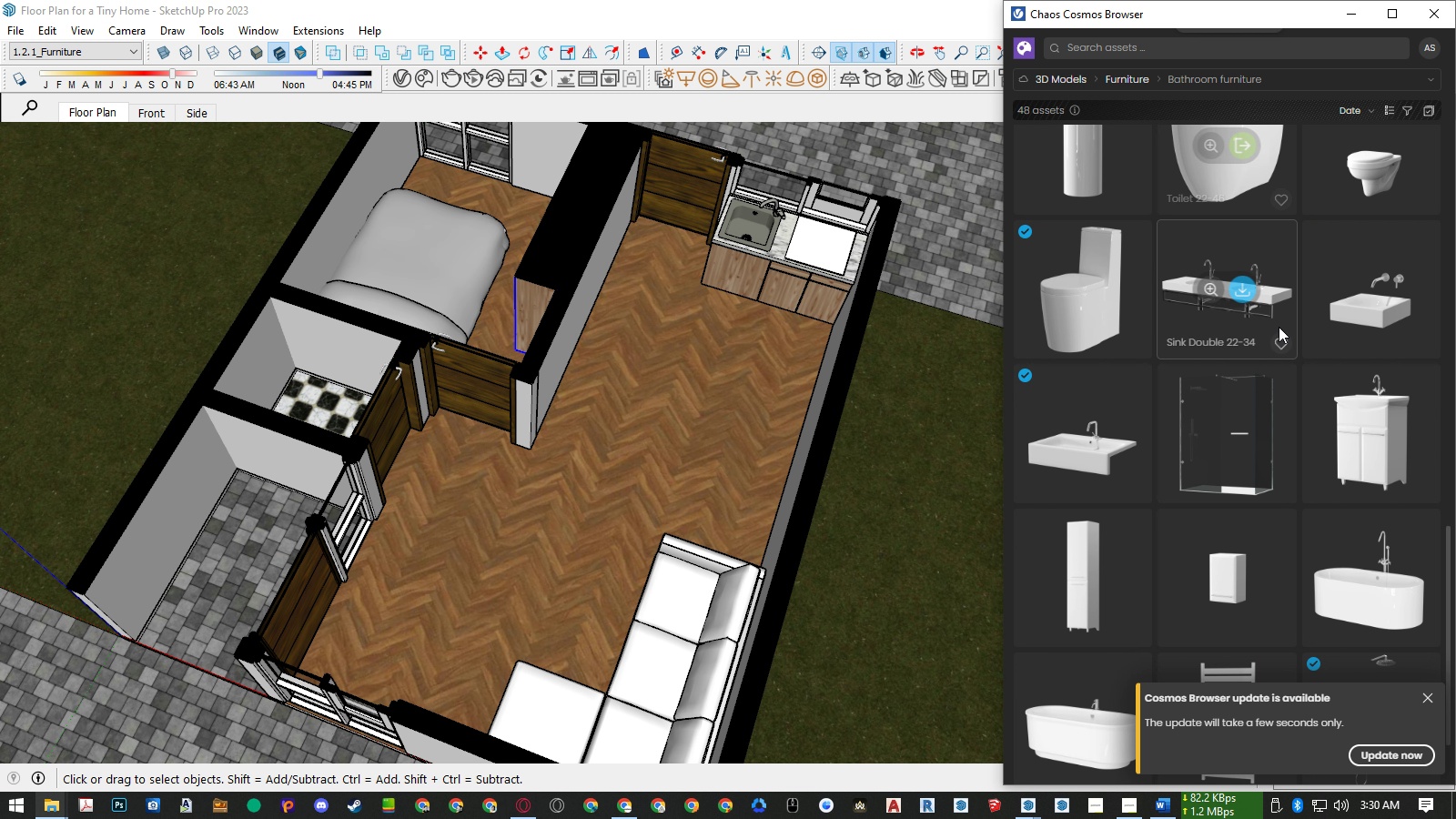 
scroll: coordinate [1279, 327], scroll_direction: up, amount: 3.0
 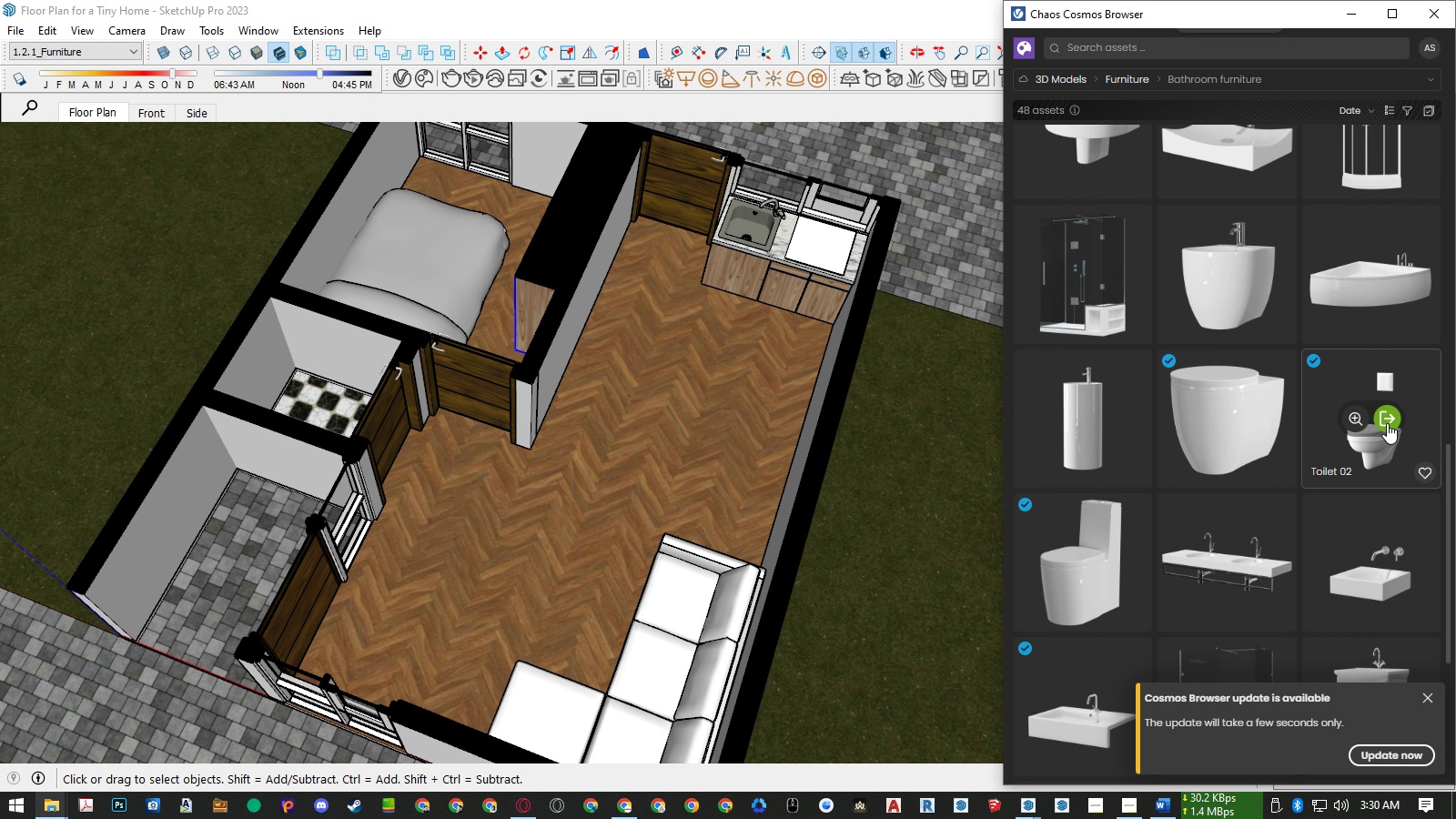 
scroll: coordinate [1265, 406], scroll_direction: down, amount: 8.0
 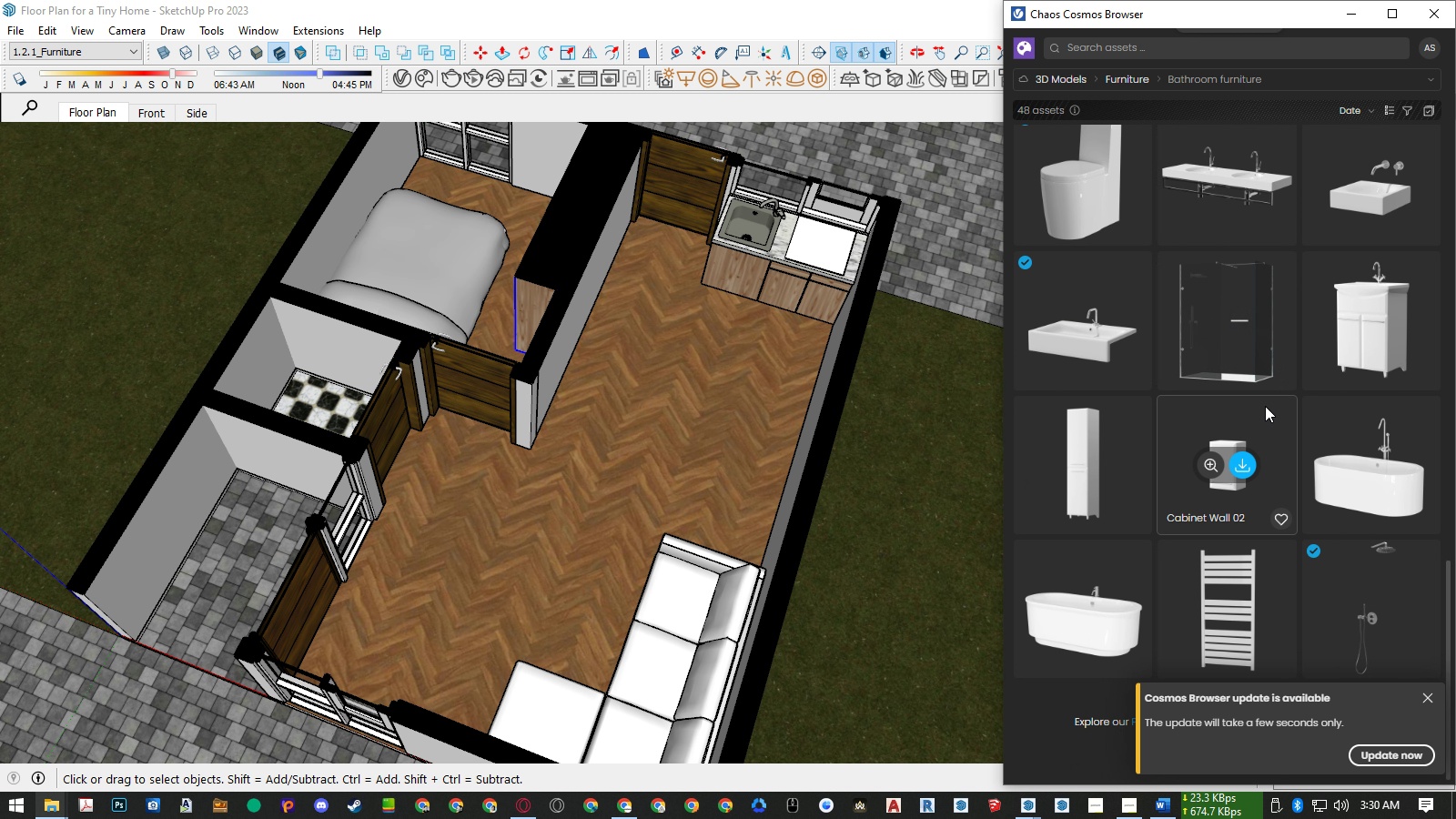 
scroll: coordinate [1266, 406], scroll_direction: up, amount: 2.0
 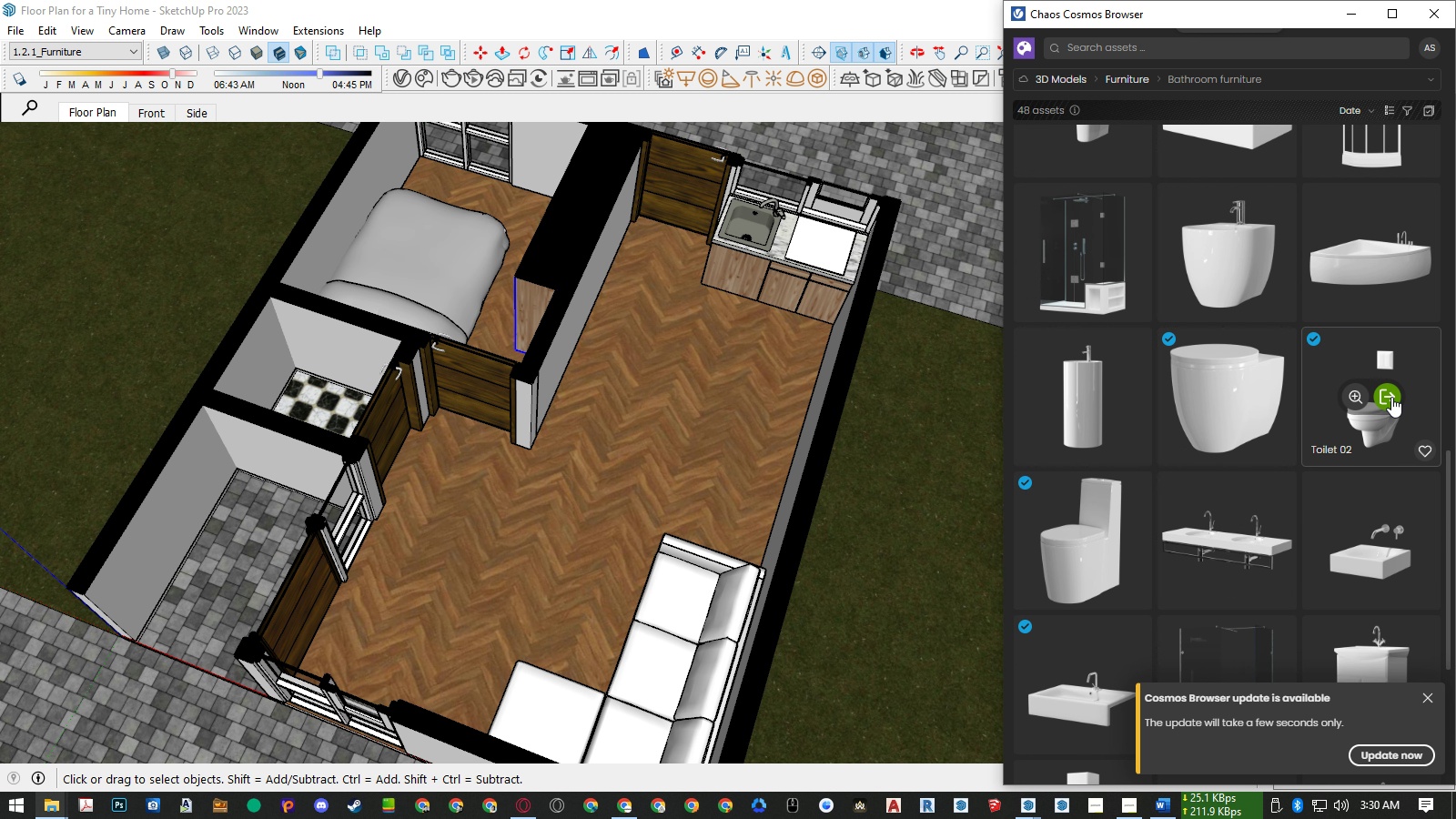 
left_click([1391, 397])
 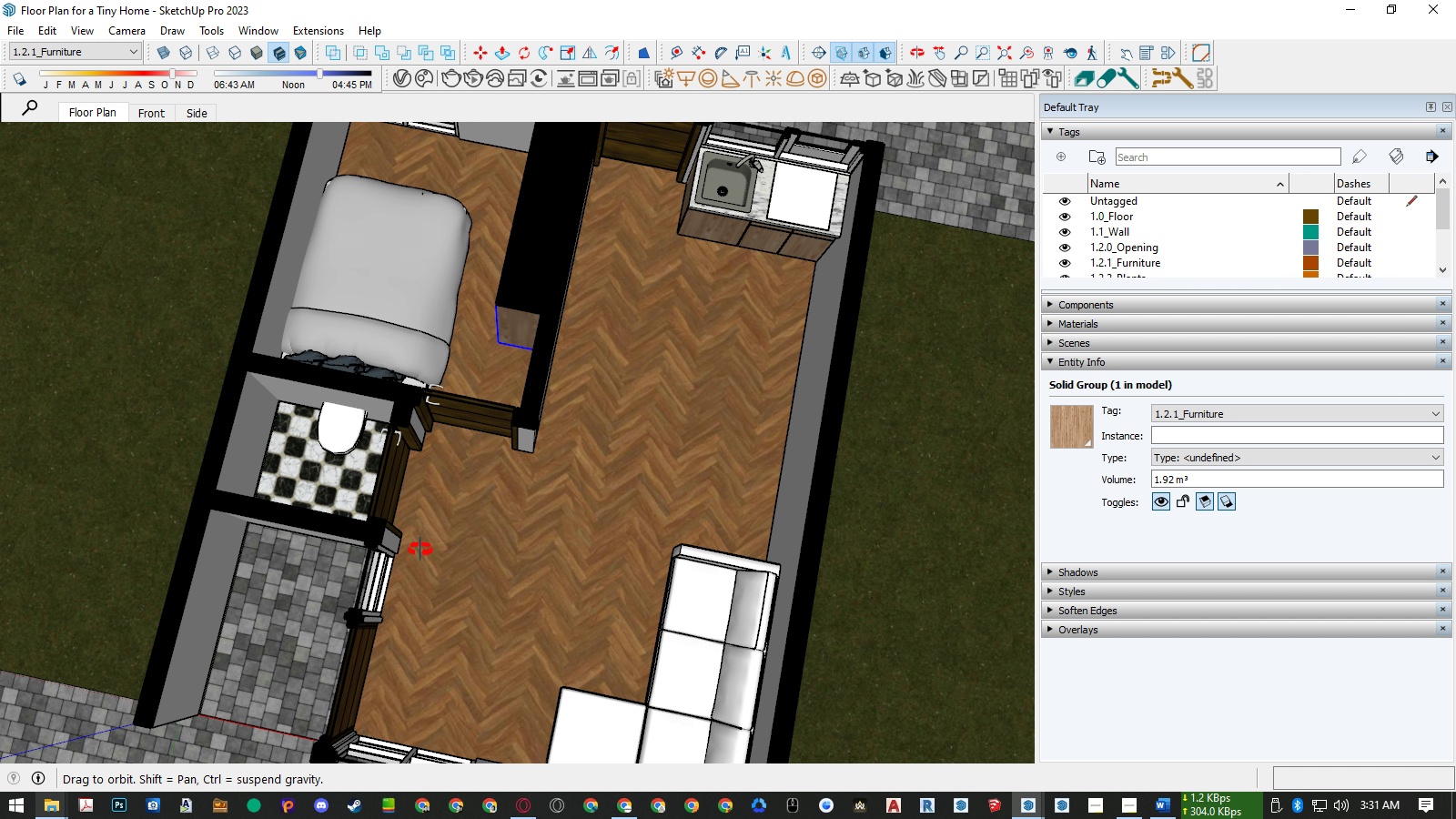 
scroll: coordinate [305, 486], scroll_direction: up, amount: 4.0
 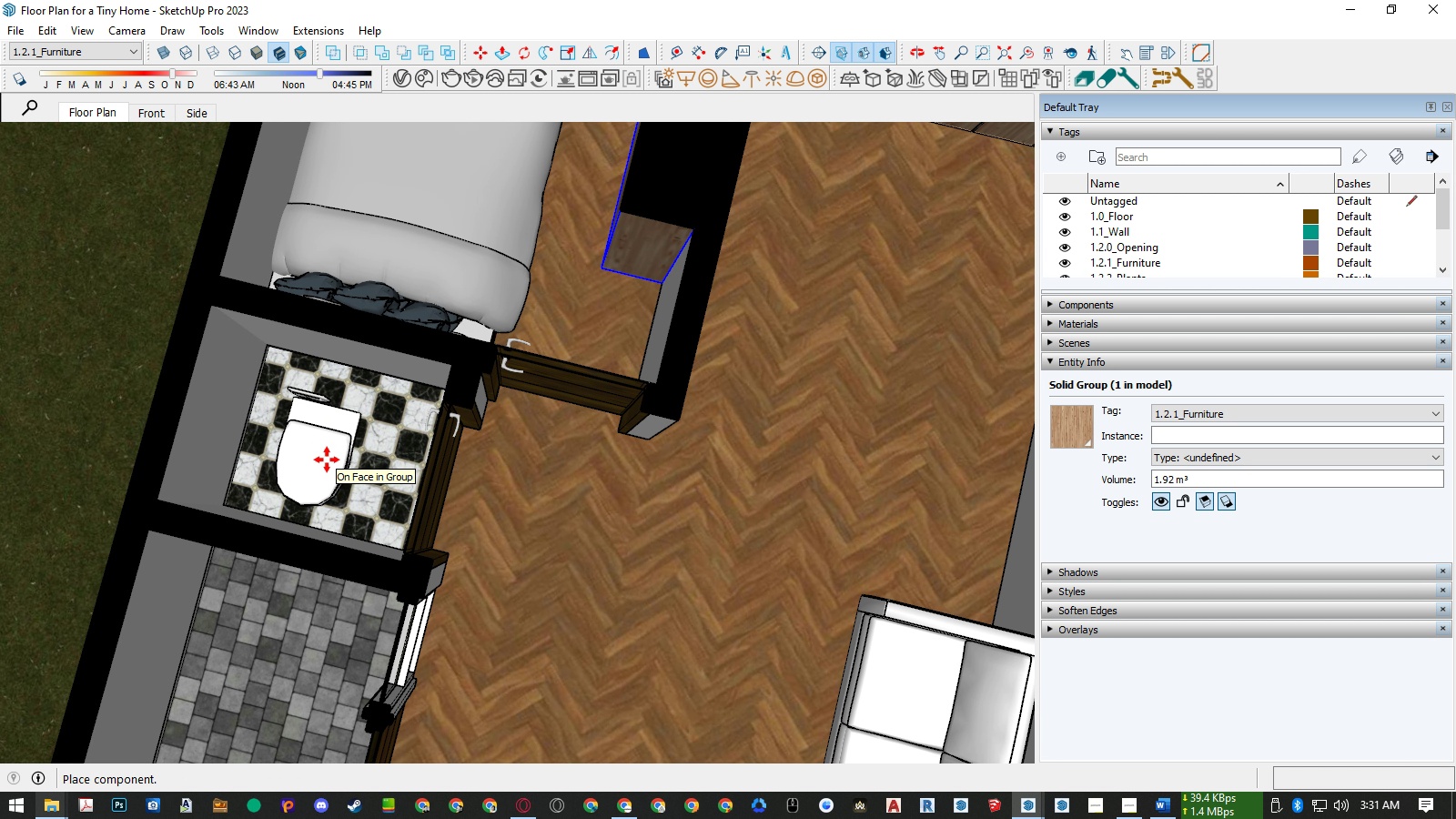 
left_click([327, 460])
 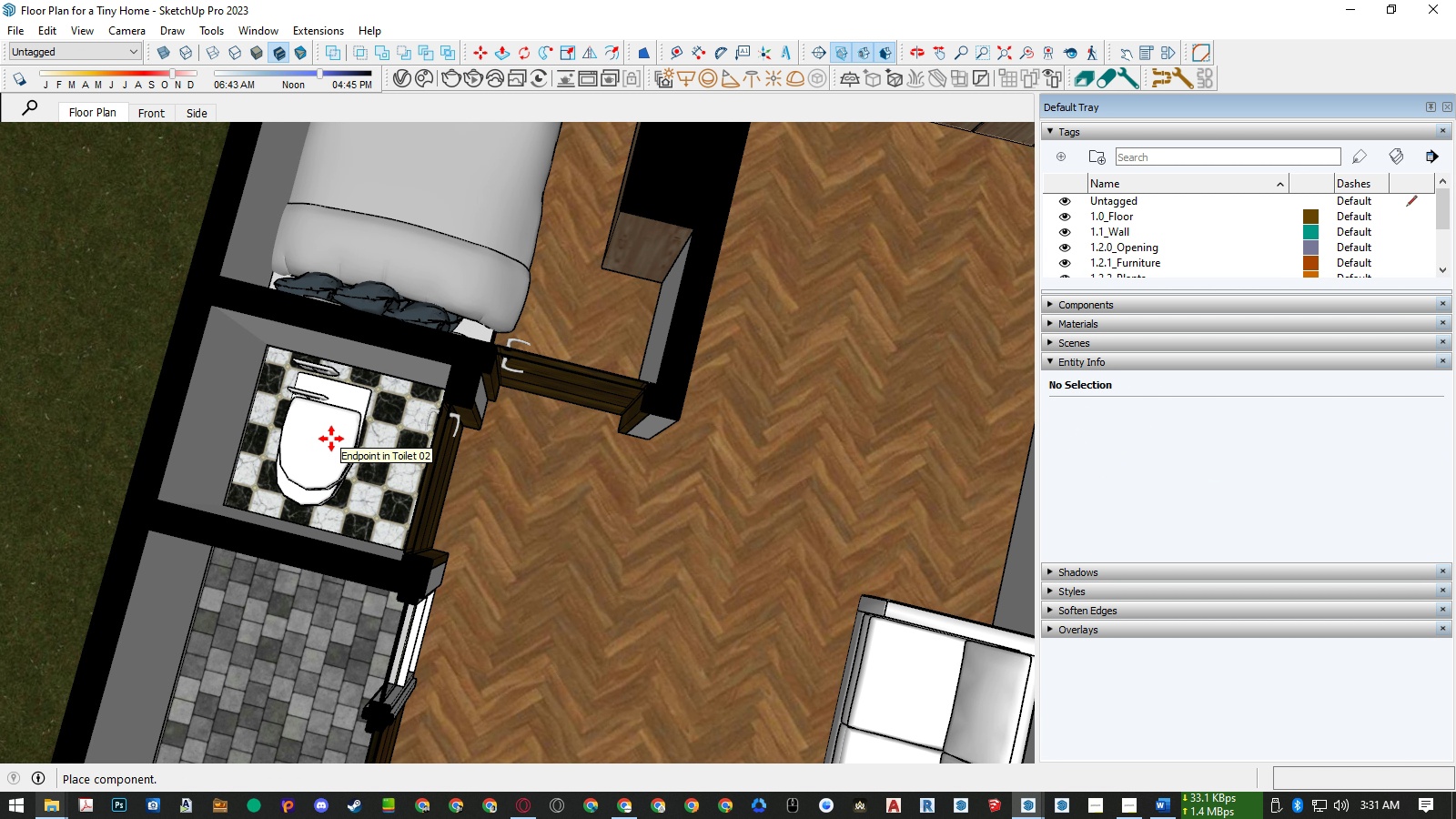 
key(Space)
 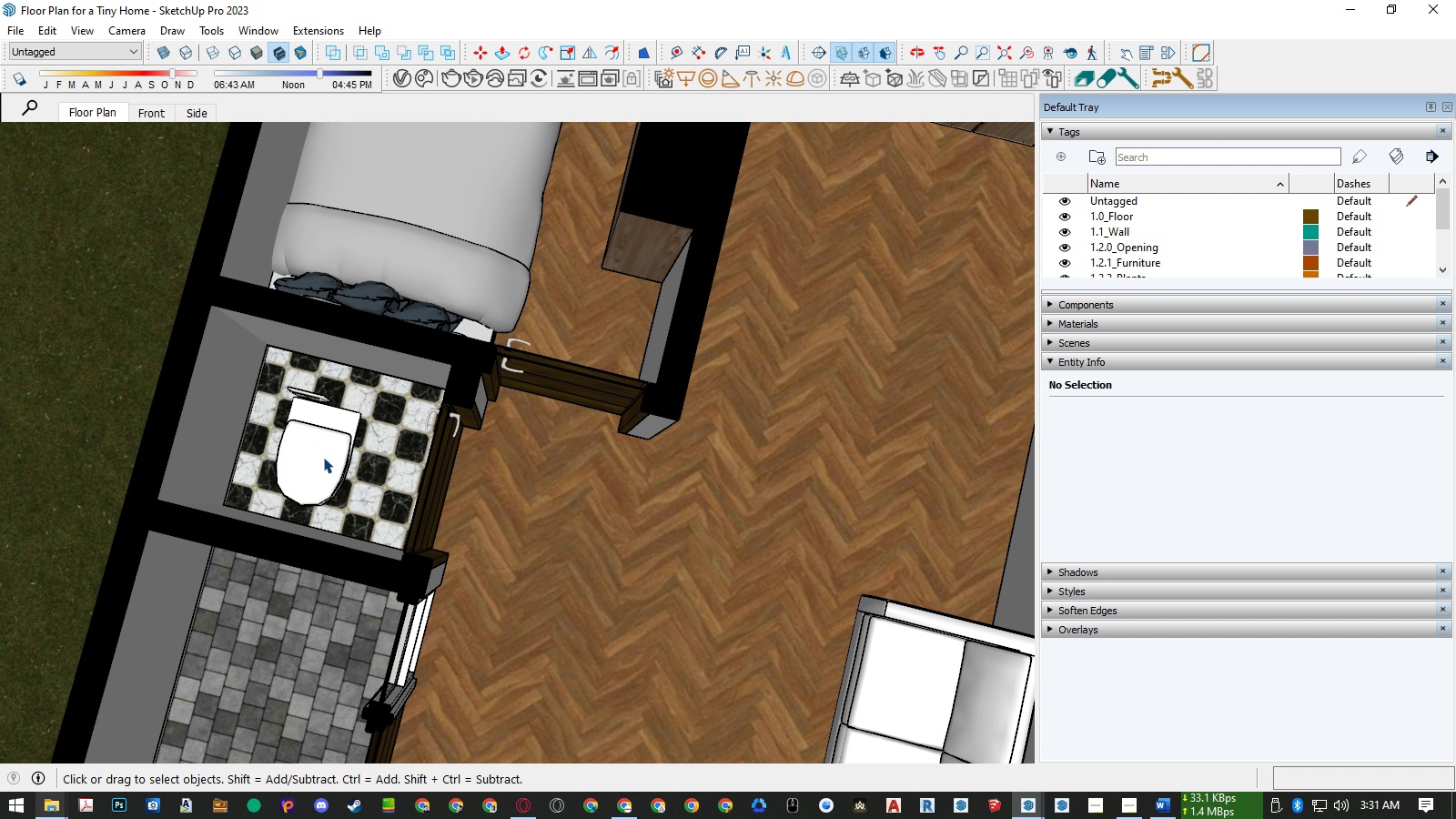 
left_click([323, 457])
 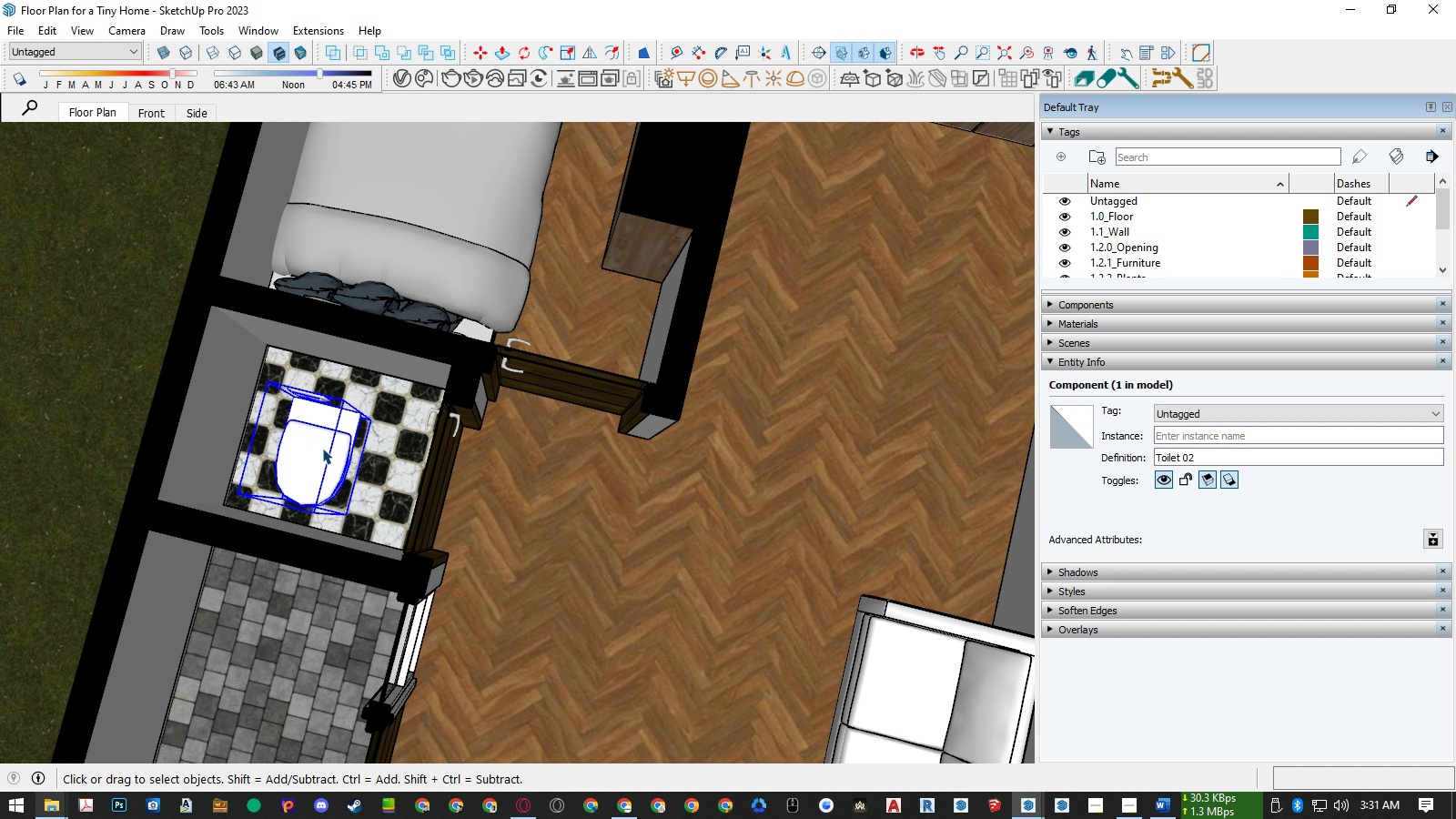 
key(M)
 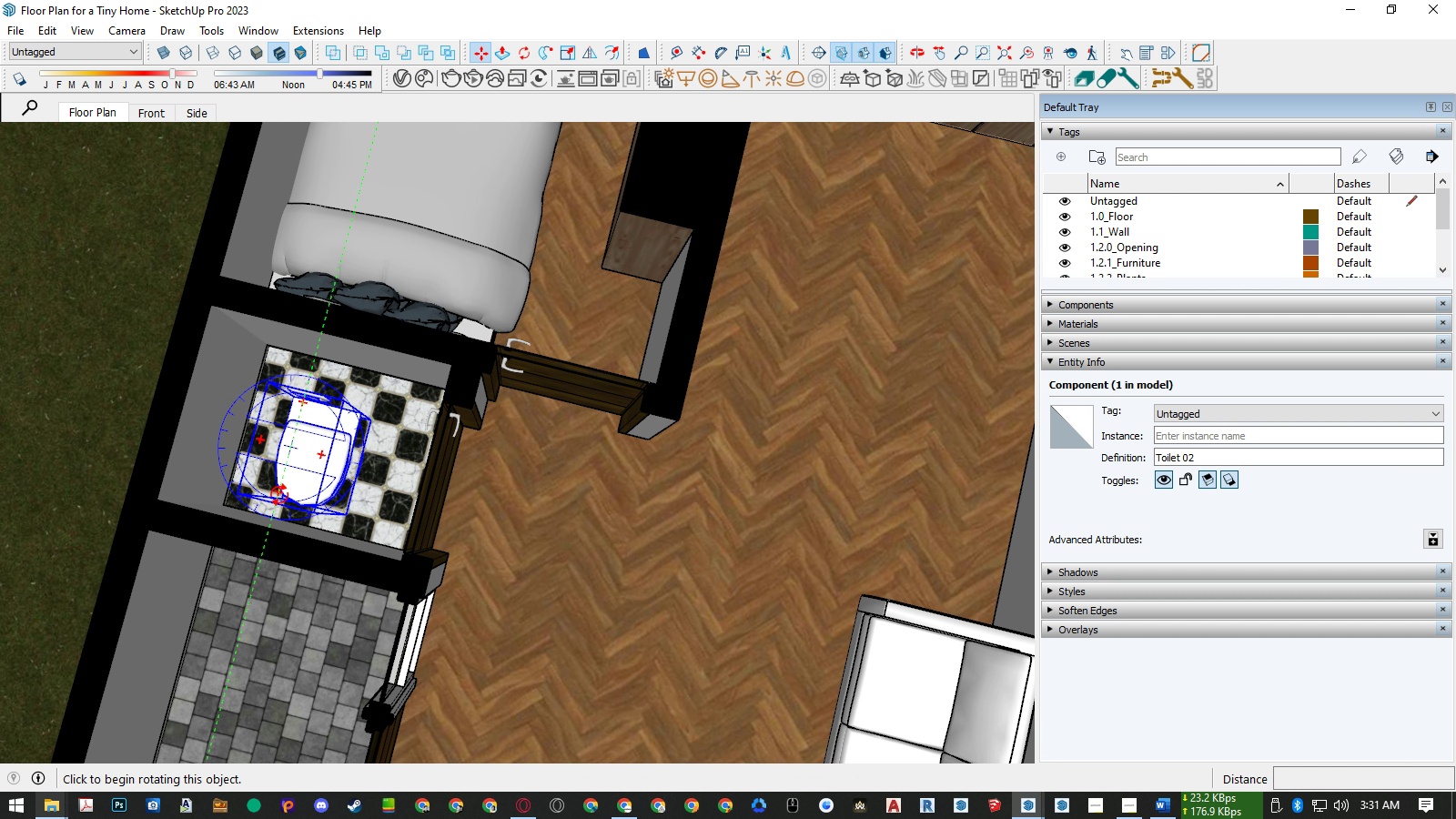 
left_click([279, 495])
 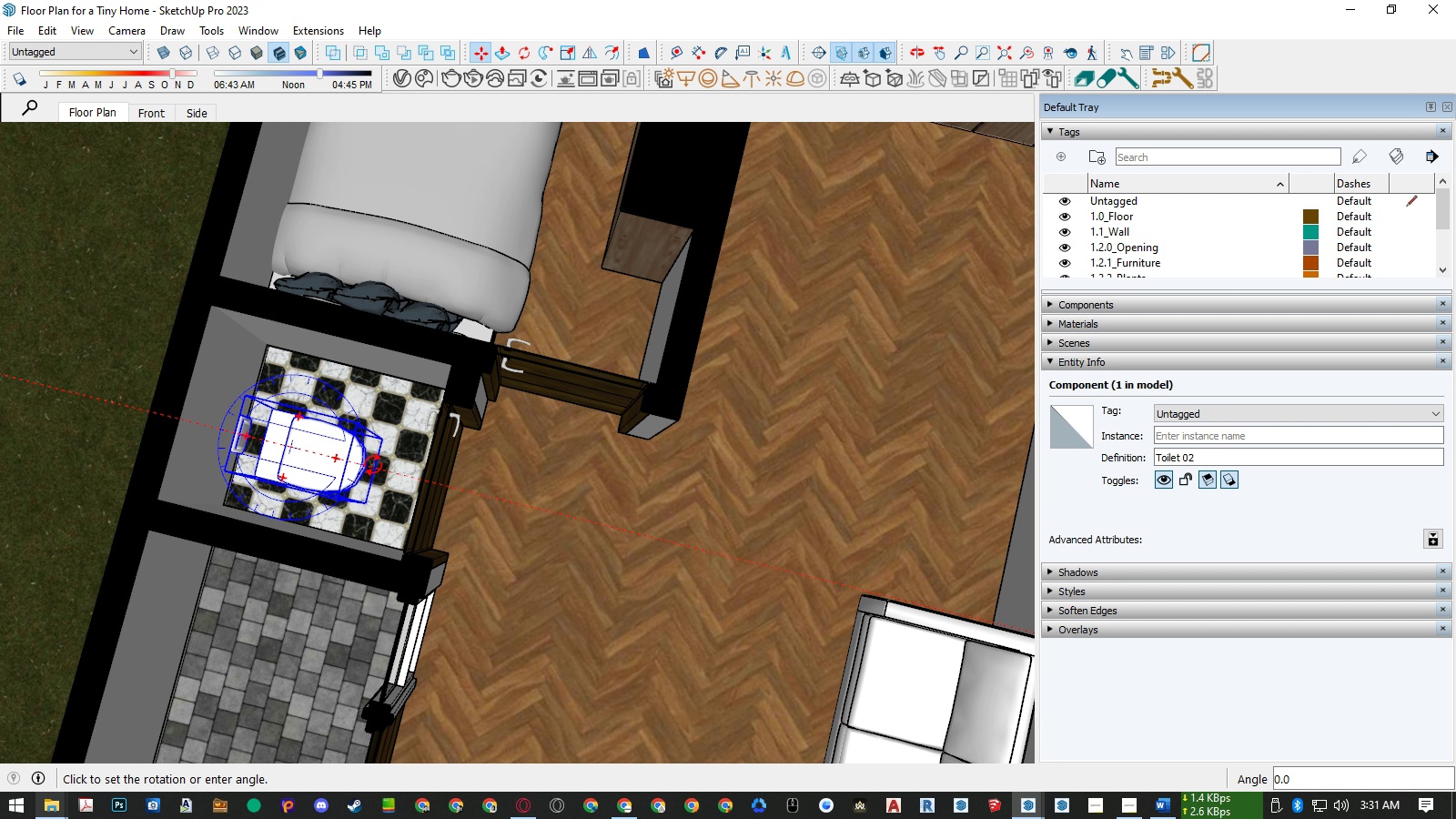 
left_click([373, 465])
 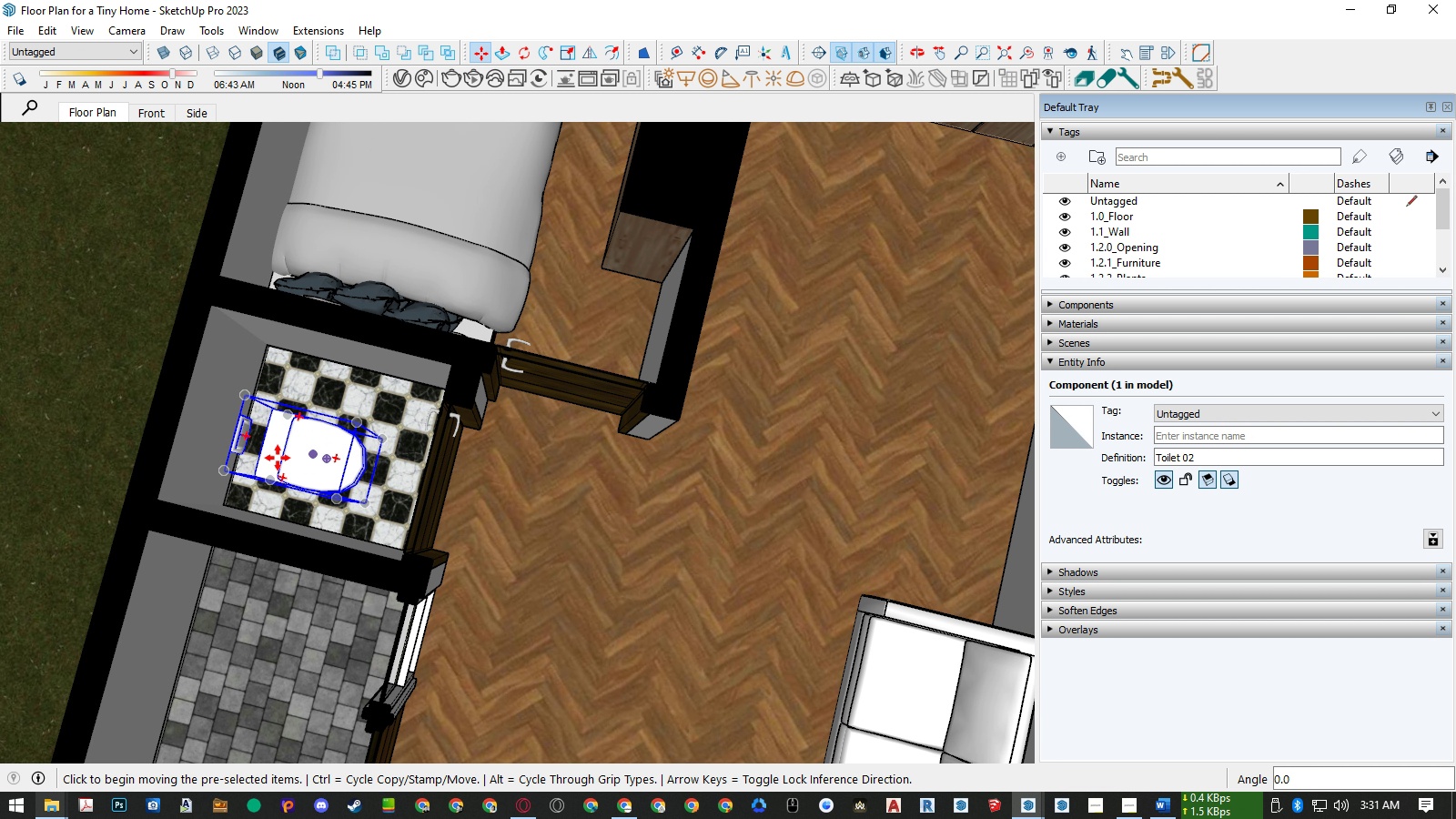 
scroll: coordinate [233, 431], scroll_direction: up, amount: 8.0
 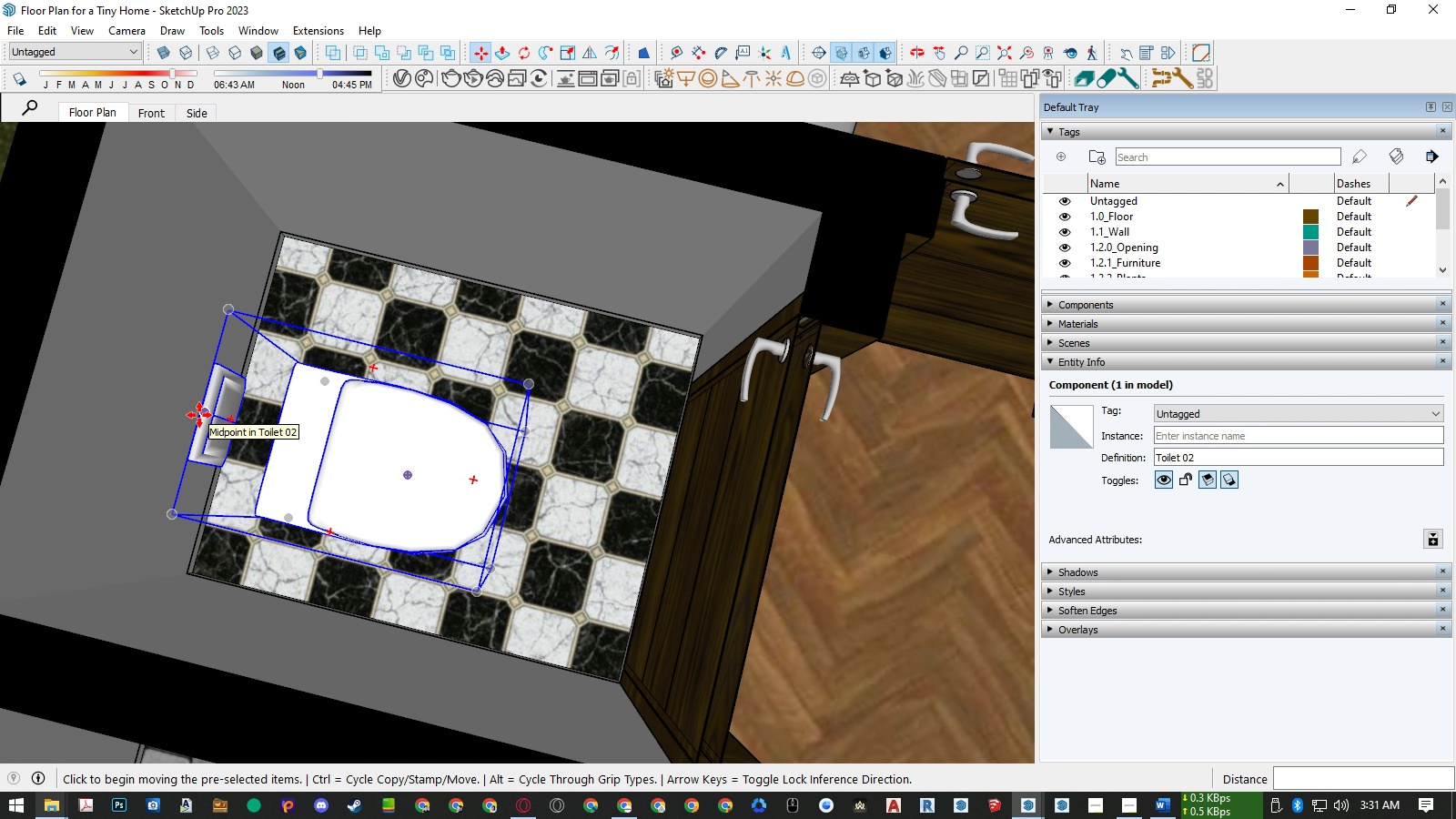 
left_click([199, 415])
 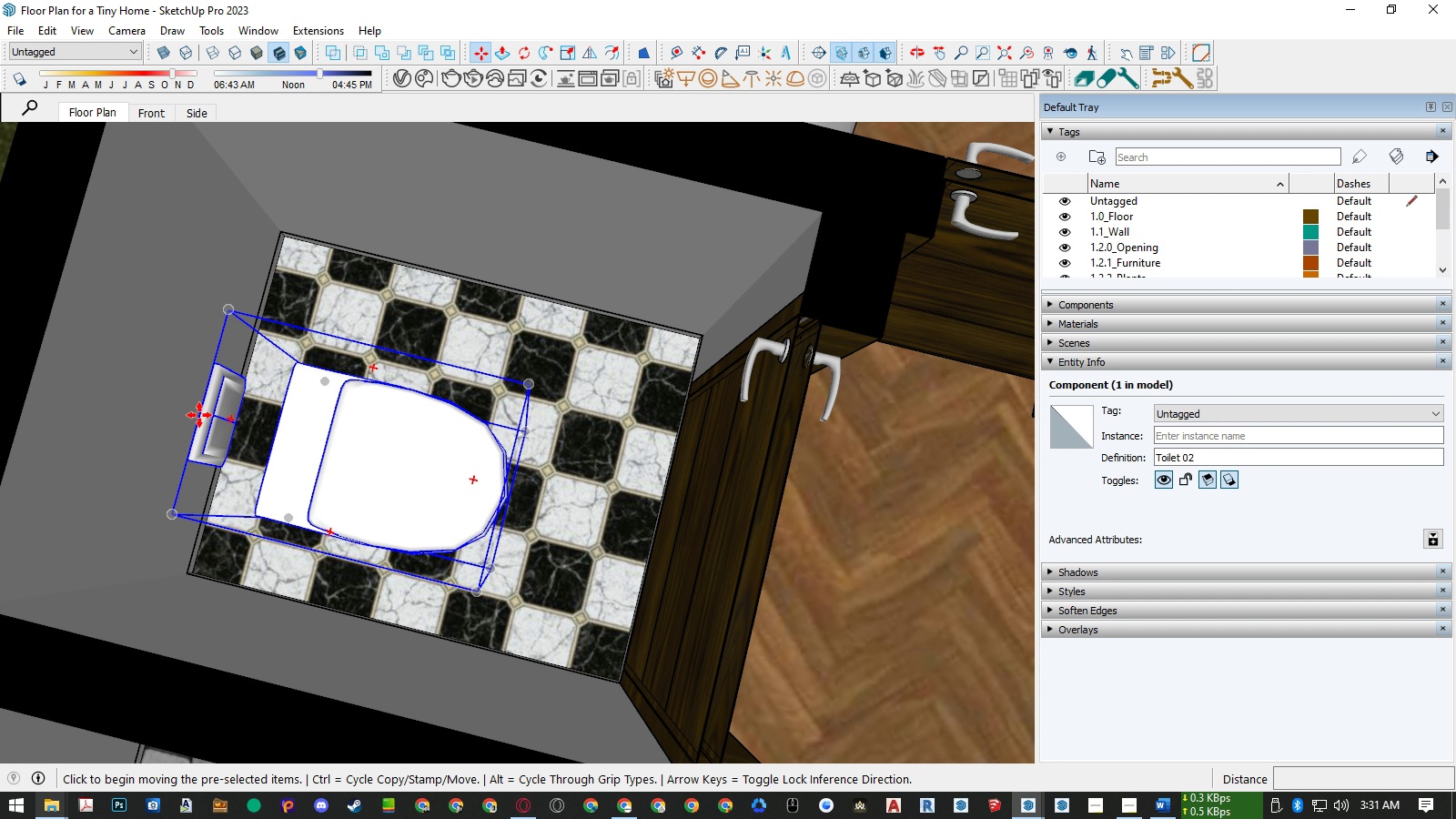 
key(ArrowLeft)
 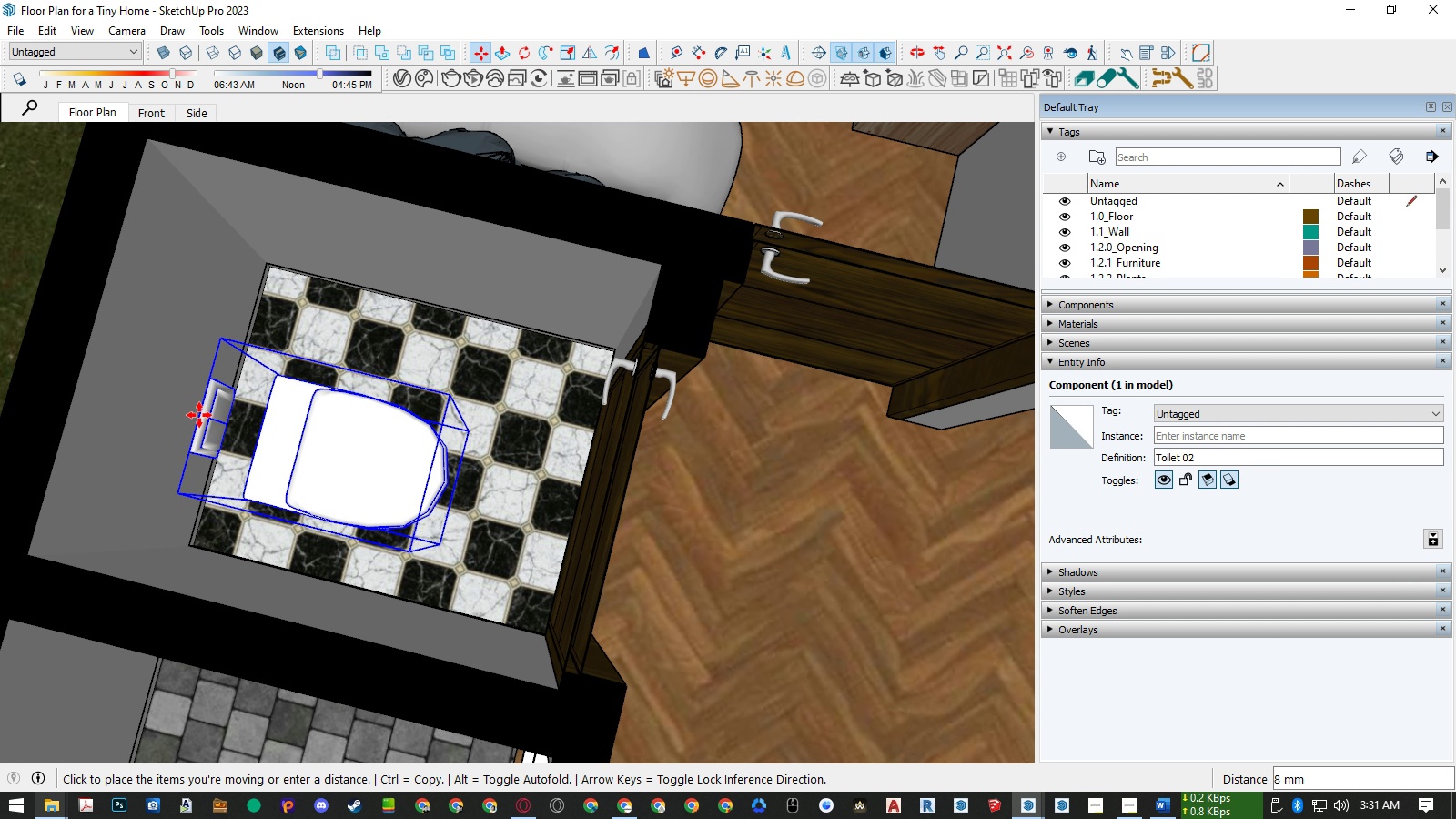 
scroll: coordinate [201, 423], scroll_direction: down, amount: 6.0
 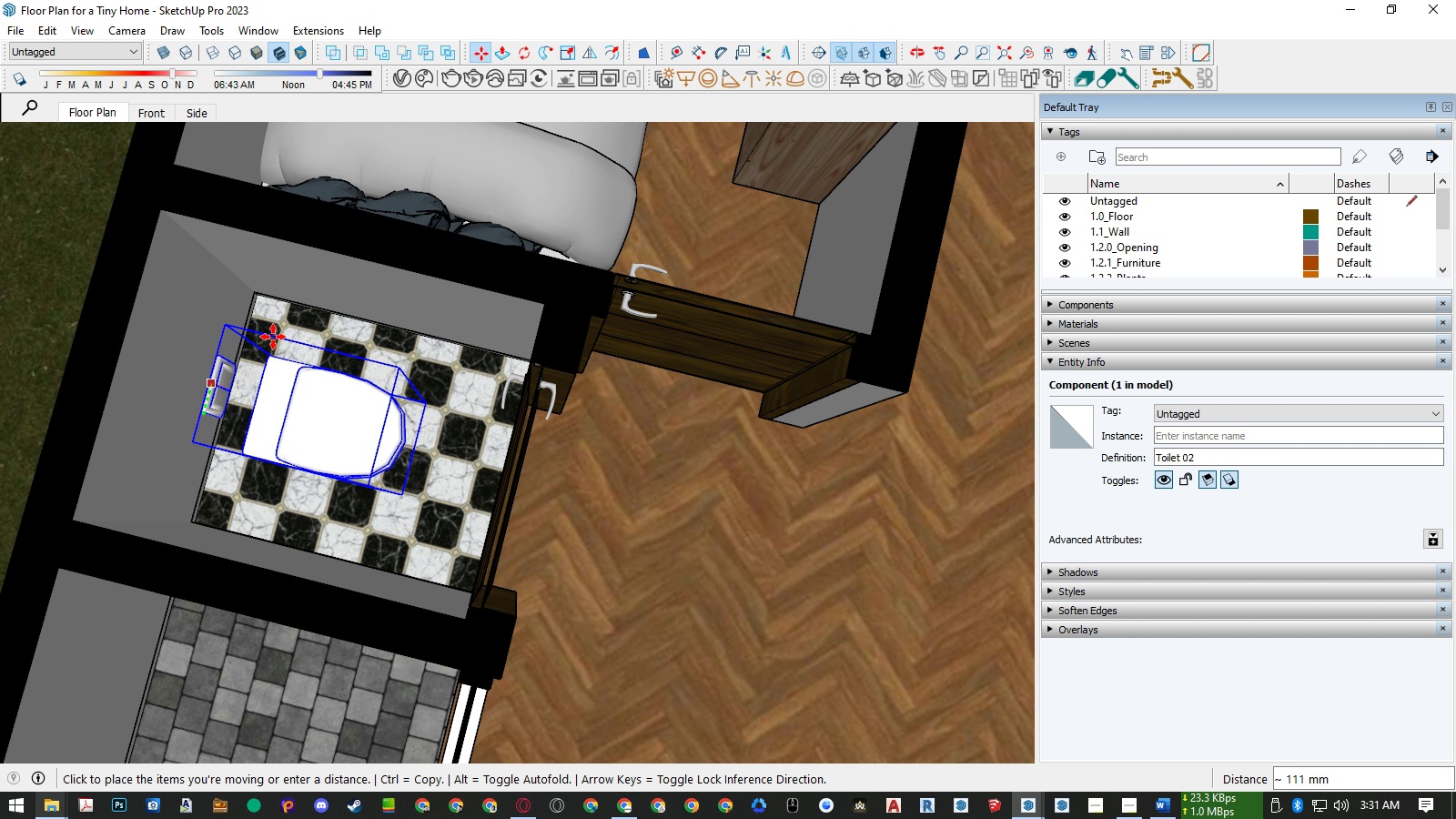 
left_click([279, 329])
 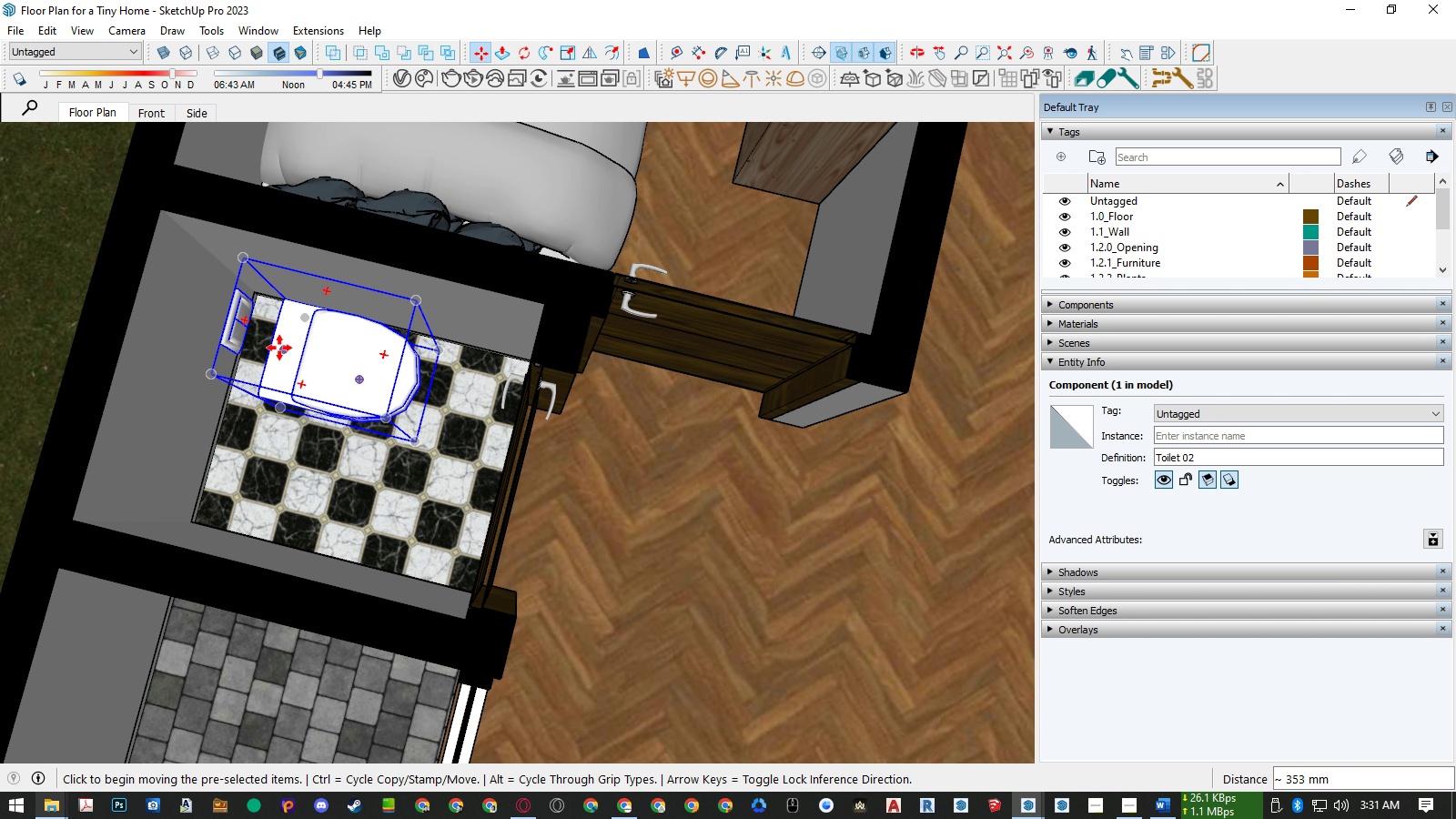 
left_click([281, 349])
 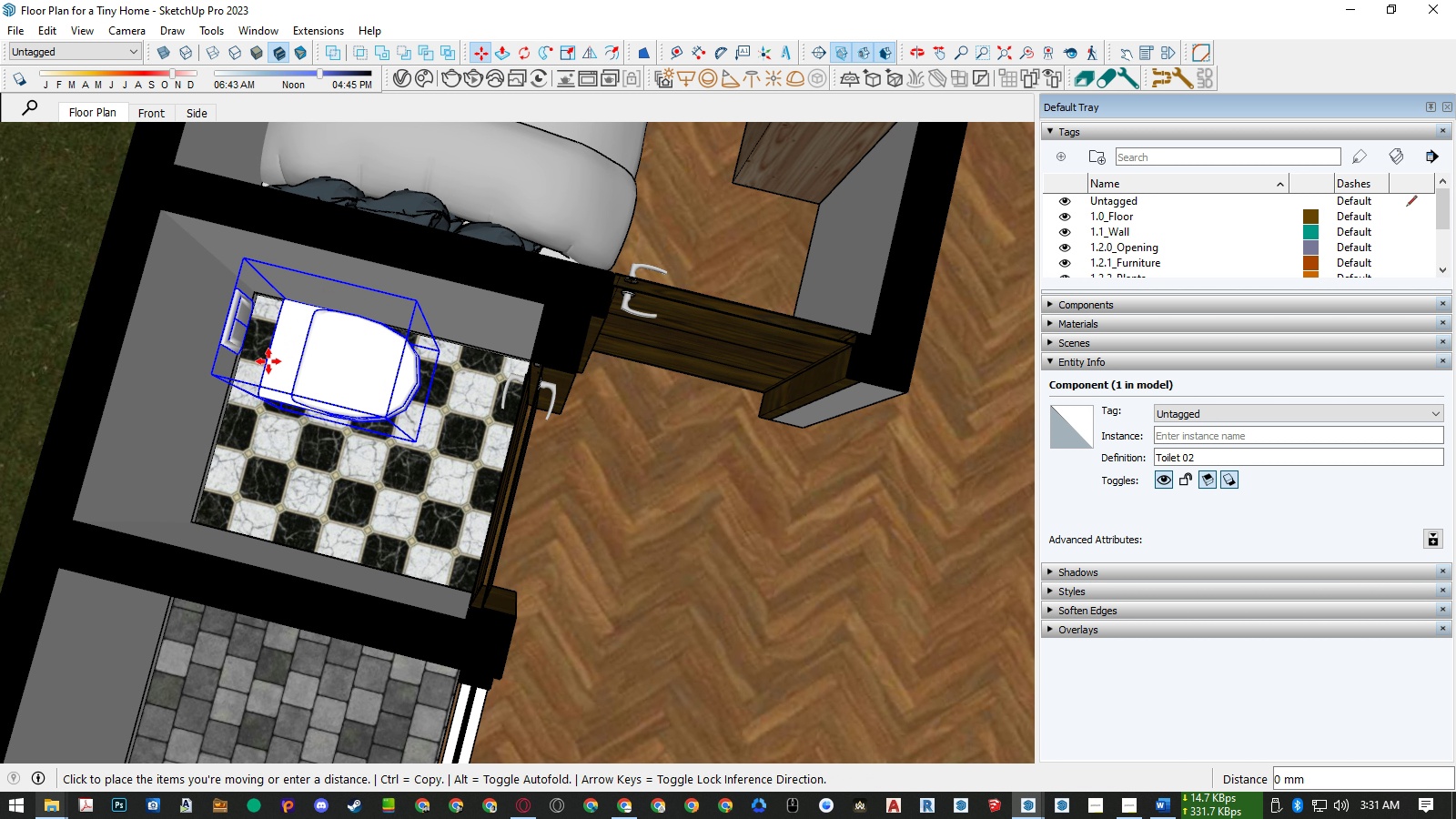 
key(ArrowLeft)
 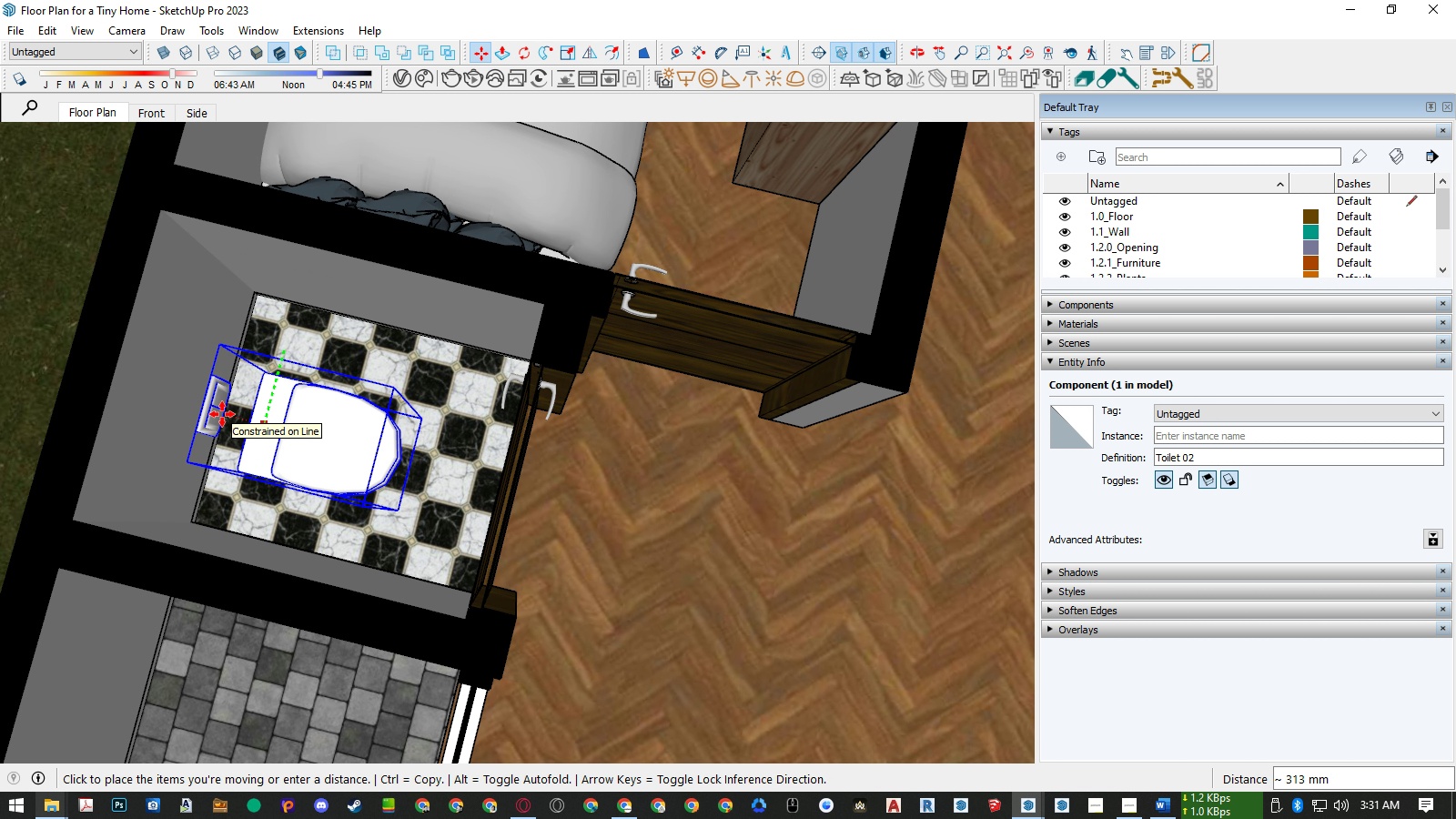 
key(K)
 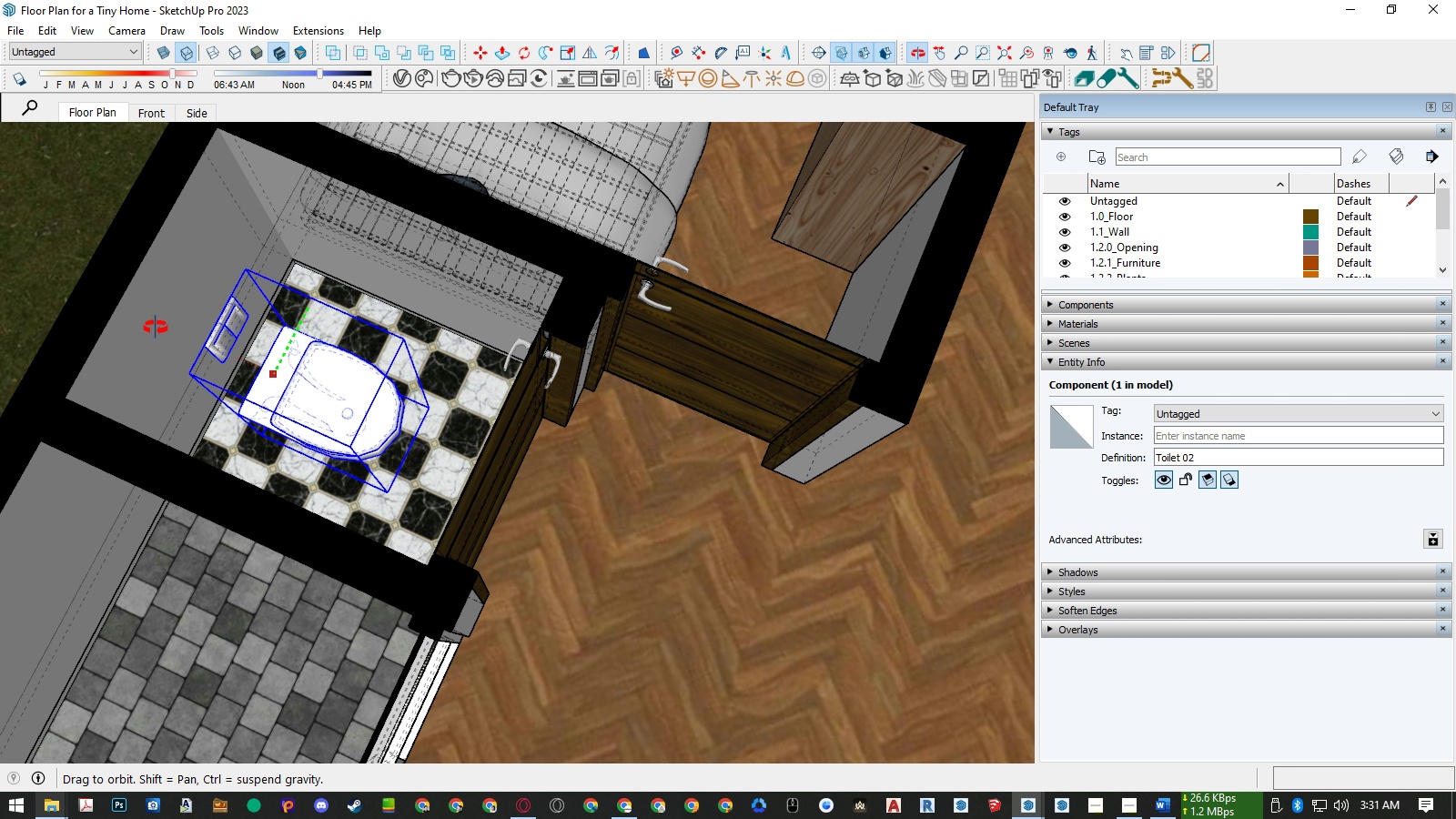 
wait(5.38)
 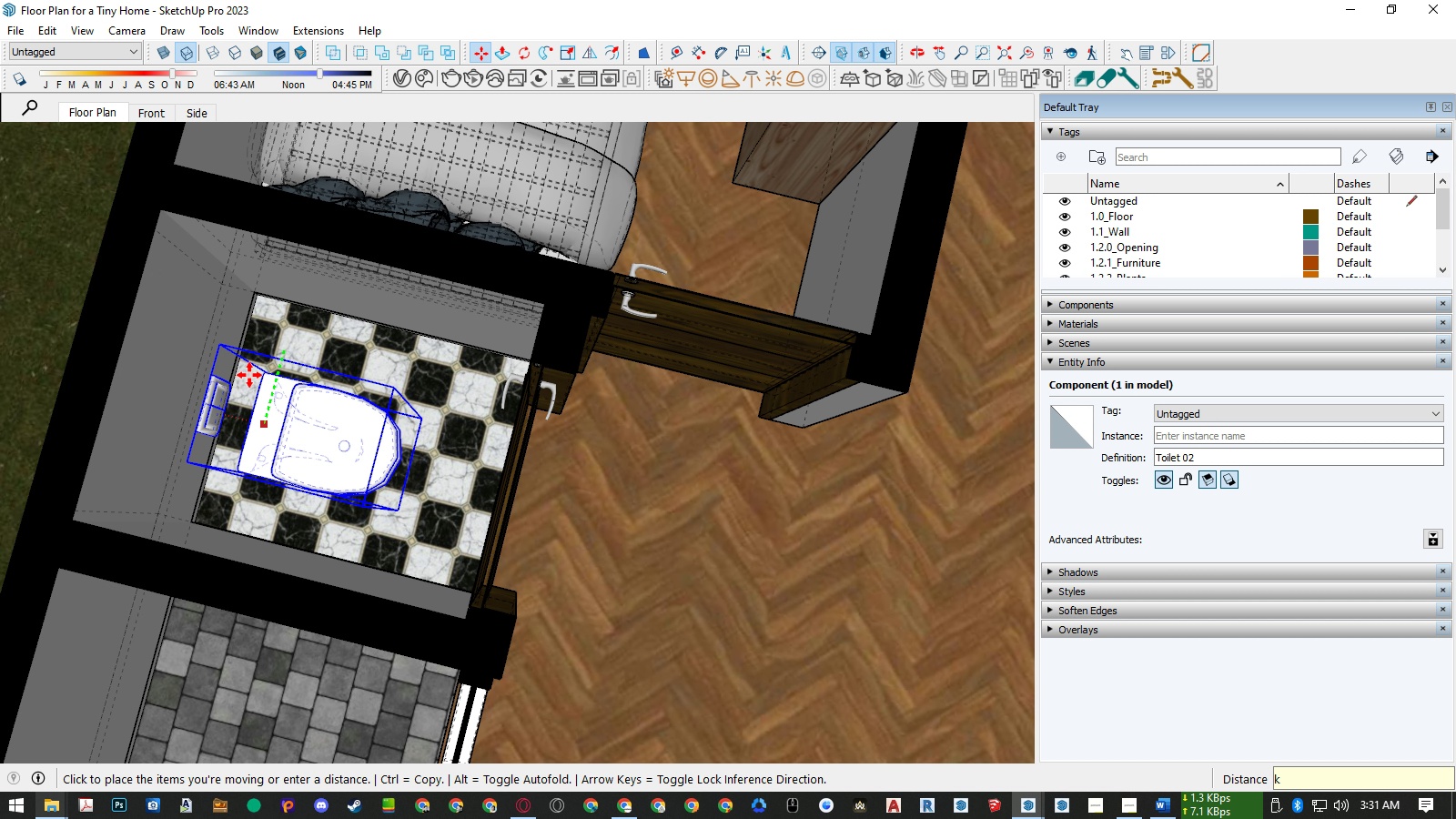 
left_click([248, 359])
 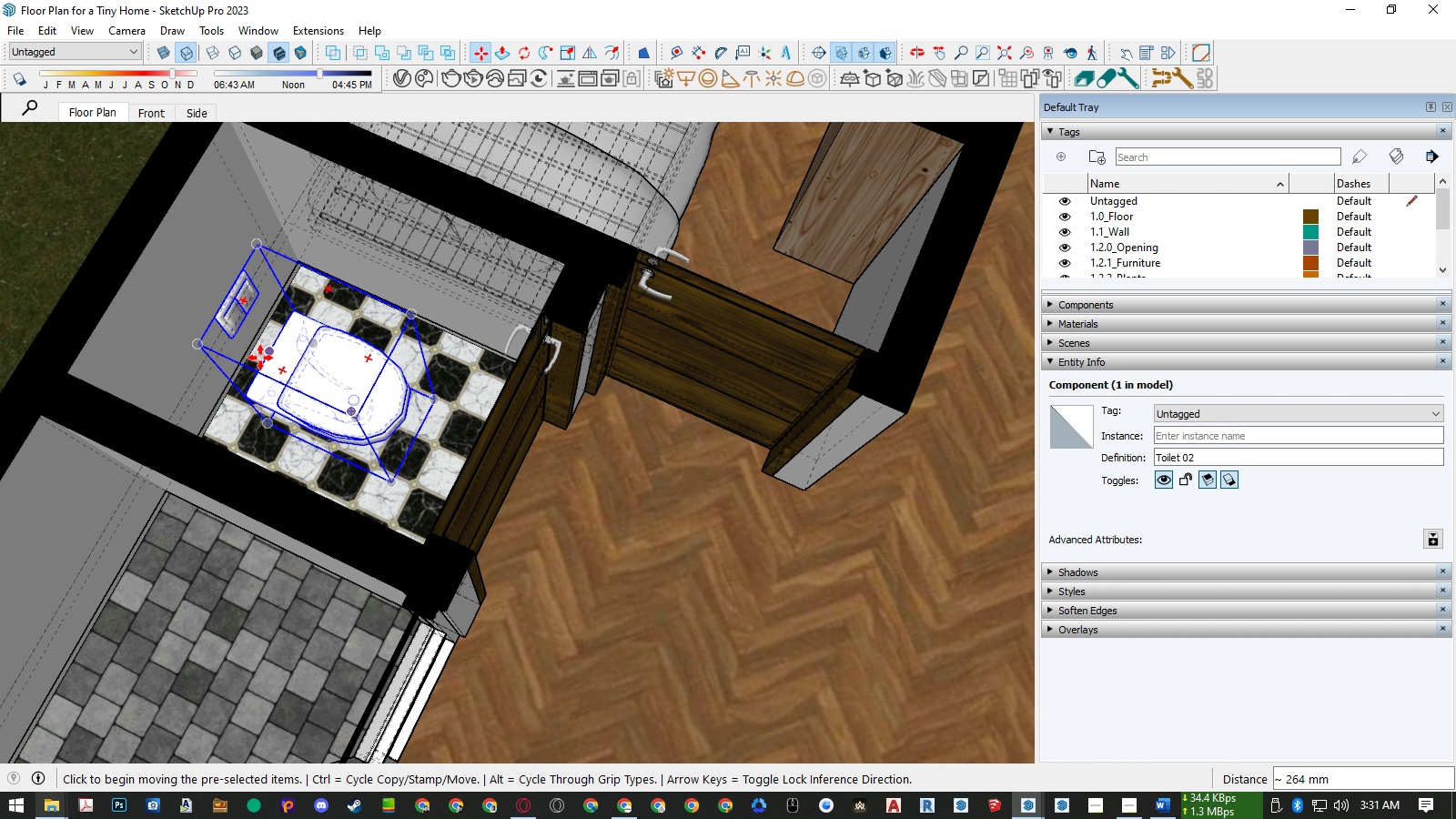 
scroll: coordinate [260, 358], scroll_direction: up, amount: 3.0
 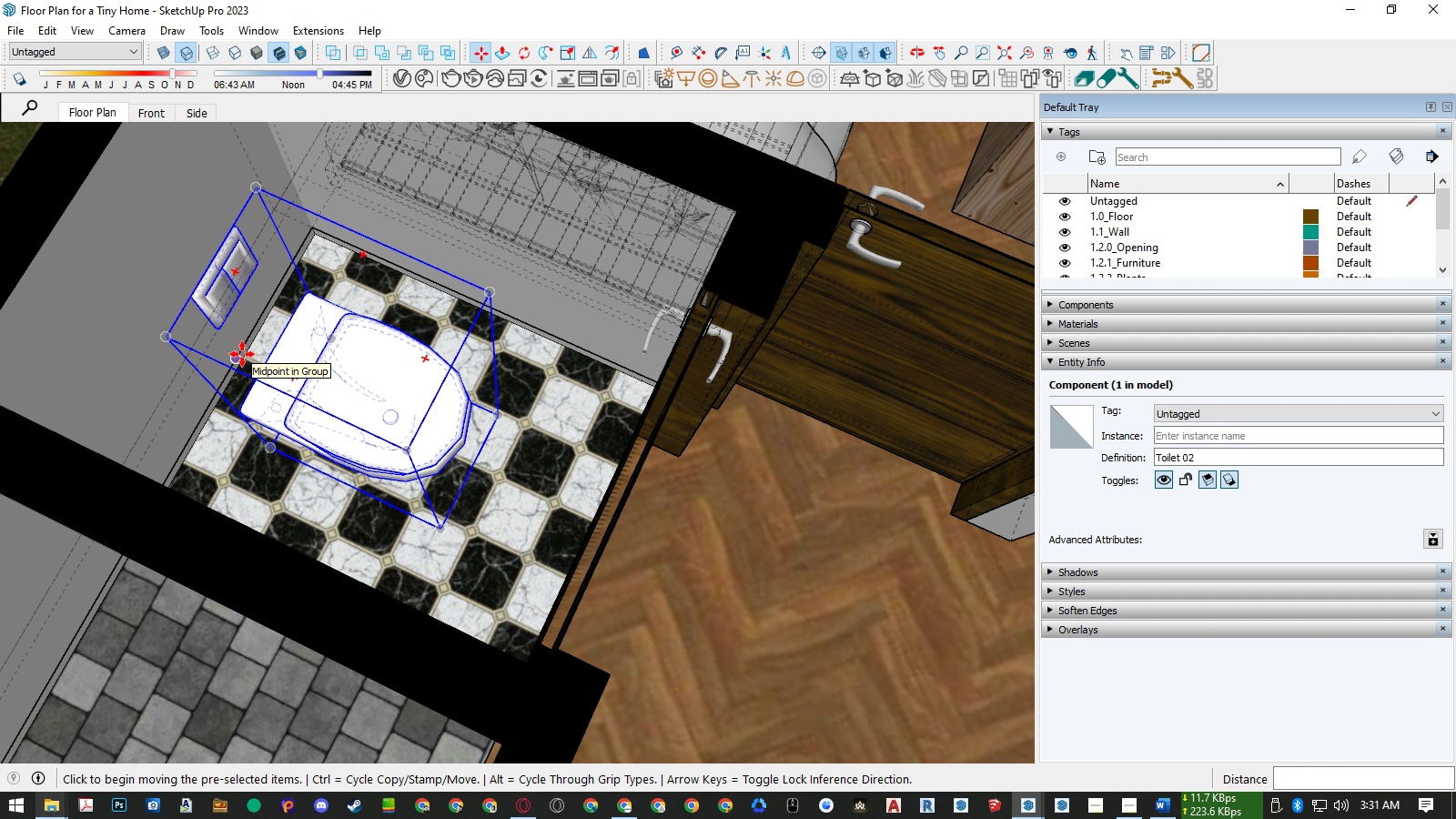 
key(K)
 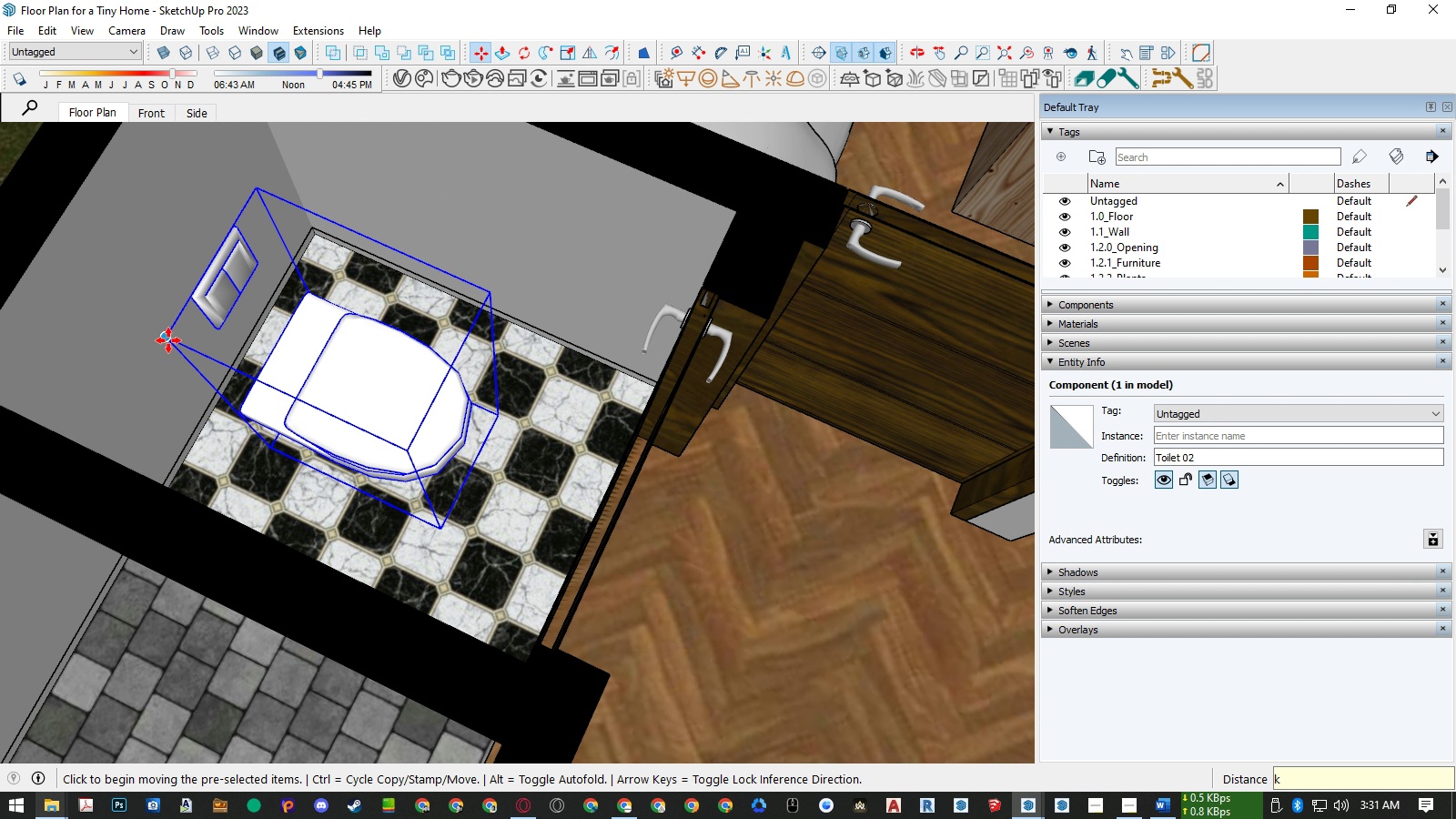 
left_click([168, 340])
 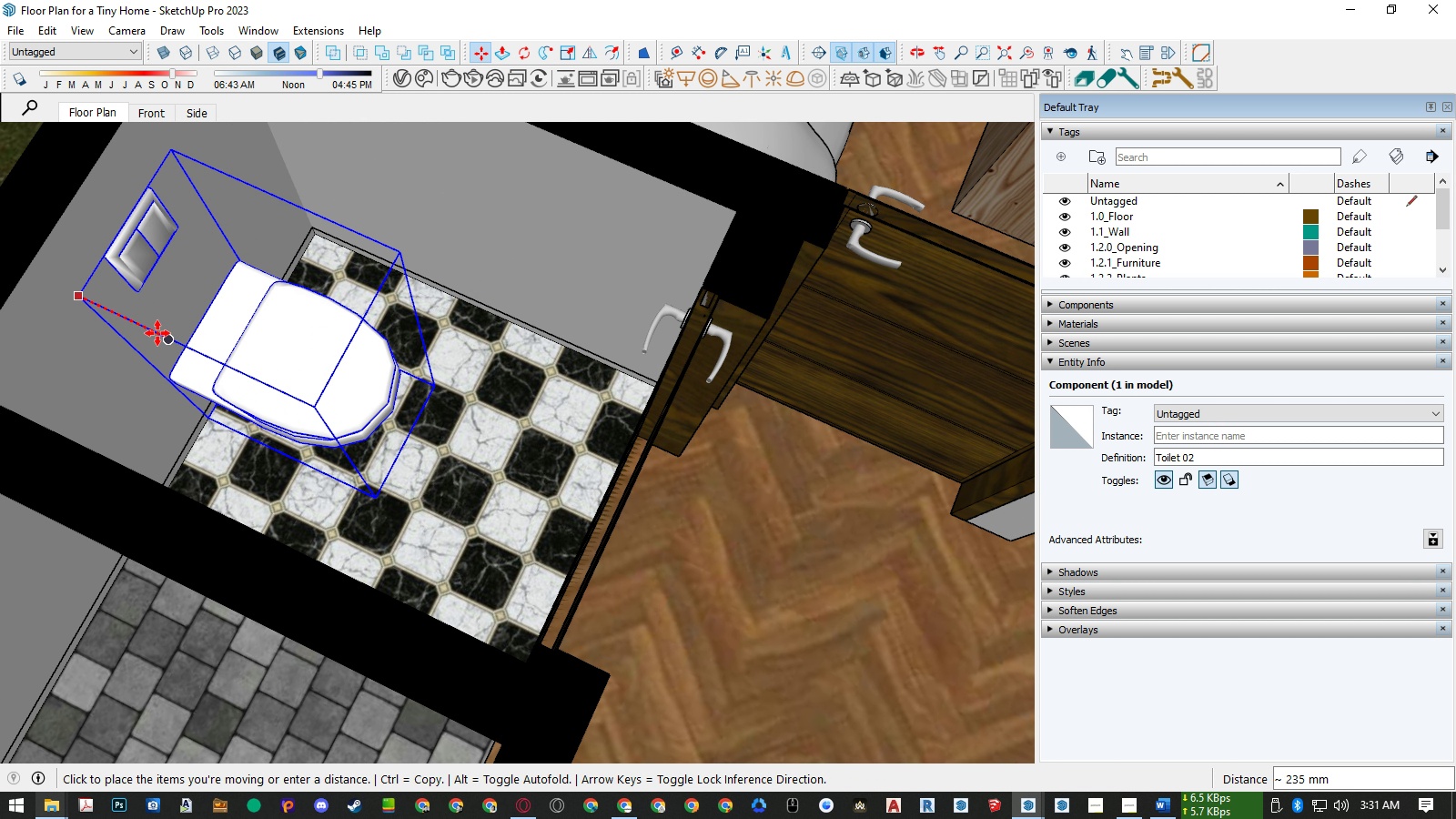 
key(ArrowRight)
 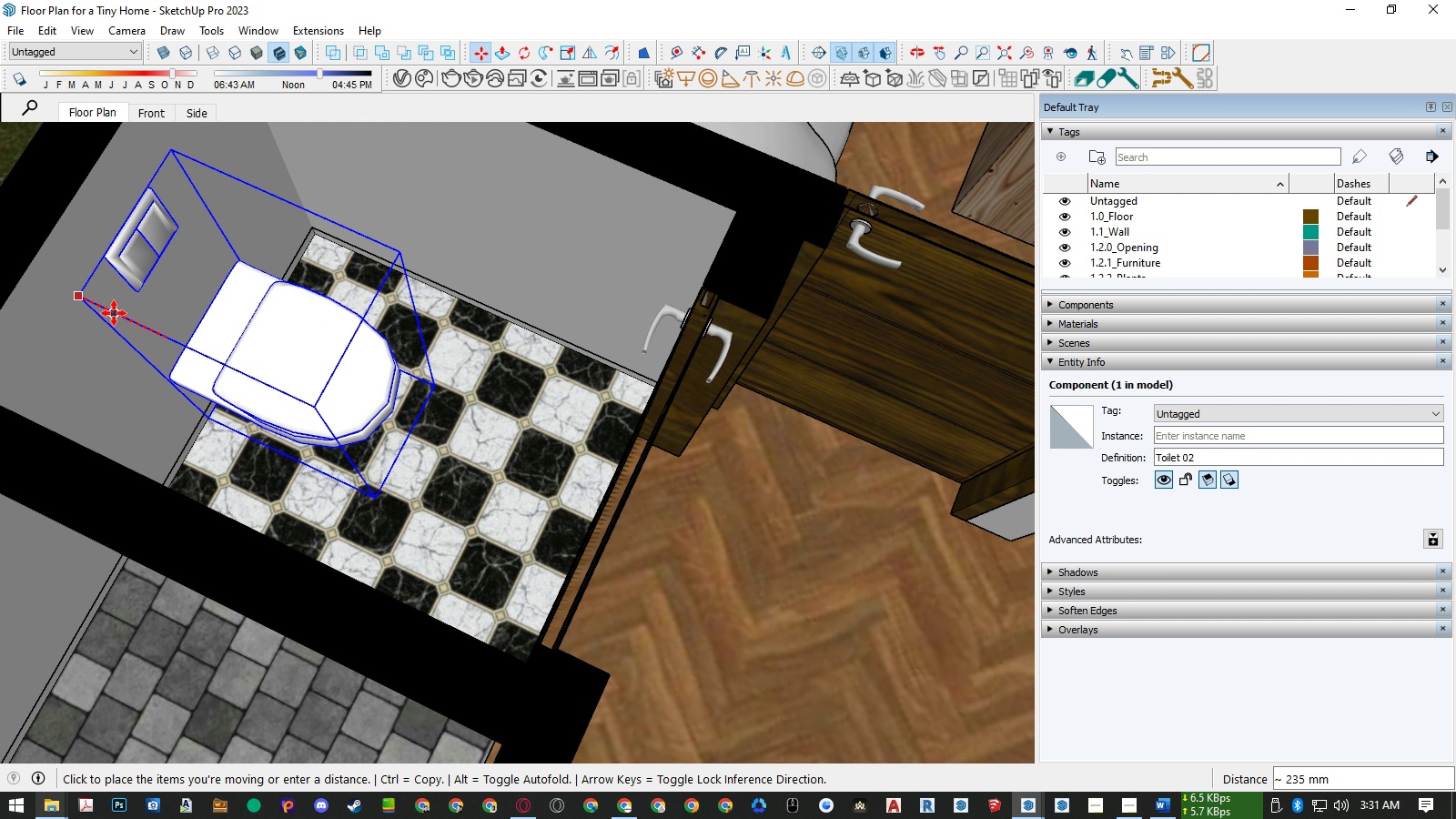 
left_click([114, 313])
 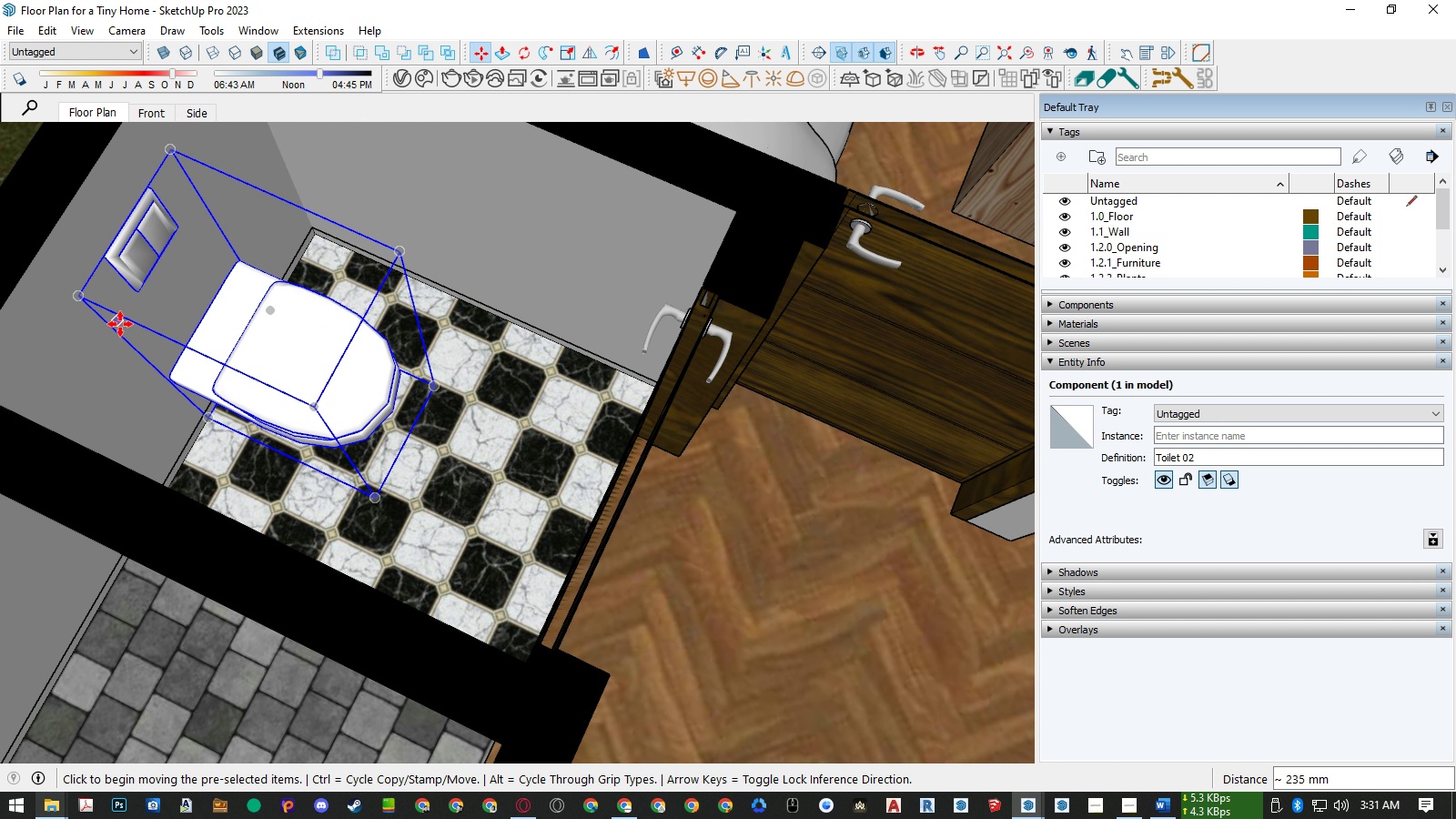 
key(Space)
 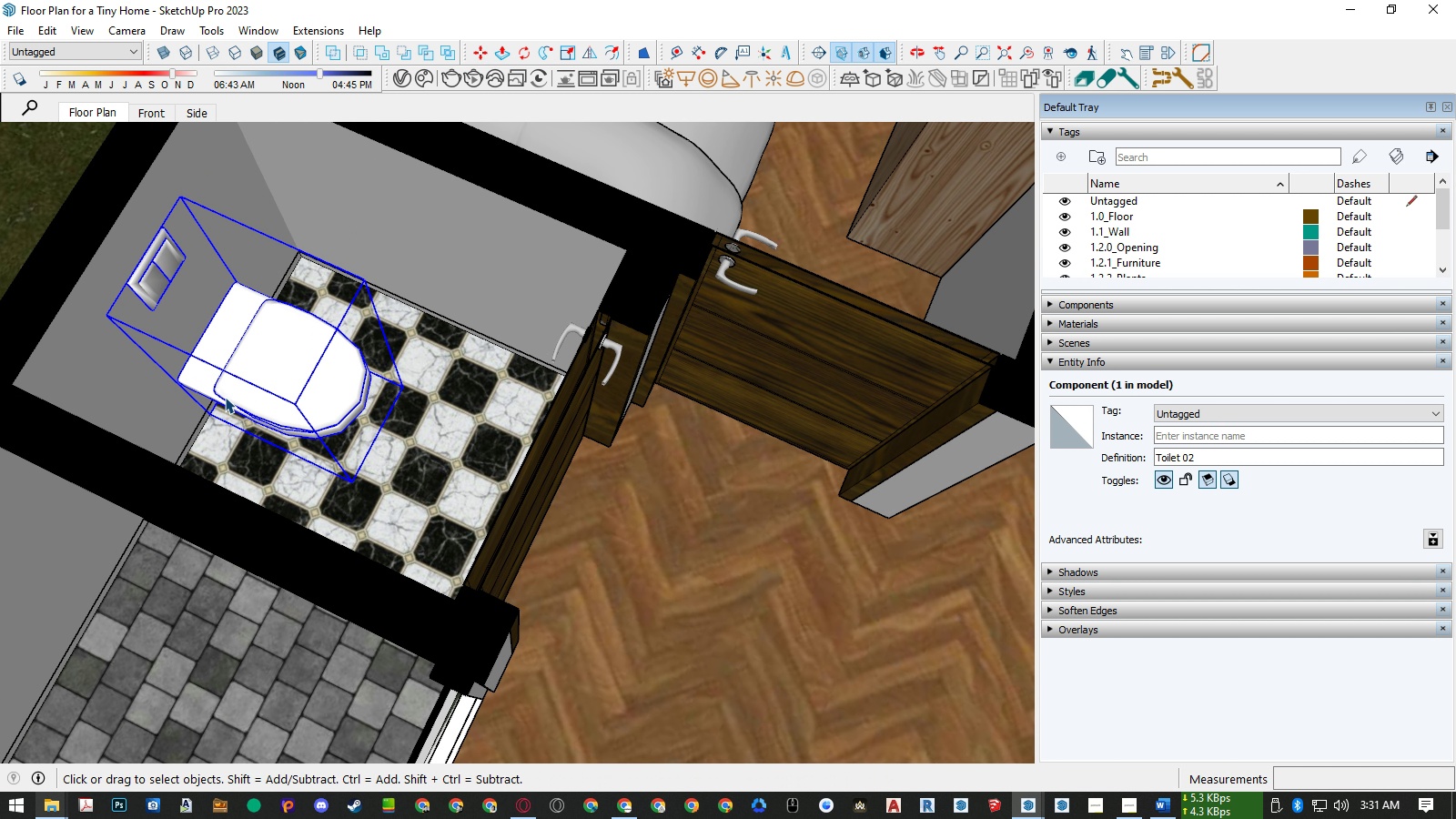 
scroll: coordinate [244, 403], scroll_direction: down, amount: 17.0
 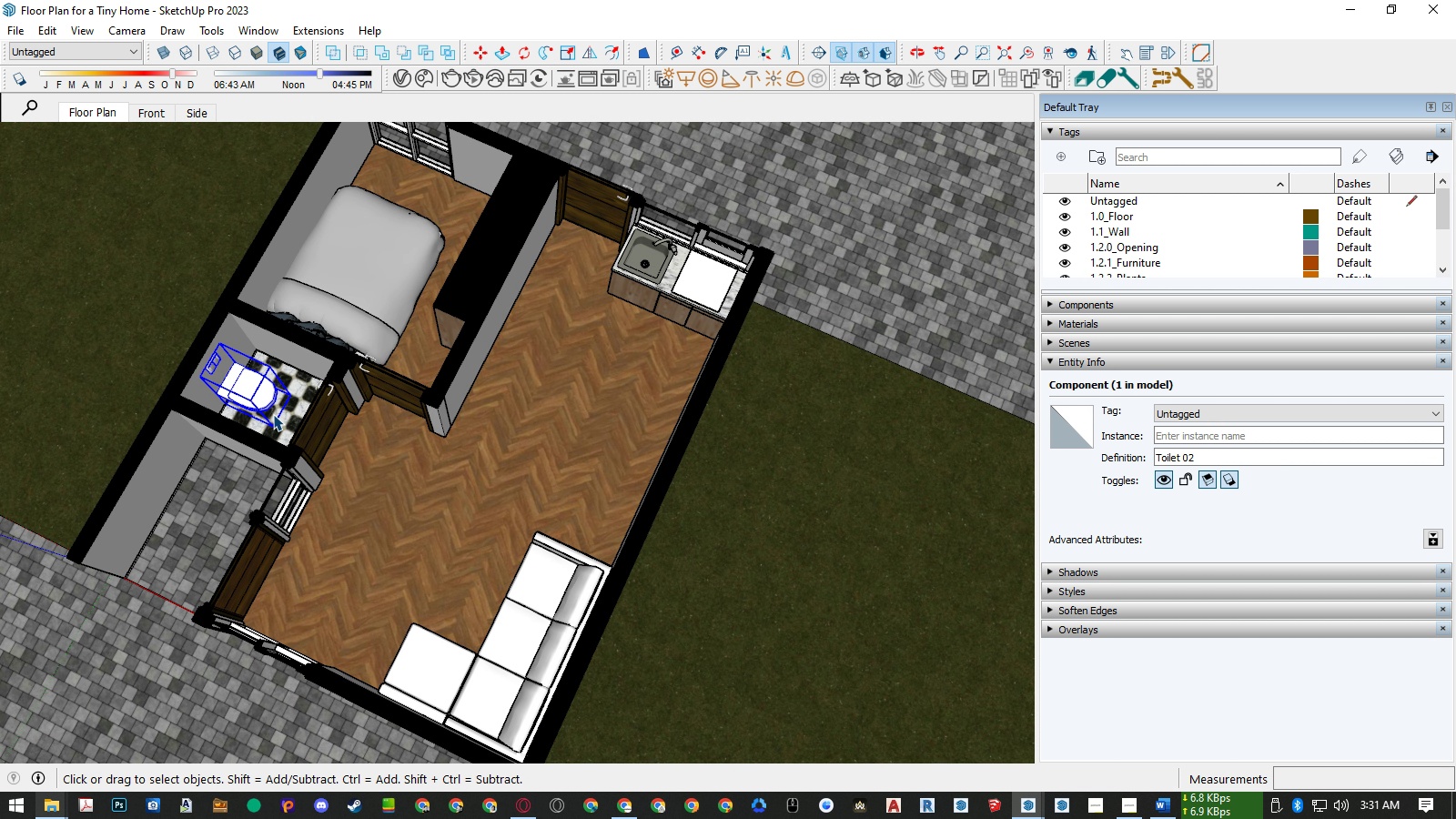 
key(Escape)
 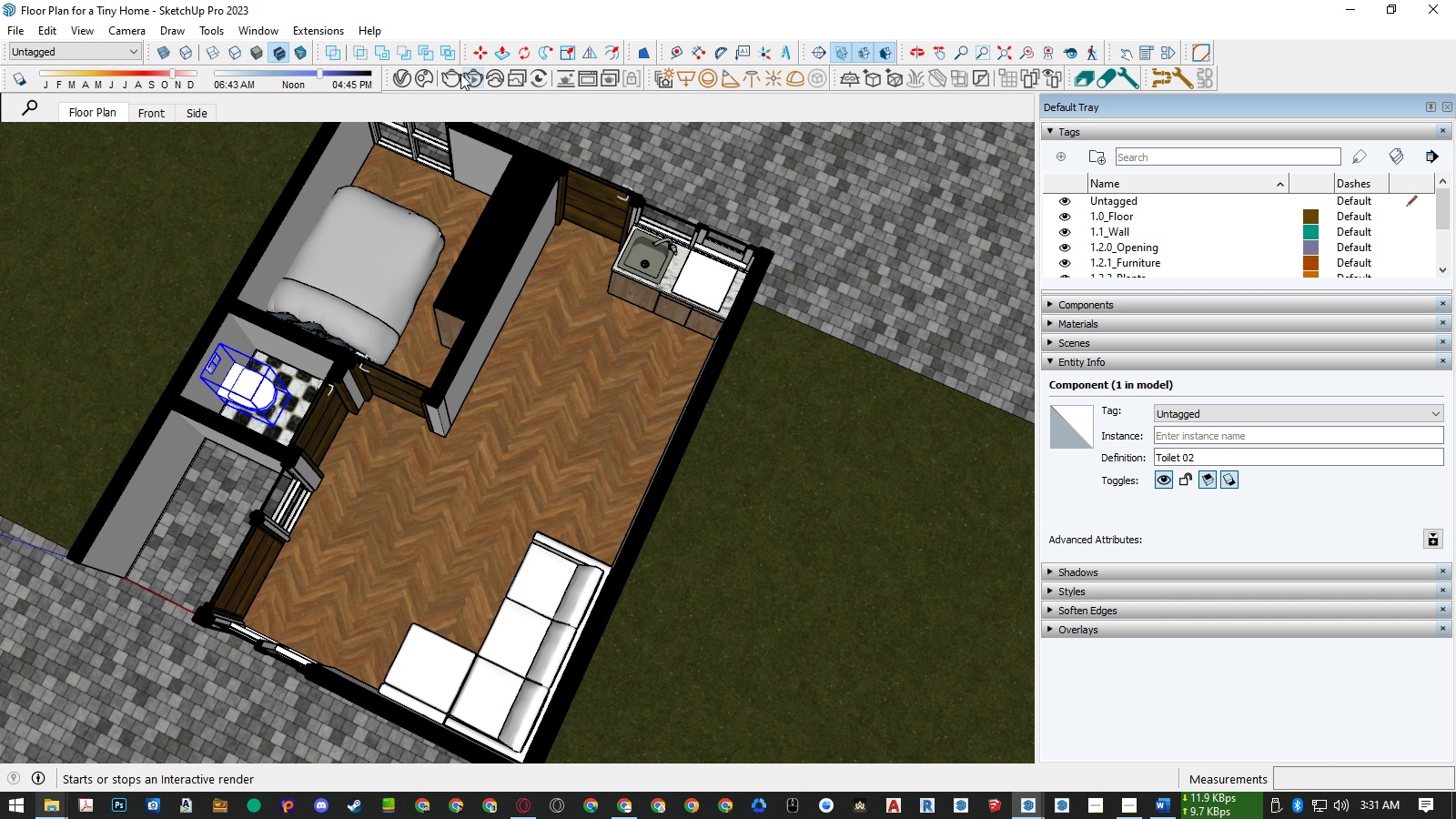 
left_click([427, 71])
 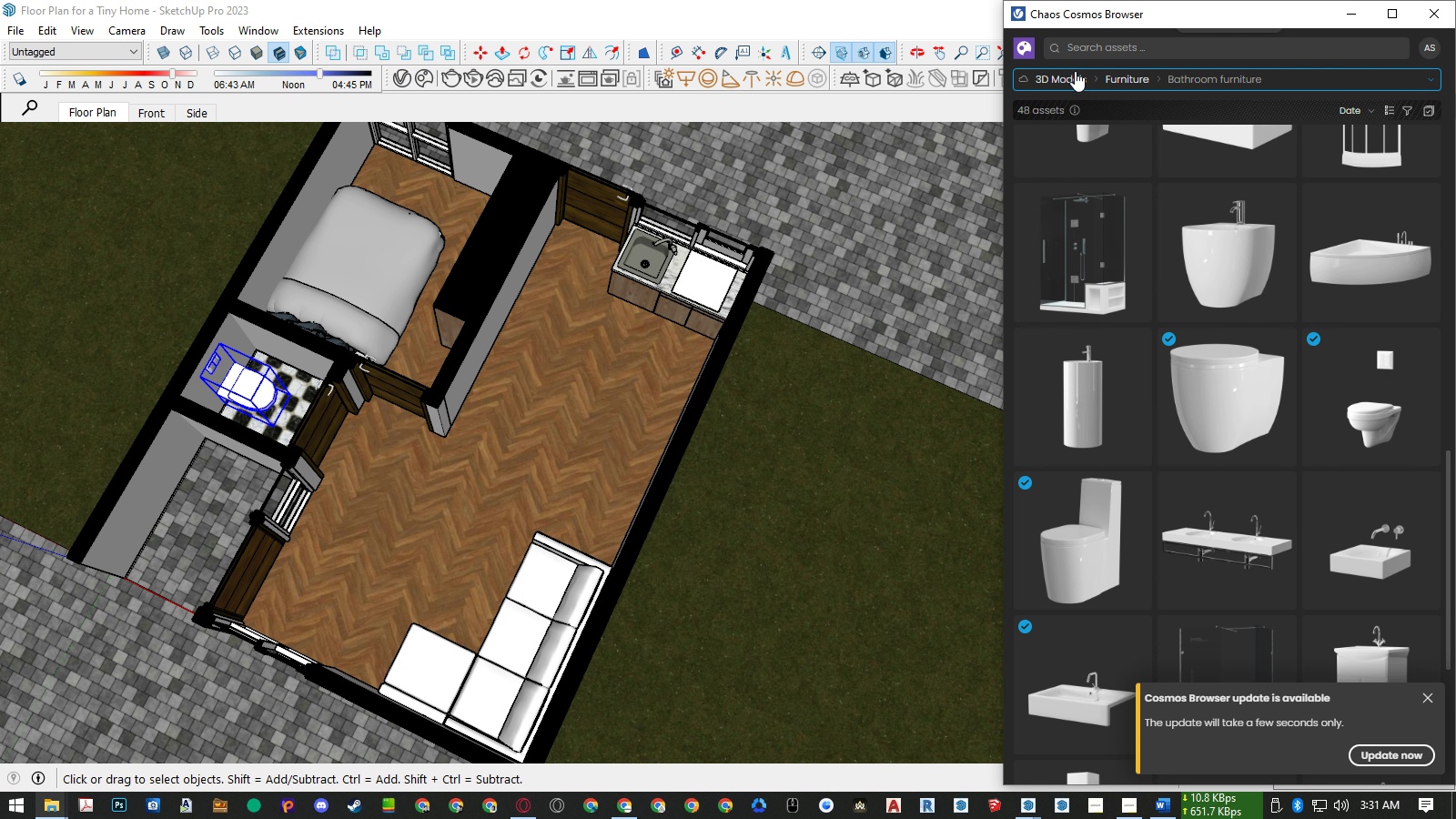 
left_click([1072, 72])
 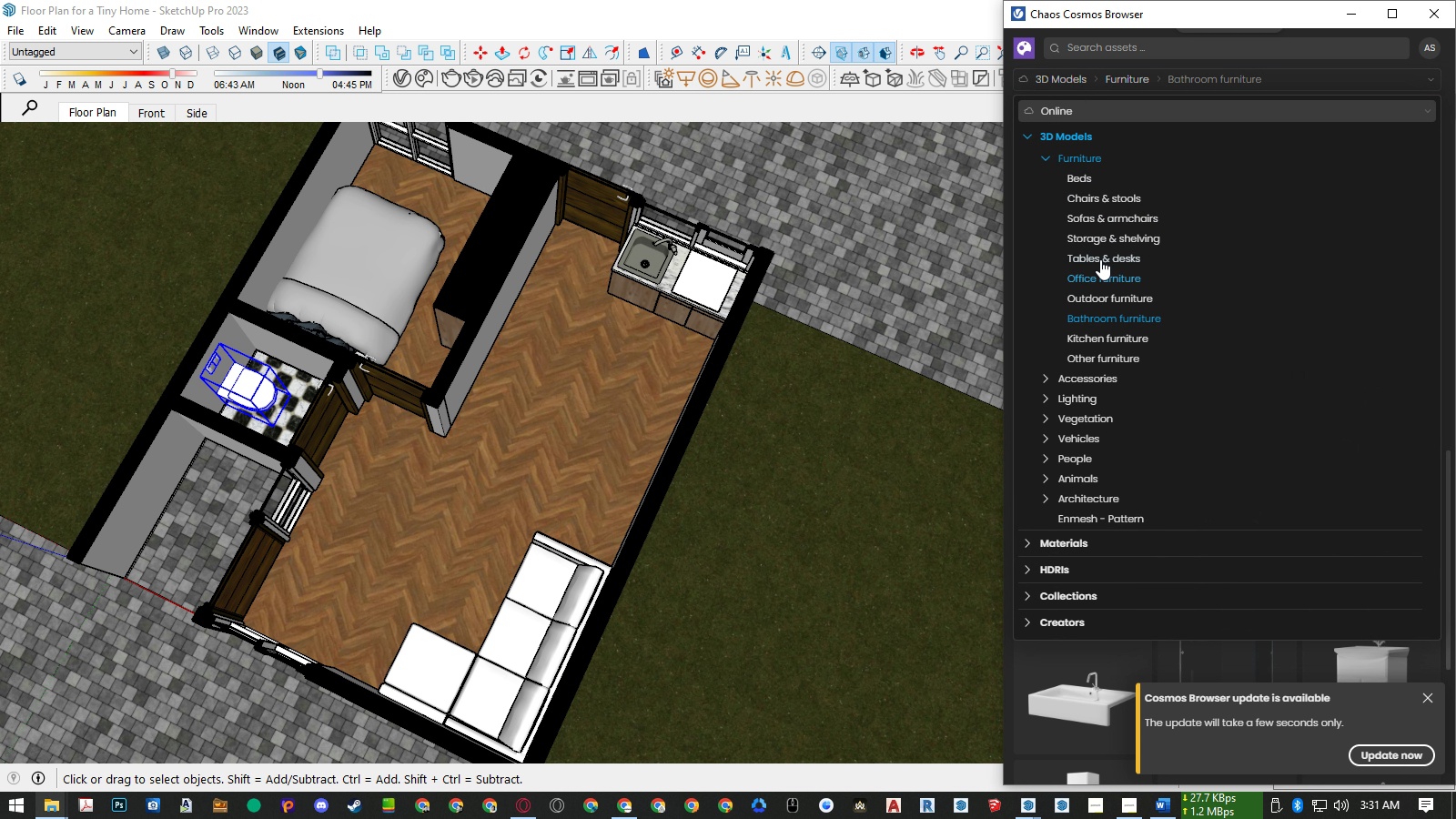 
wait(5.8)
 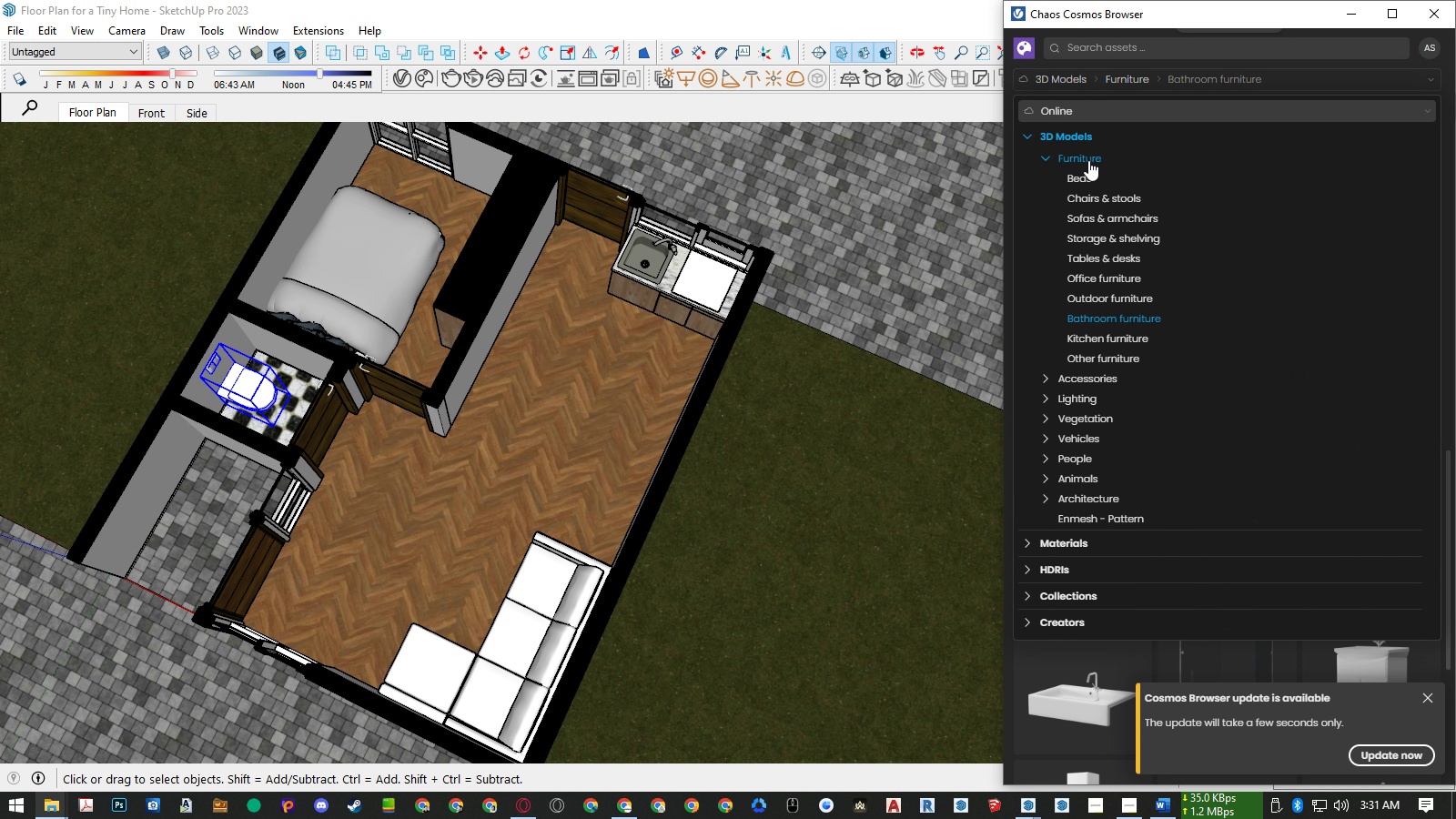 
left_click([1101, 256])
 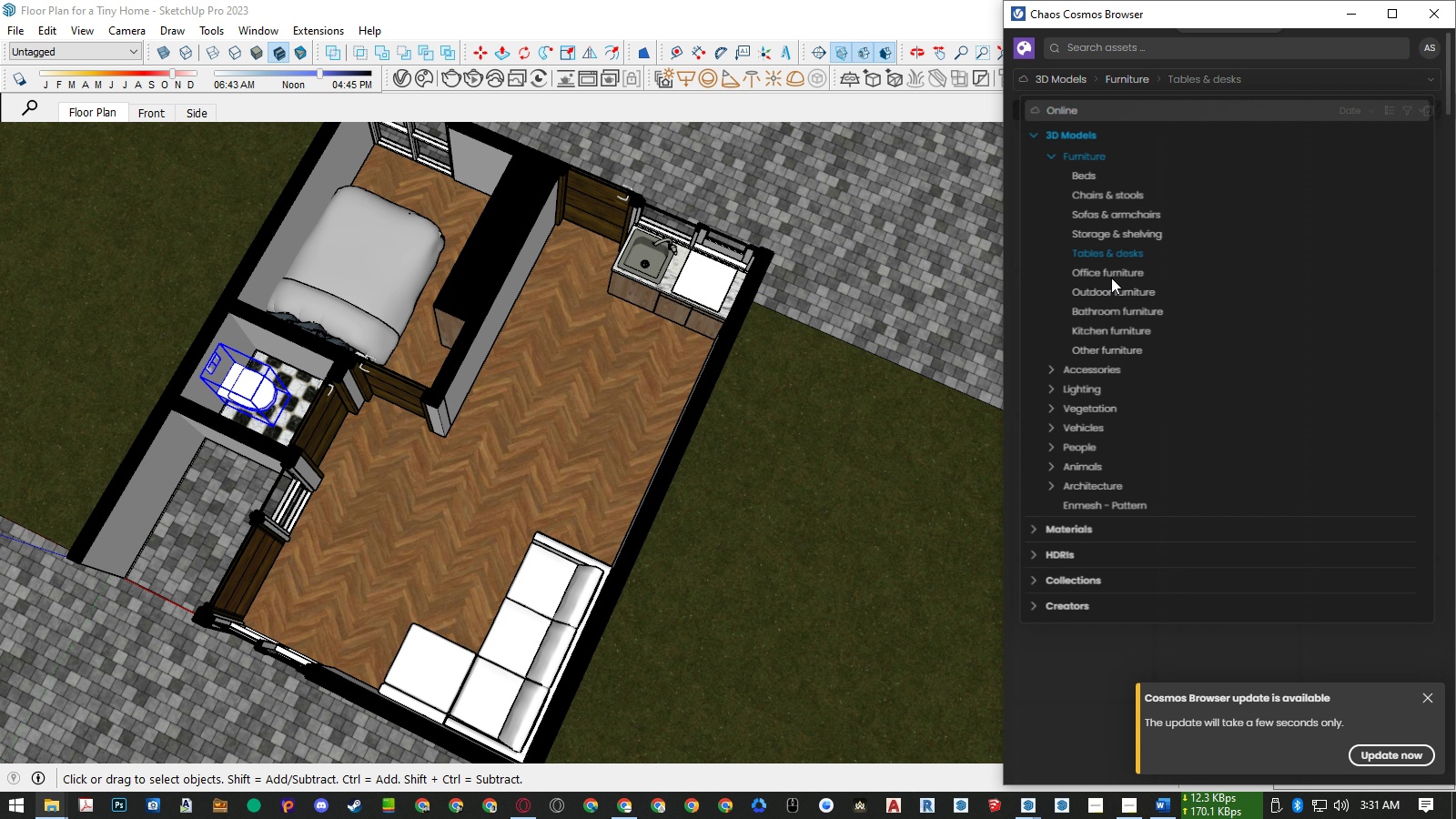 
mouse_move([1148, 326])
 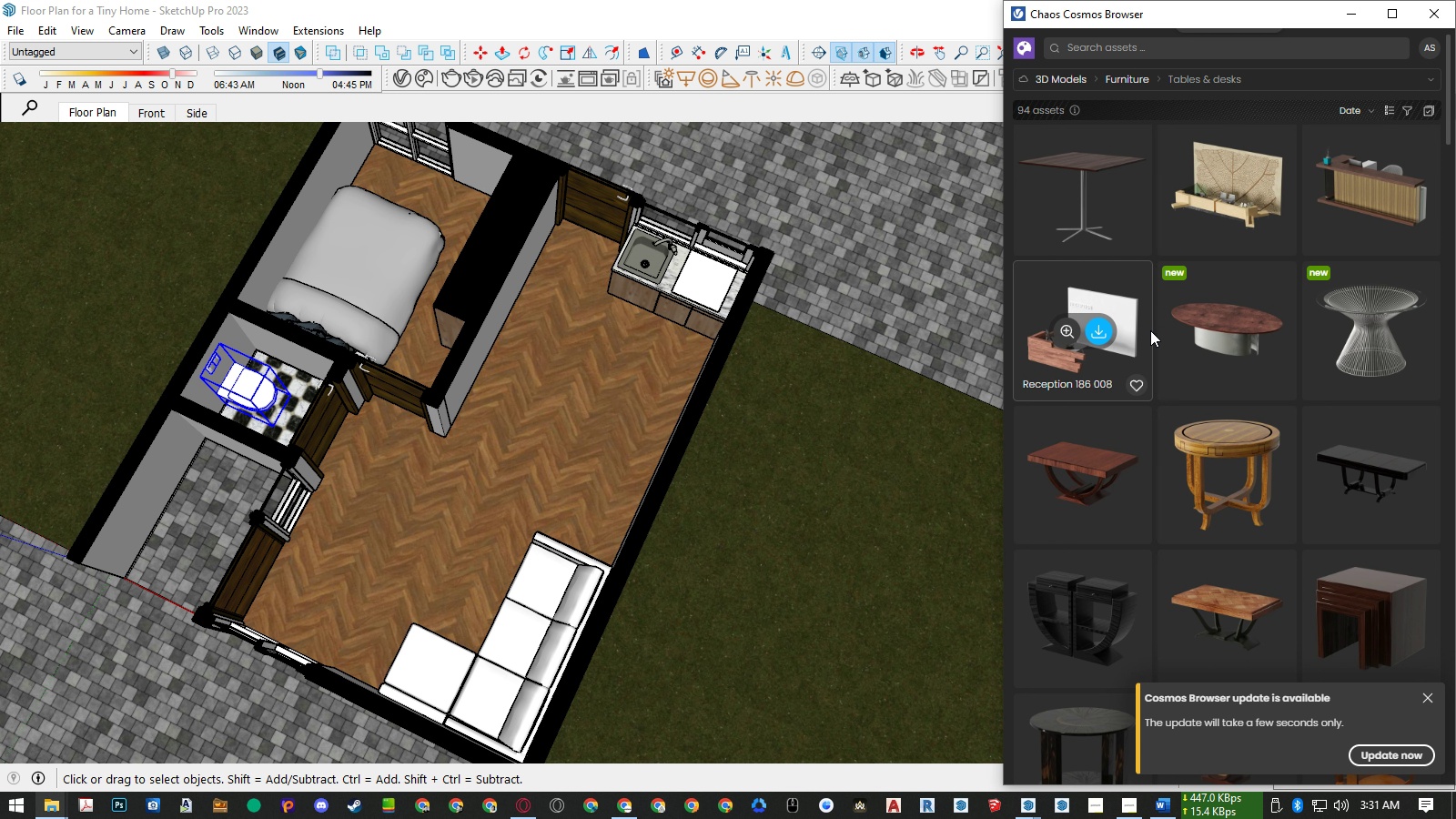 
scroll: coordinate [1151, 331], scroll_direction: down, amount: 11.0
 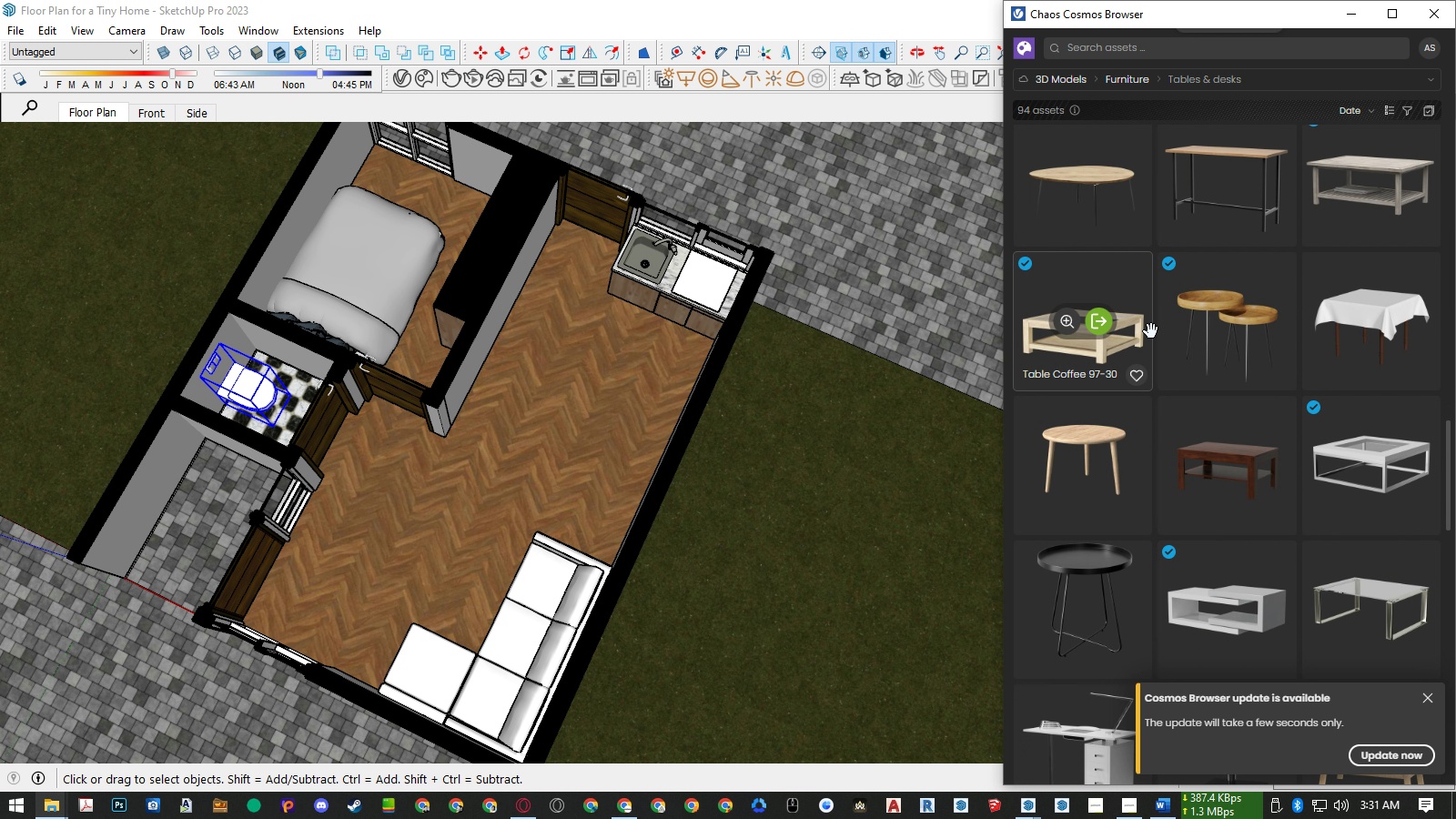 
scroll: coordinate [1151, 331], scroll_direction: none, amount: 0.0
 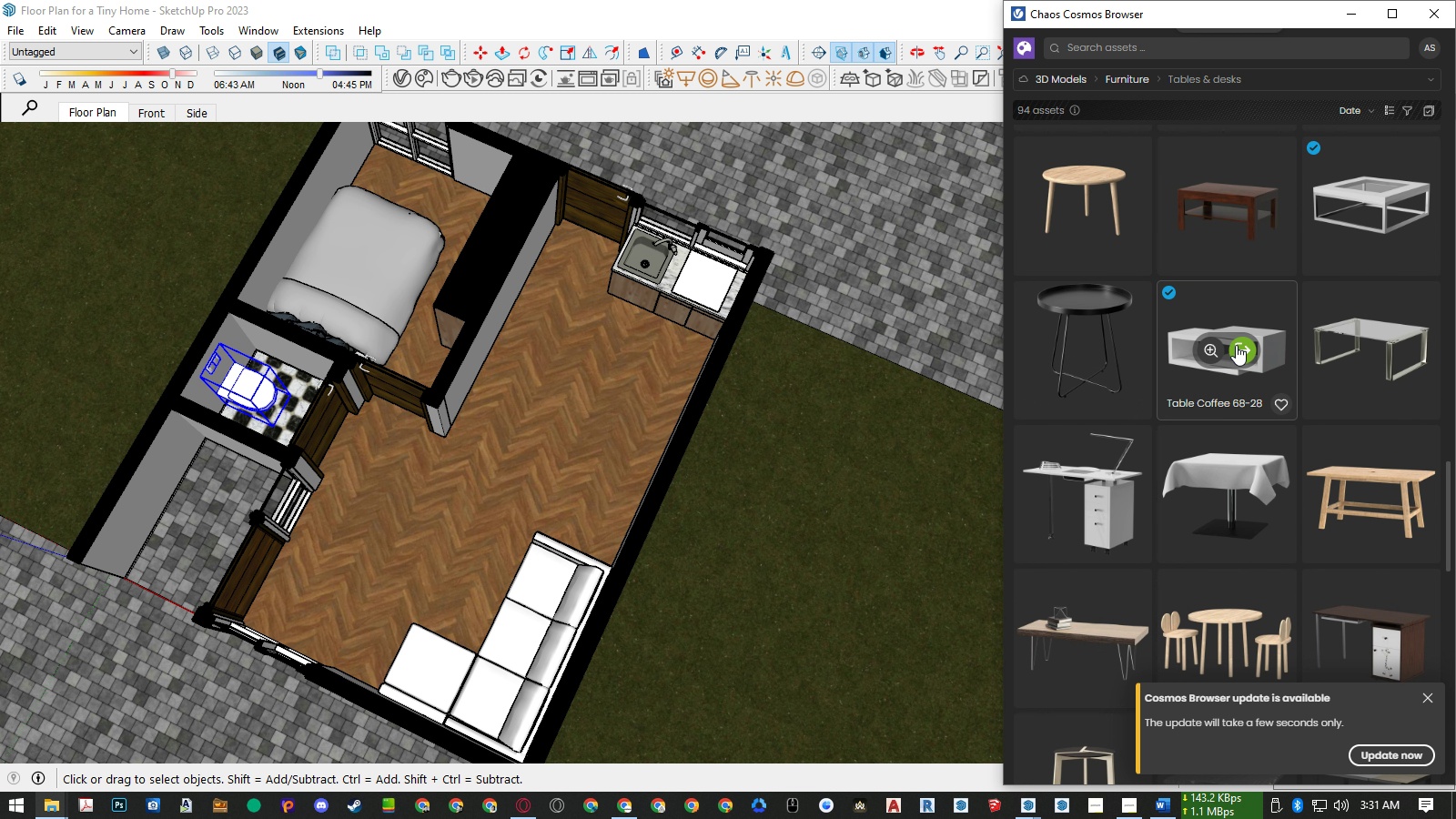 
left_click([1242, 345])
 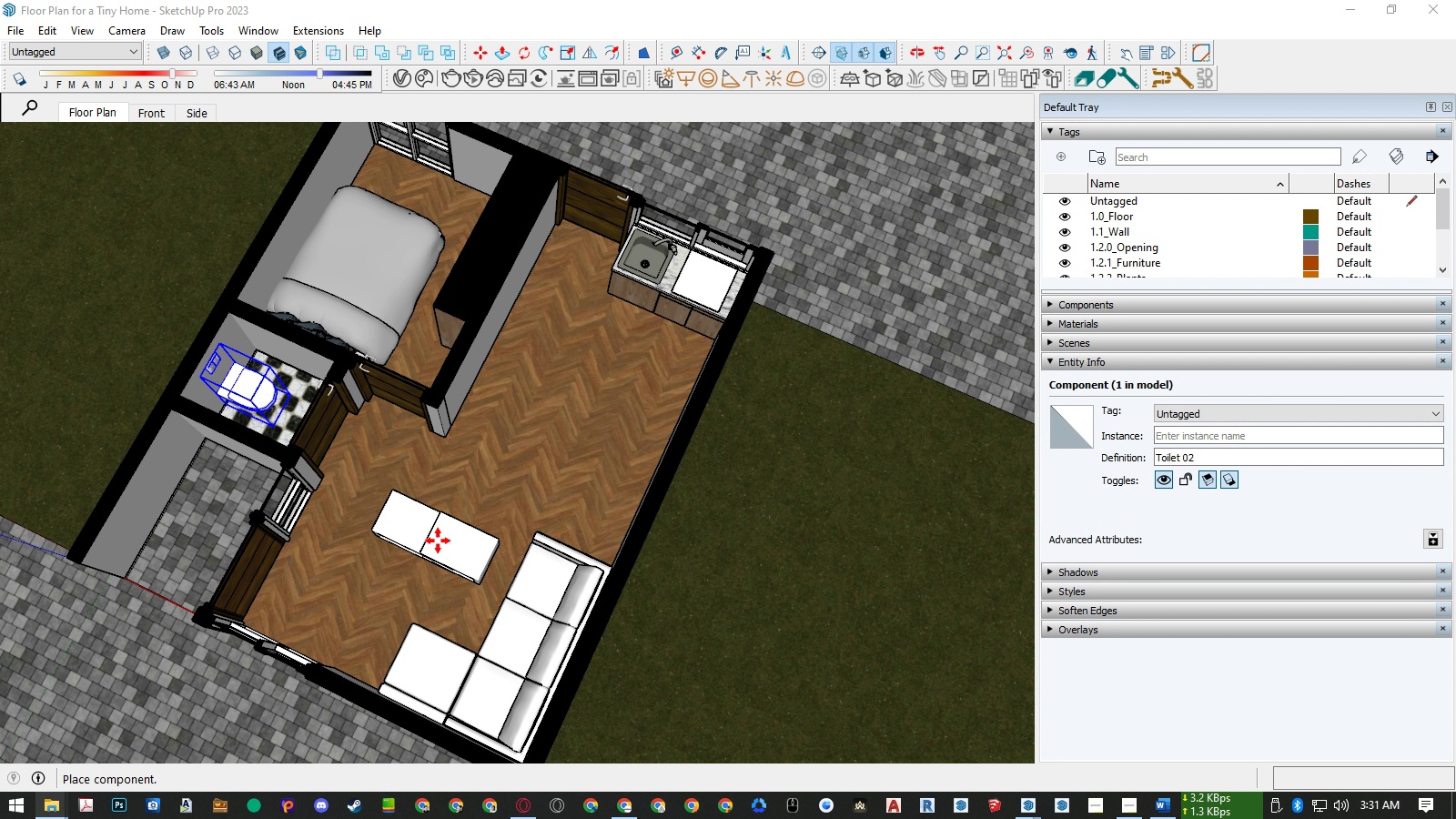 
left_click([438, 541])
 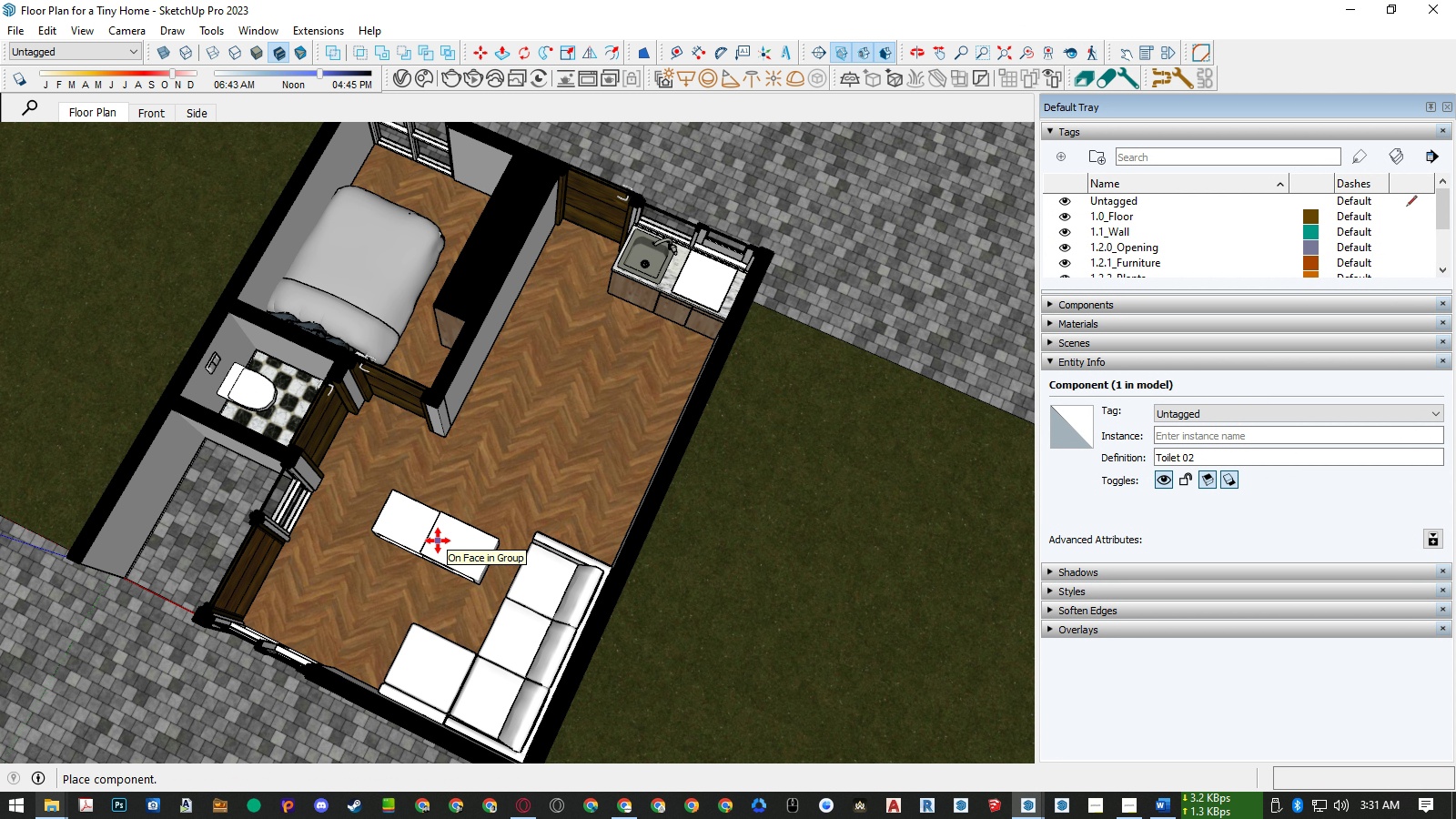 
key(Space)
 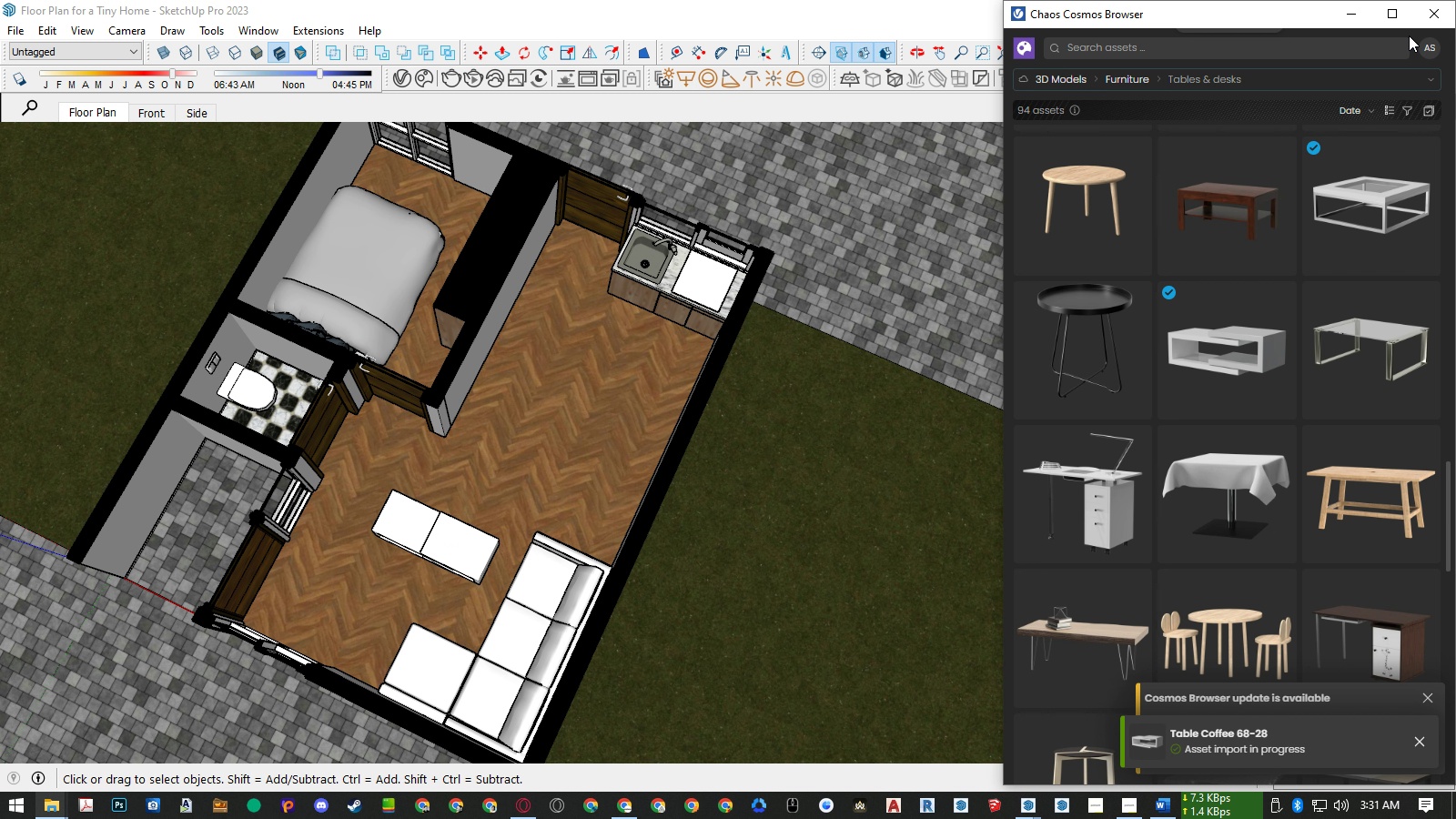 
left_click([1430, 15])
 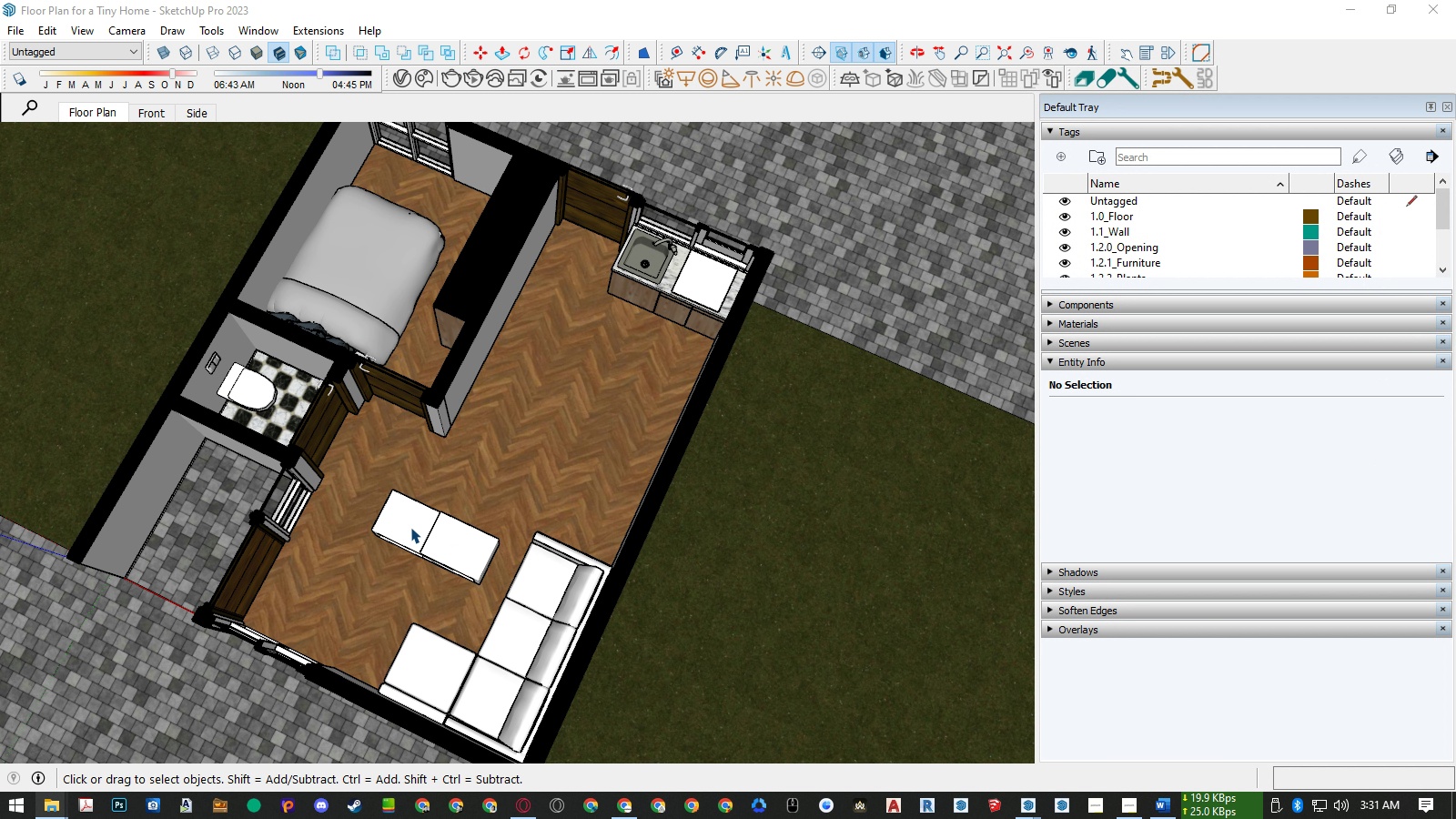 
left_click([410, 527])
 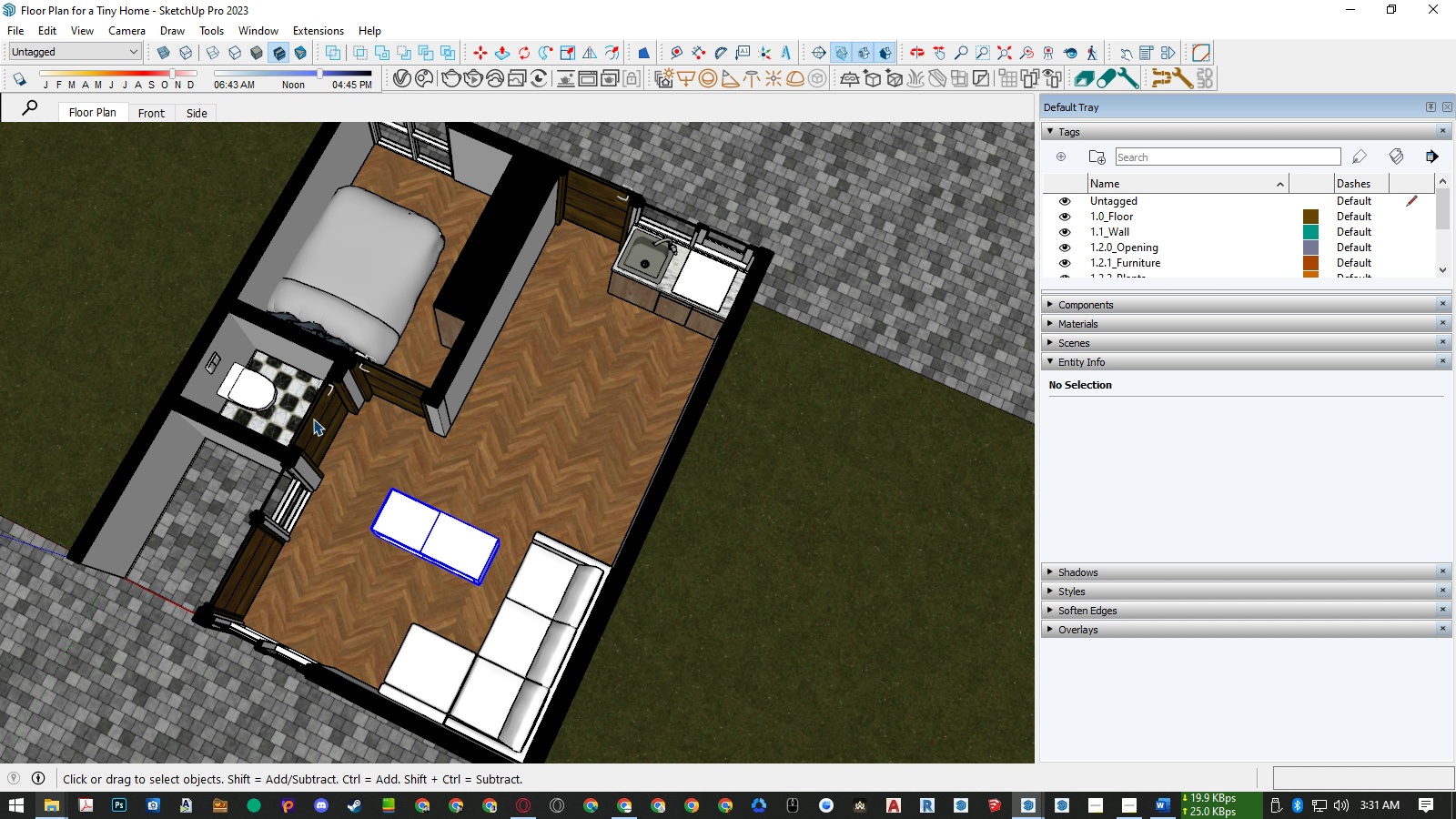 
hold_key(key=ControlLeft, duration=0.65)
left_click([259, 390])
 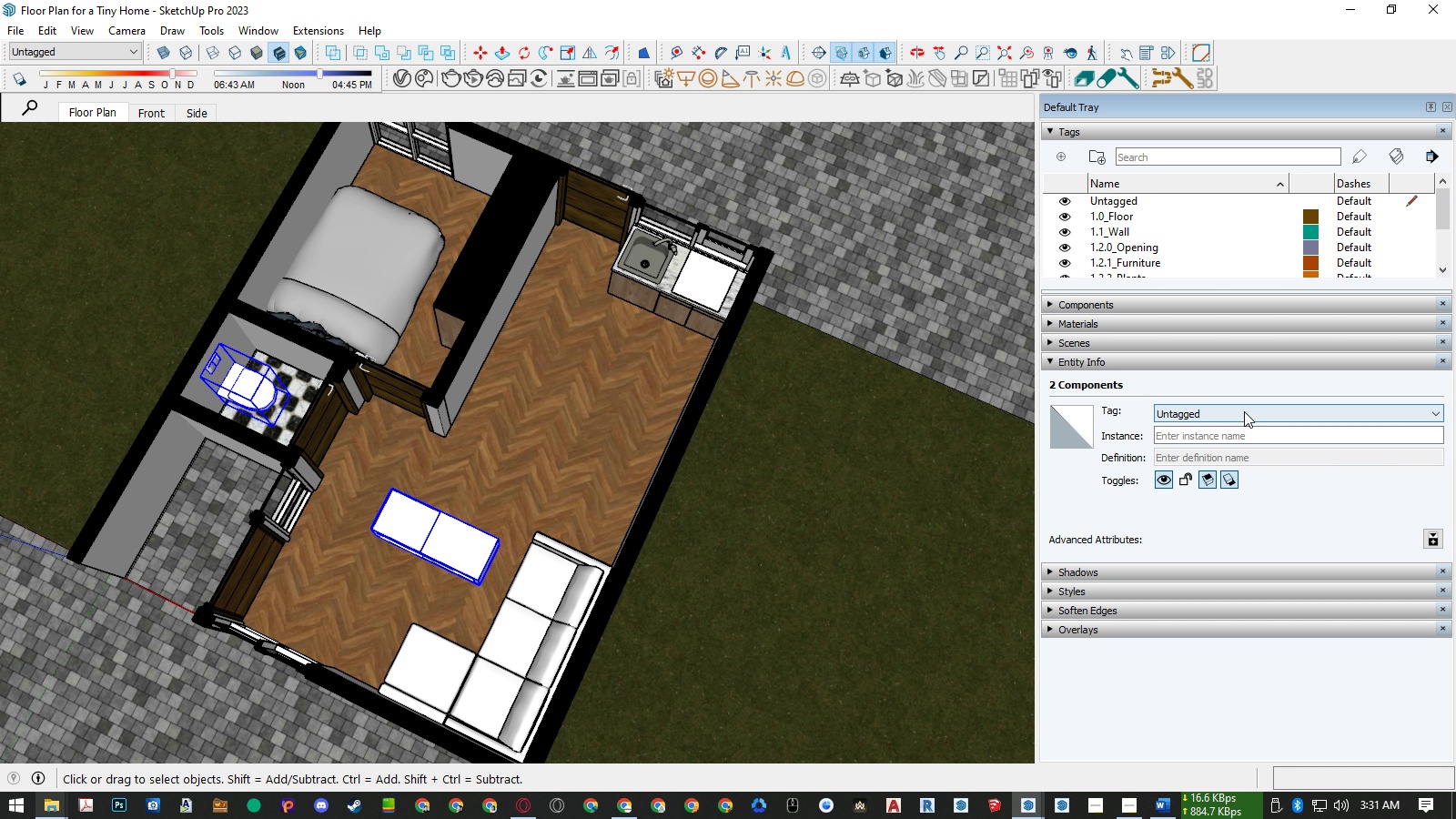 
left_click([1243, 411])
 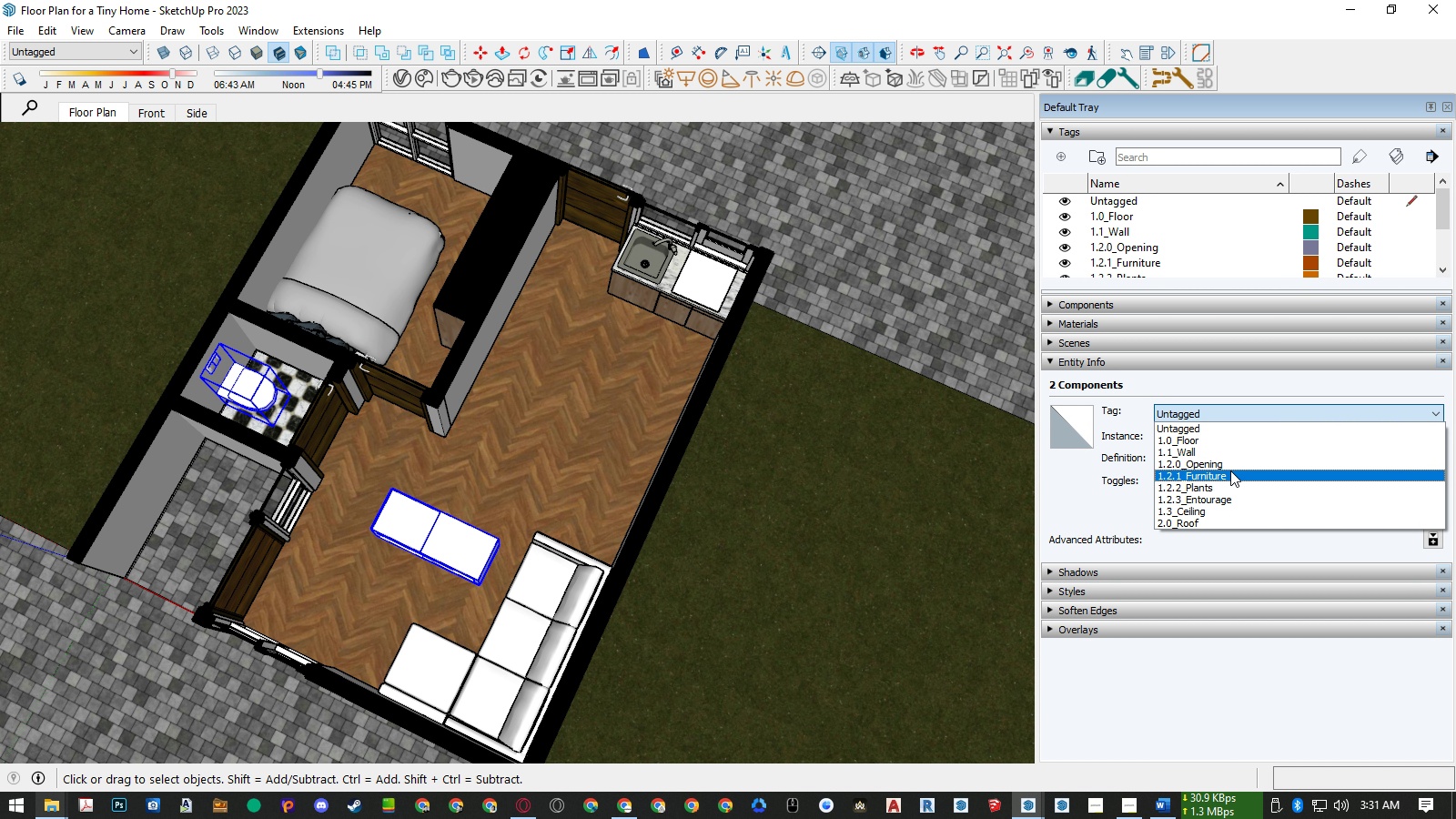 
left_click([1230, 470])
 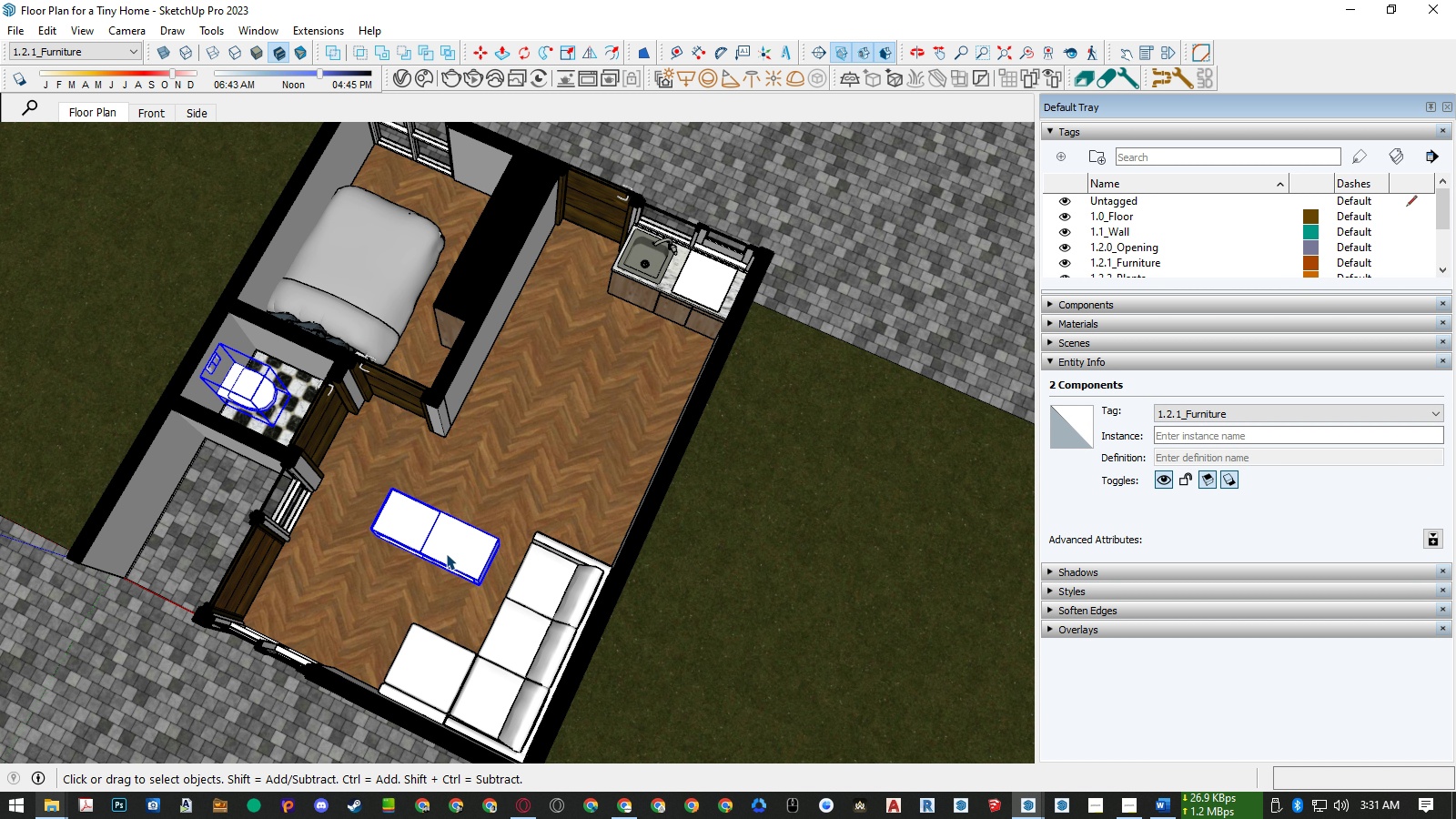 
left_click([448, 550])
 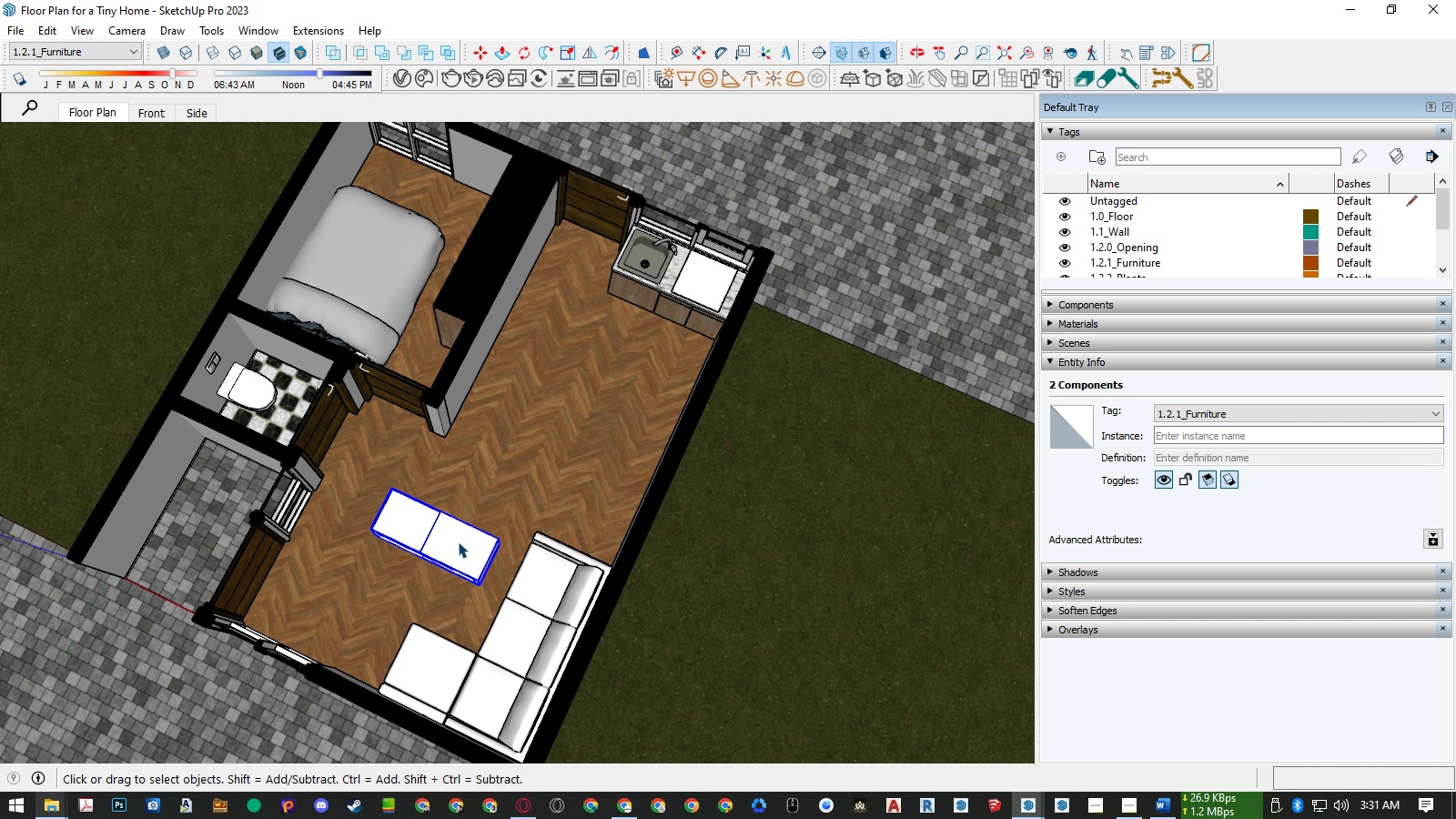 
scroll: coordinate [459, 542], scroll_direction: up, amount: 5.0
 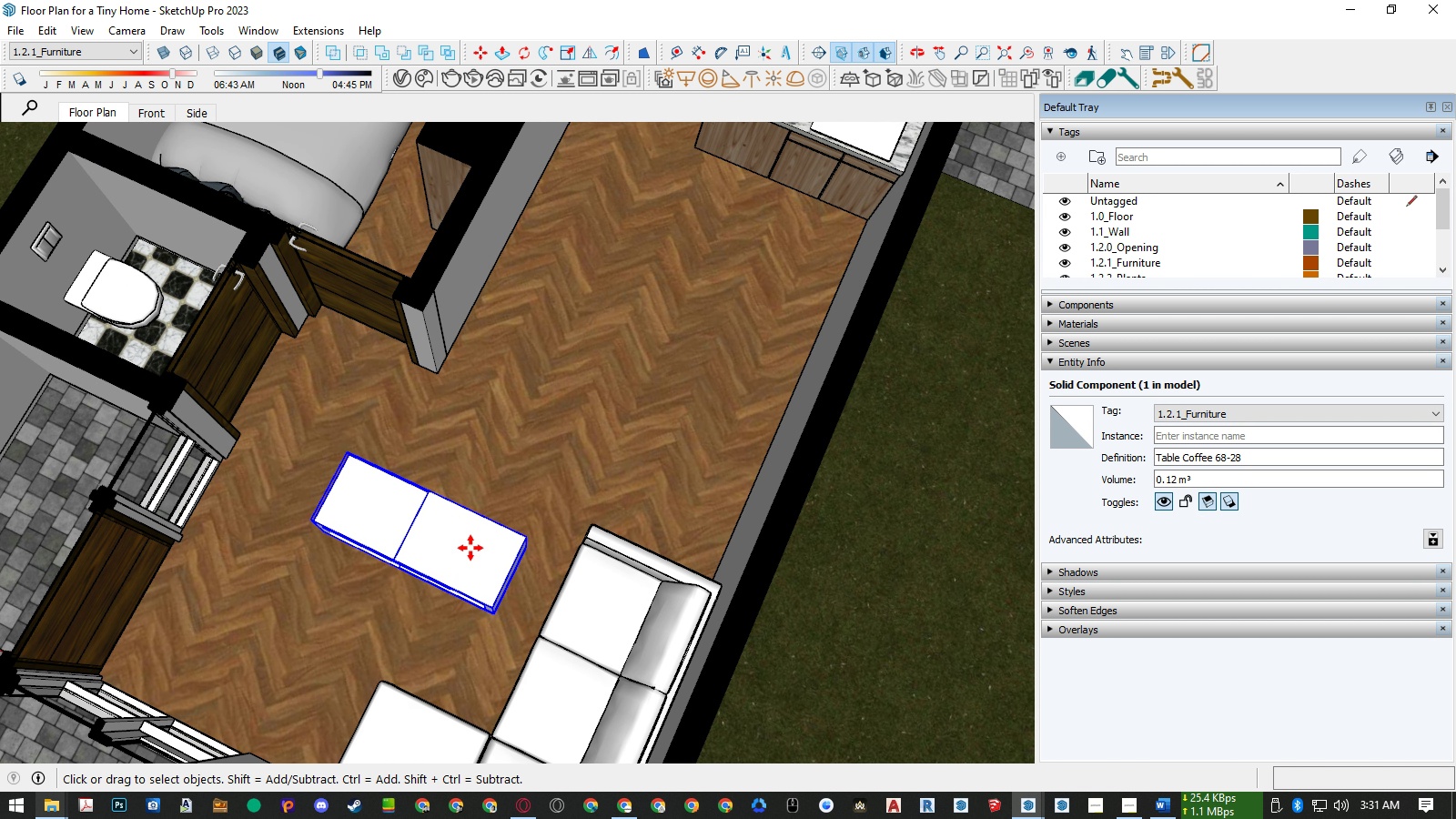 
key(M)
 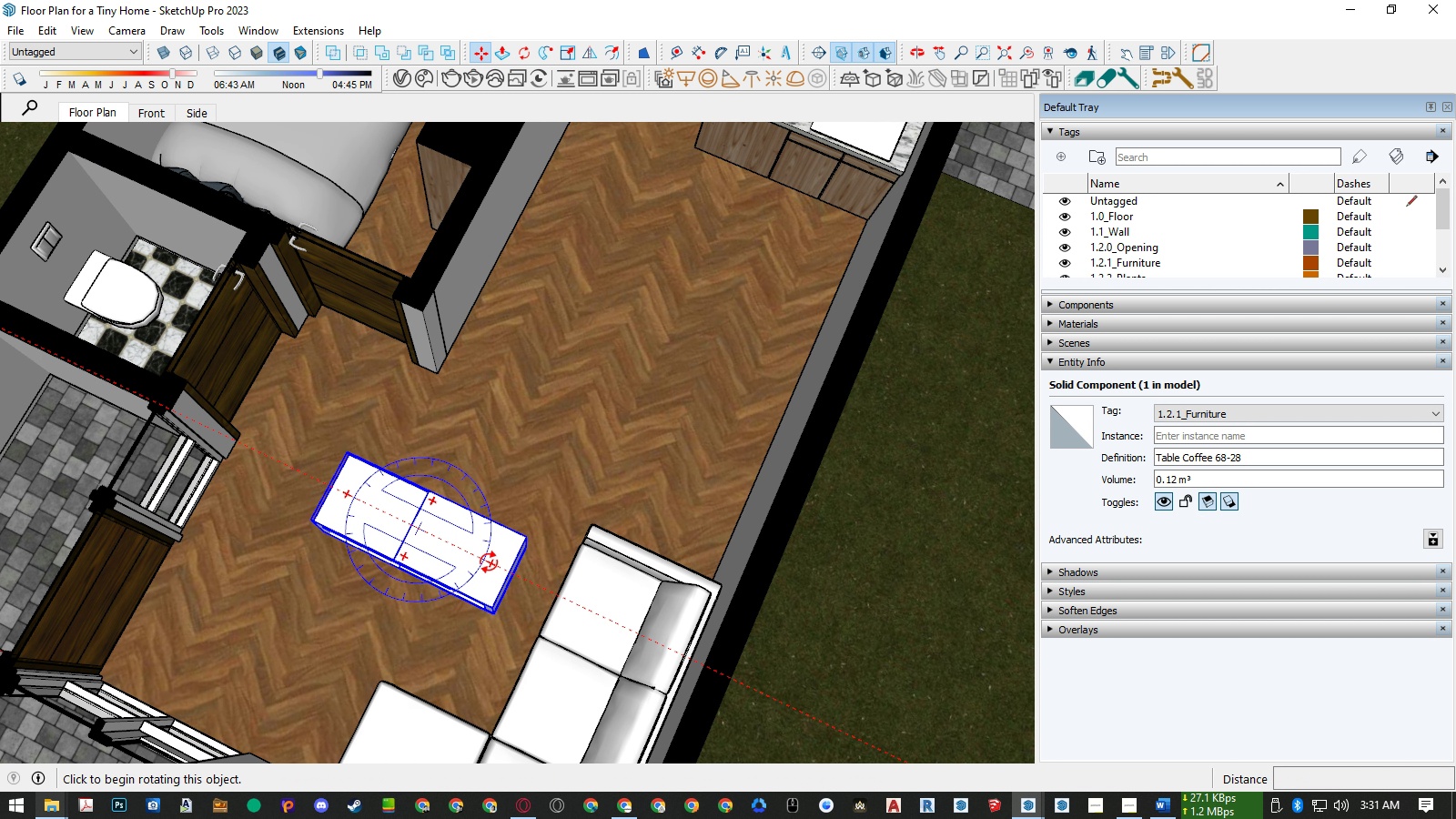 
left_click([489, 562])
 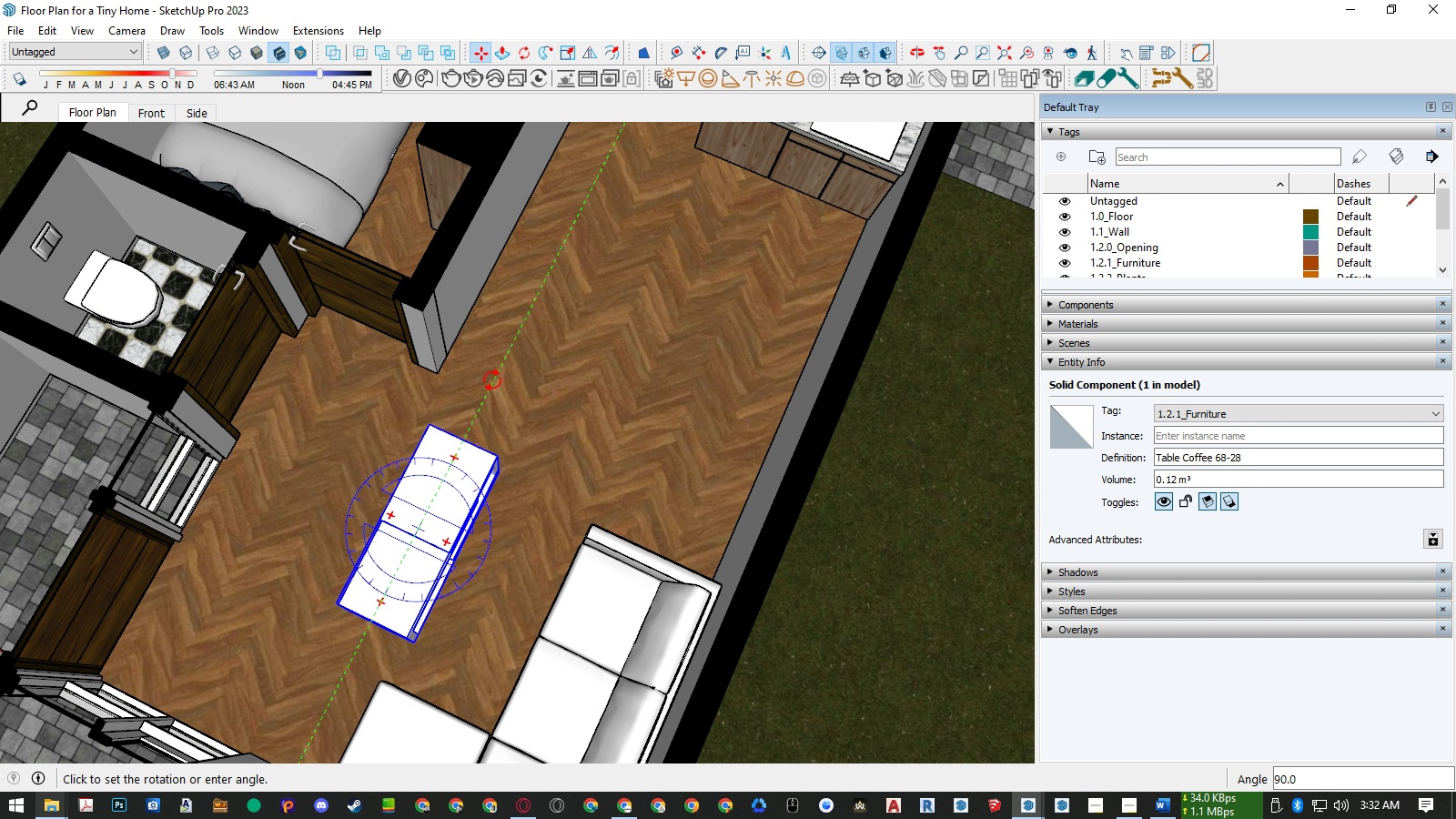 
double_click([525, 411])
 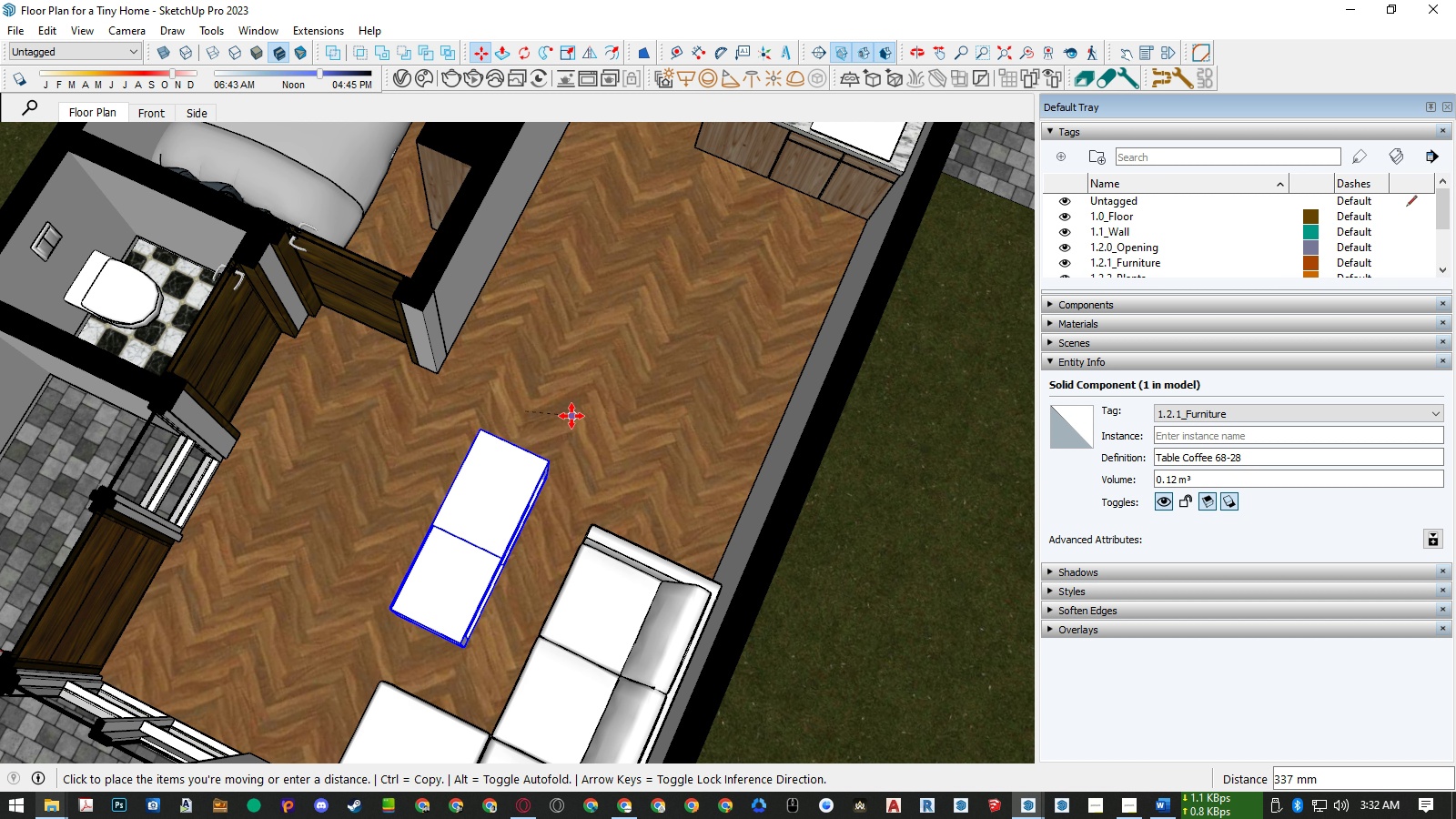 
left_click([571, 416])
 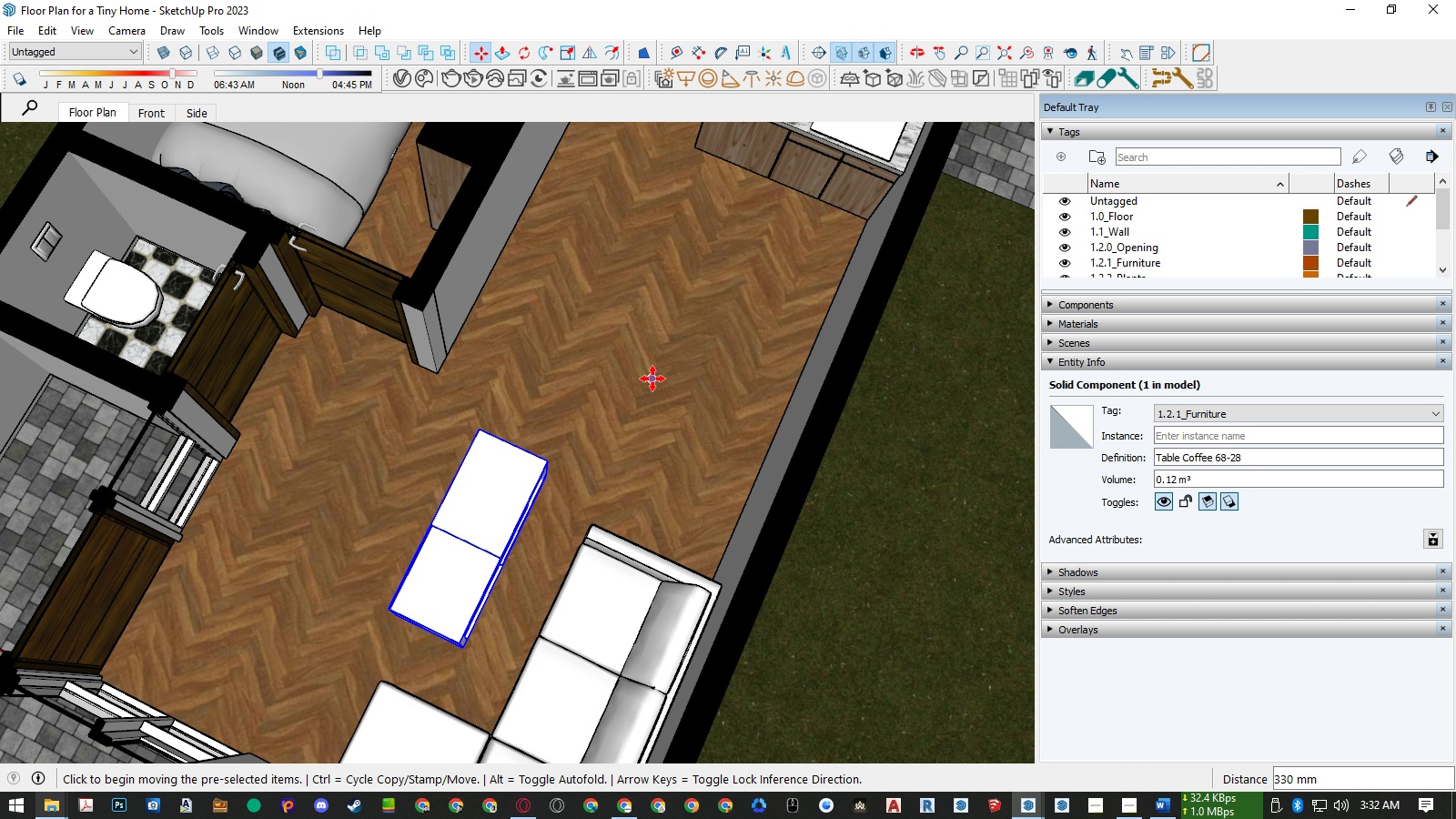 
key(Space)
 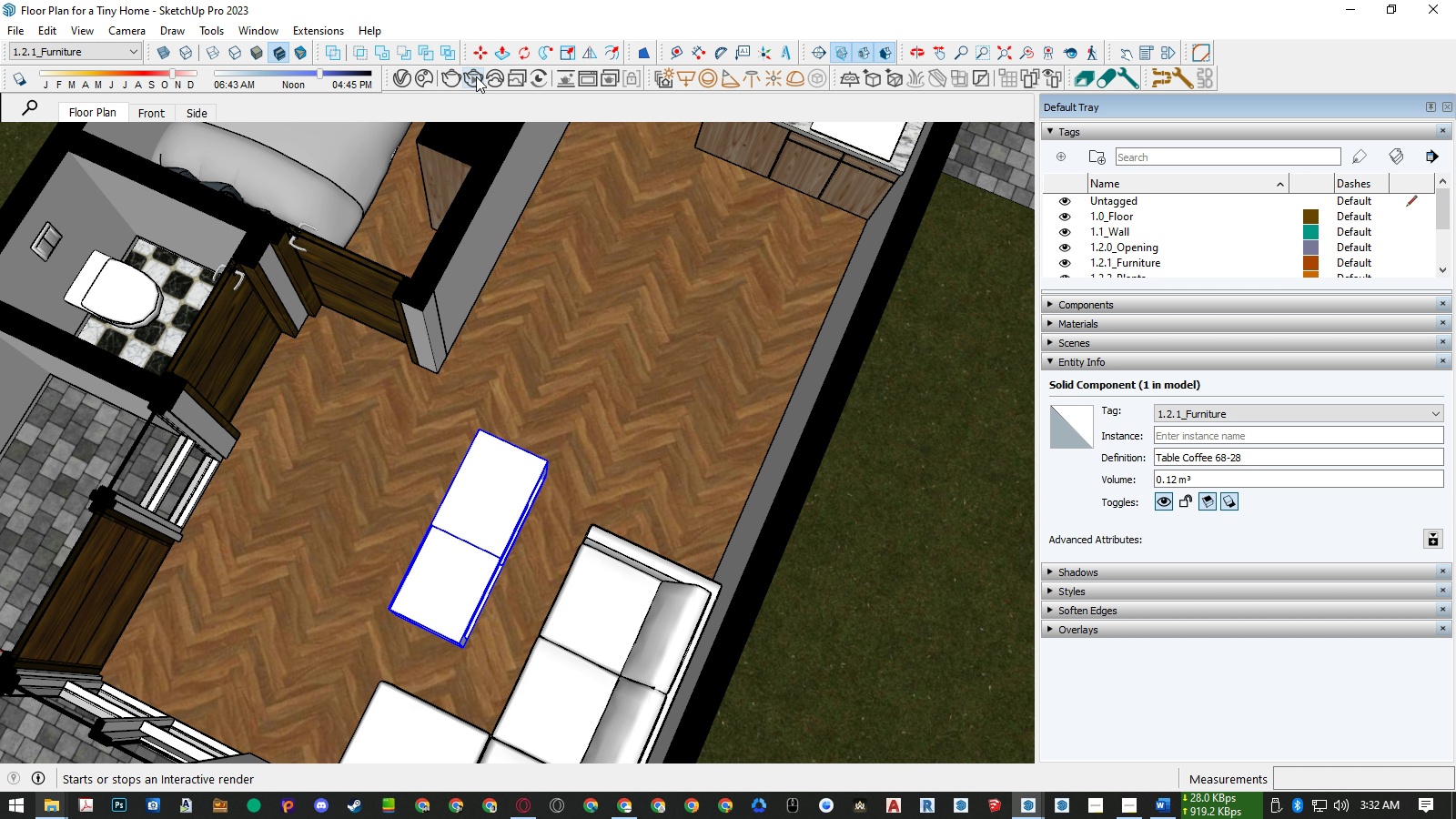 
left_click([427, 76])
 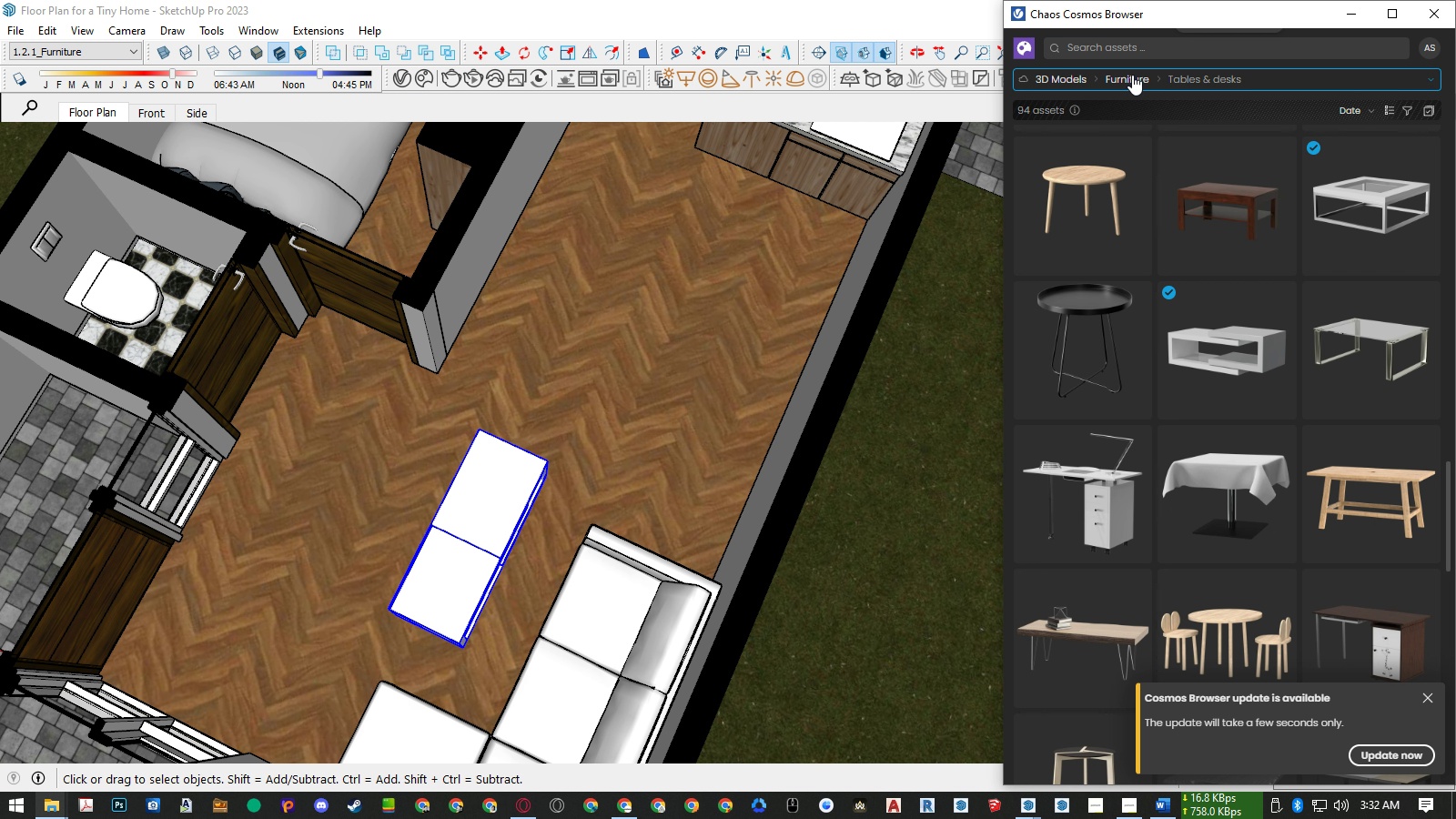 
left_click([1132, 75])
 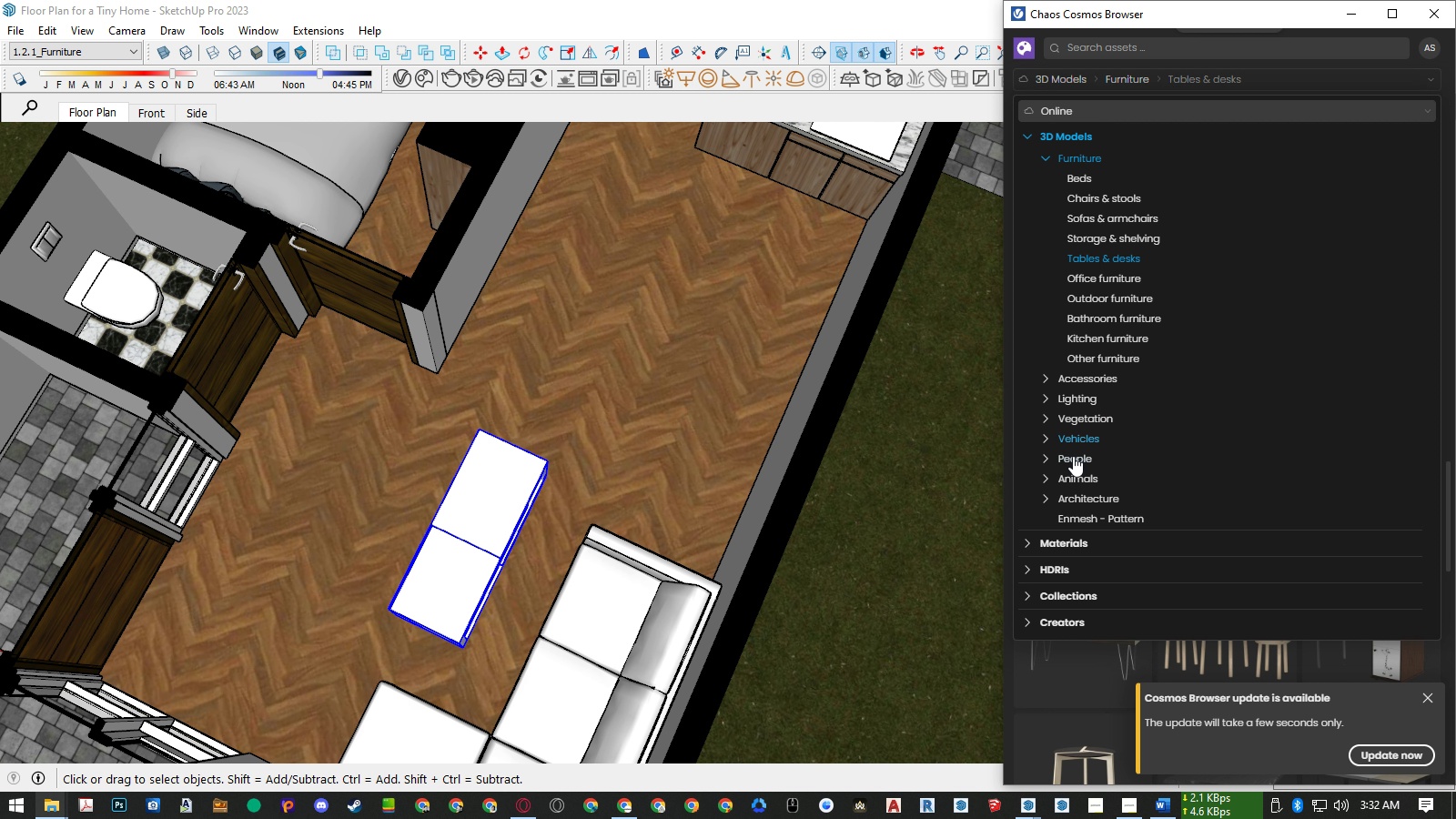 
left_click([1070, 419])
 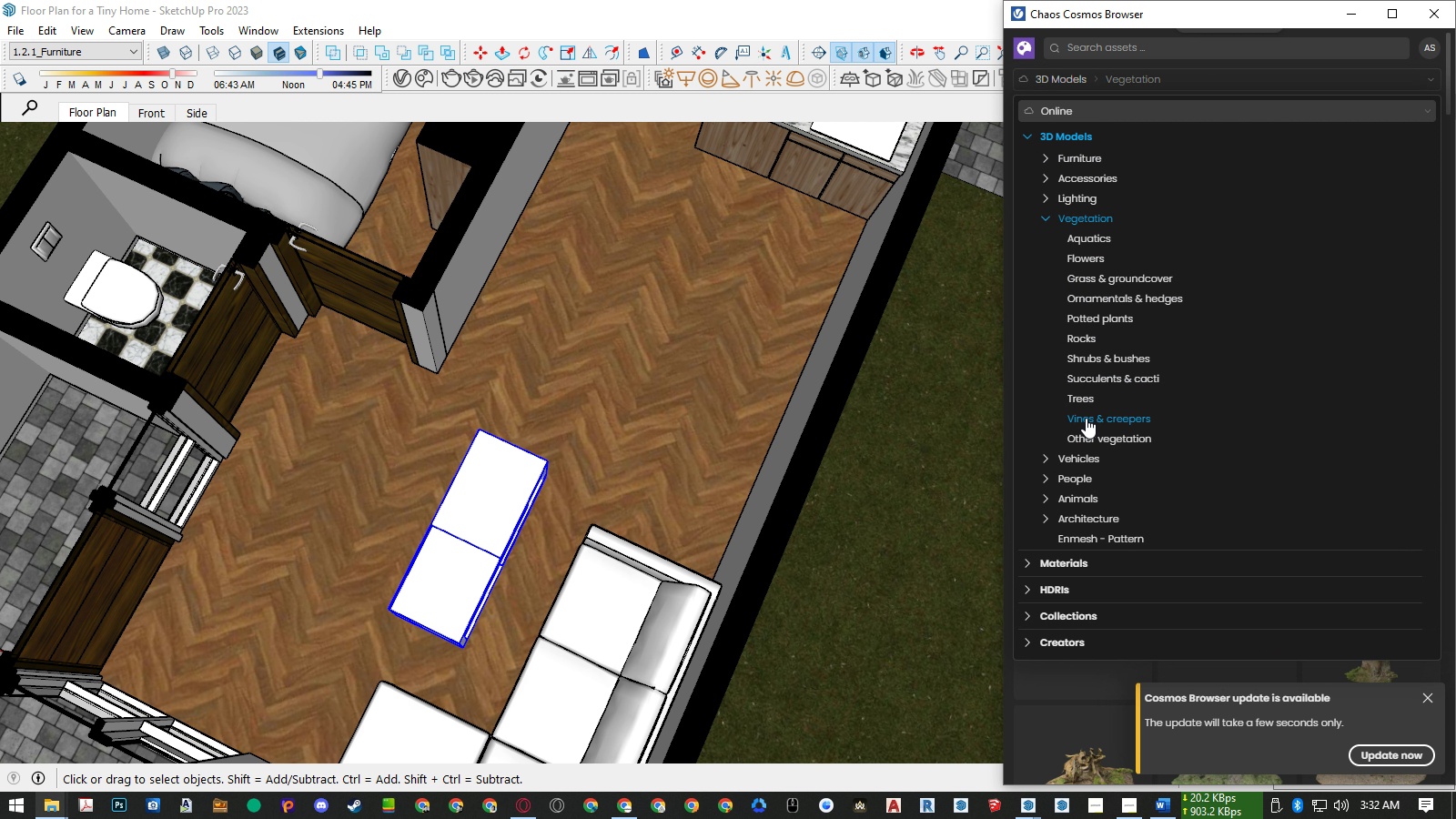 
left_click([1096, 318])
 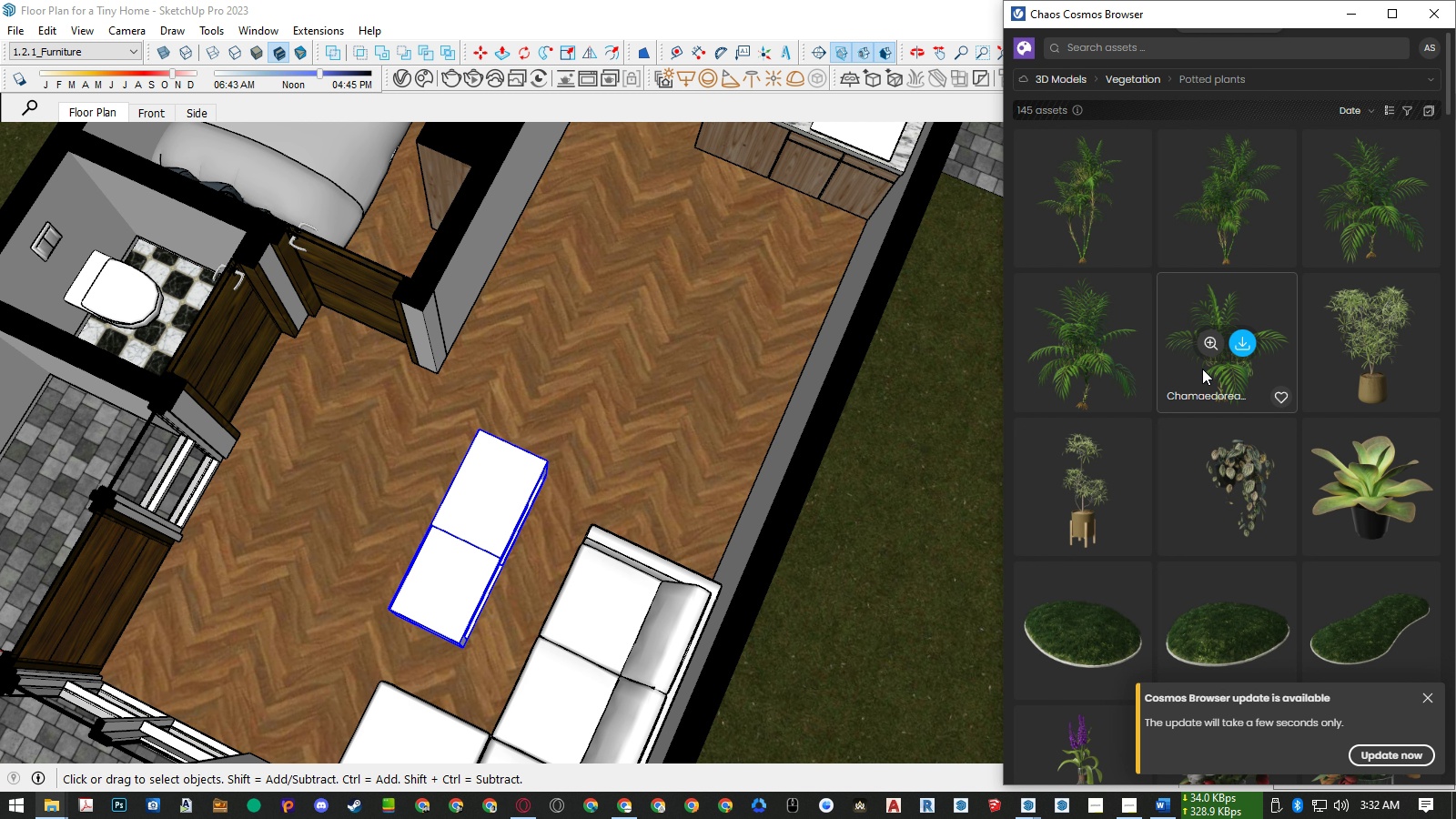 
scroll: coordinate [1203, 371], scroll_direction: down, amount: 12.0
 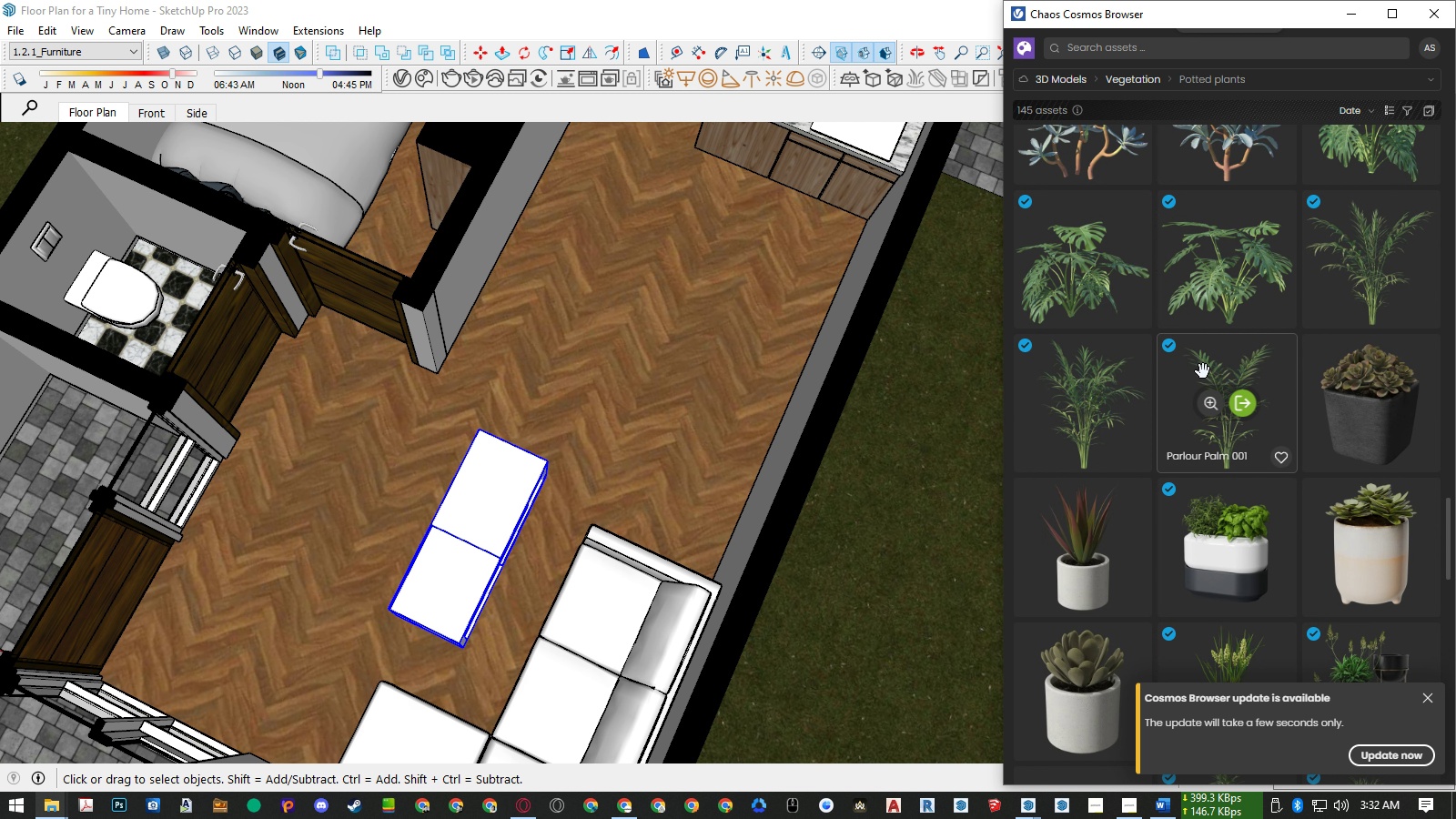 
left_click([1431, 698])
 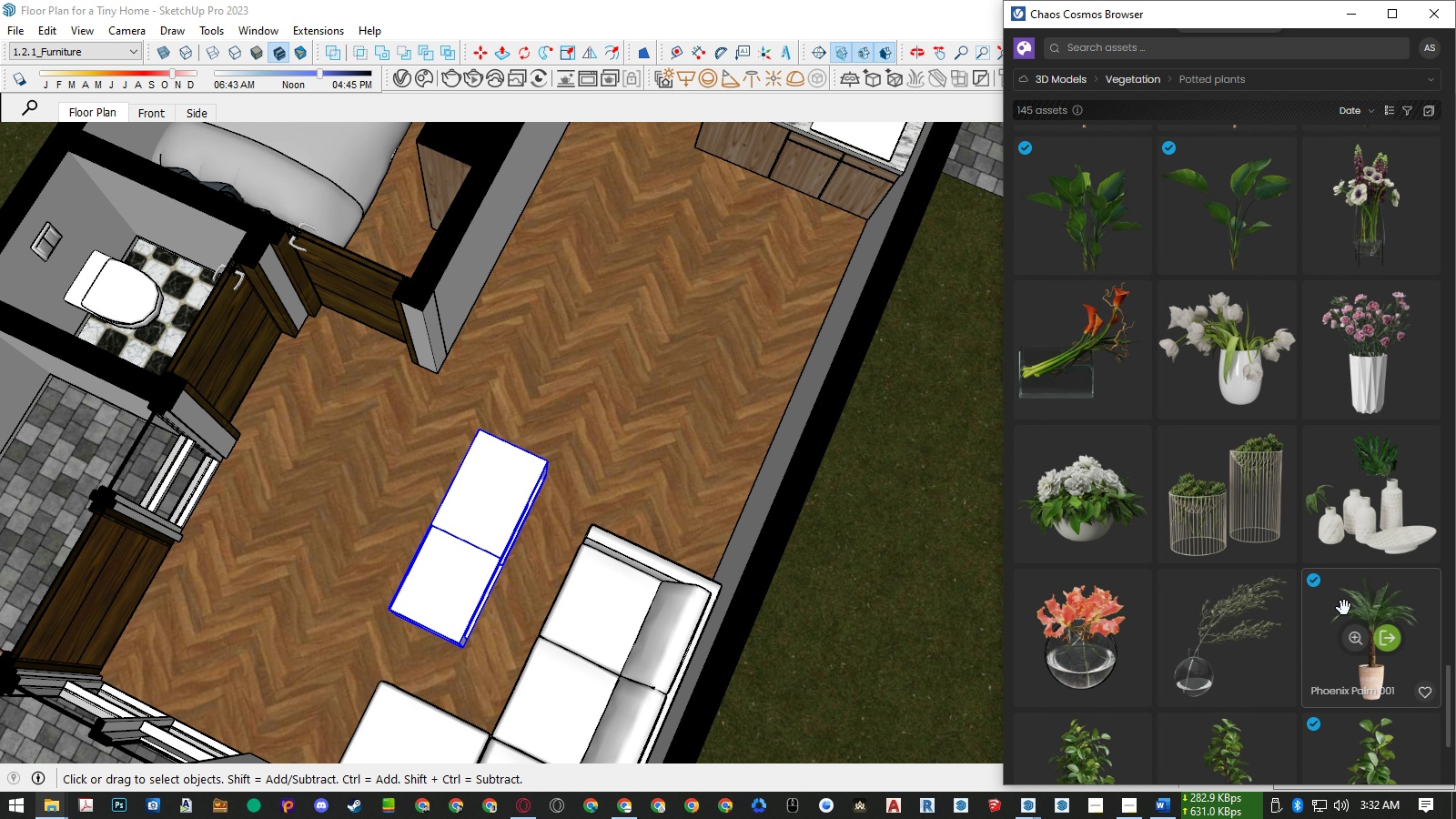 
scroll: coordinate [1344, 608], scroll_direction: down, amount: 3.0
 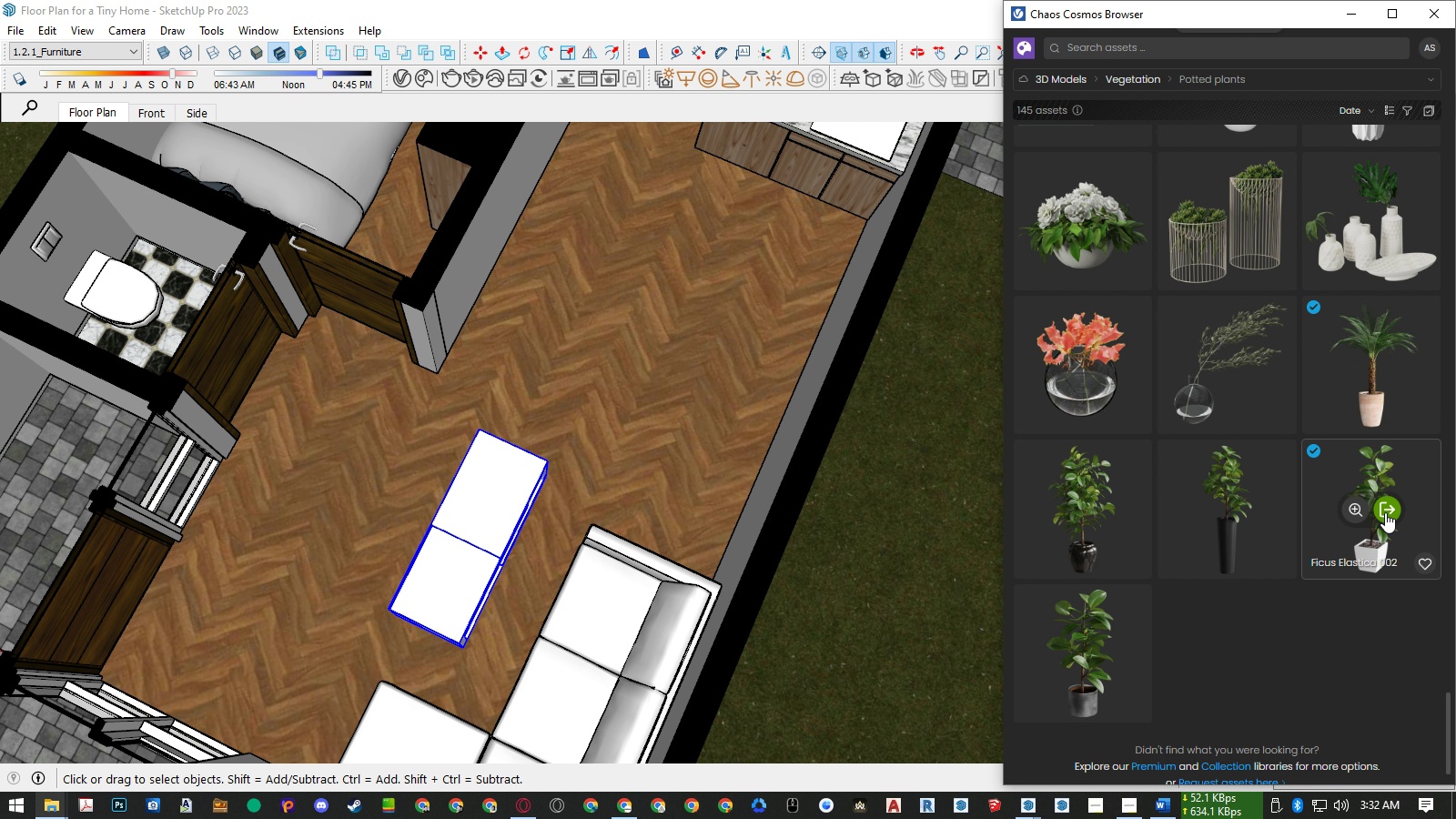 
left_click([1385, 512])
 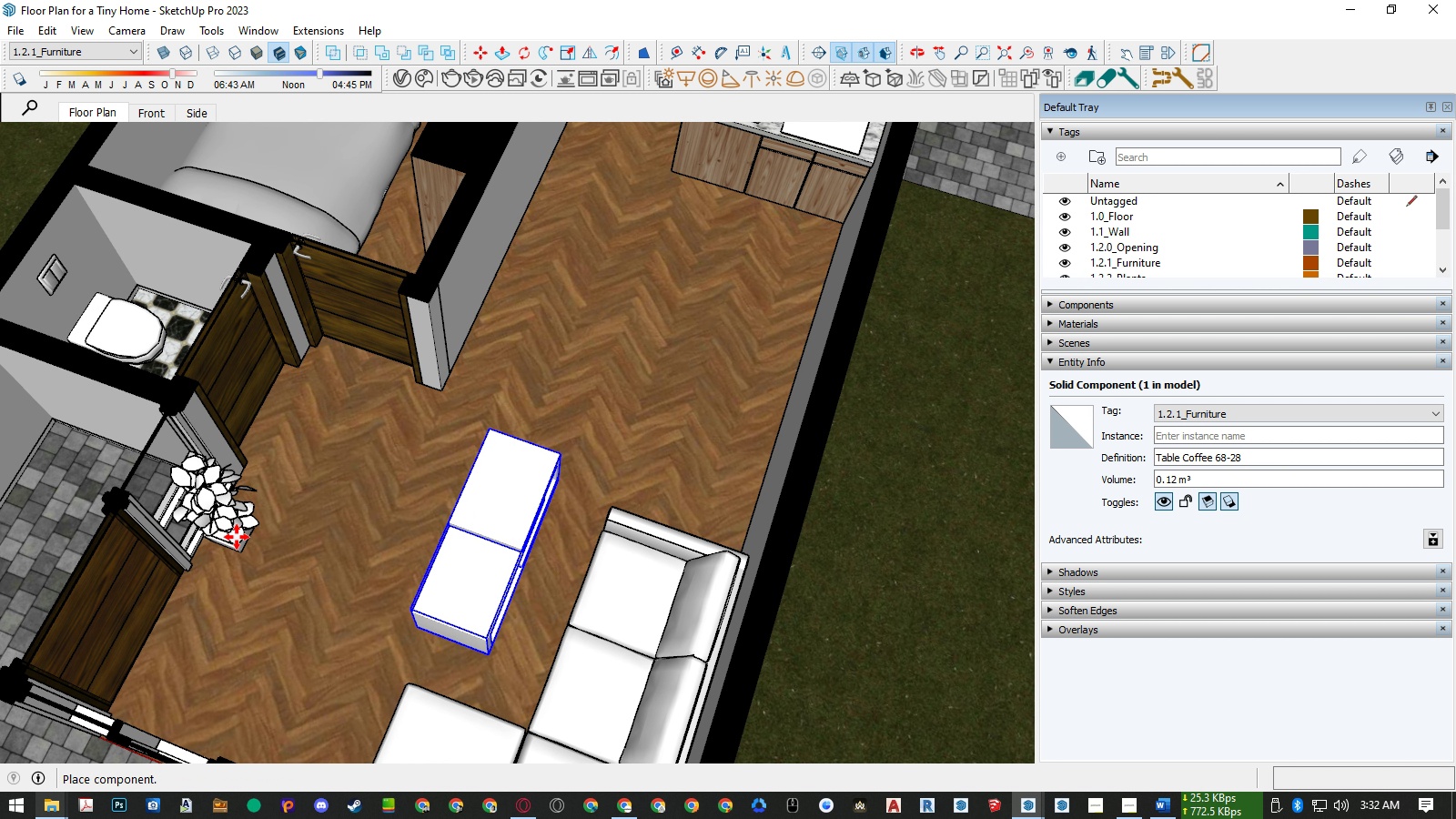 
wait(7.9)
 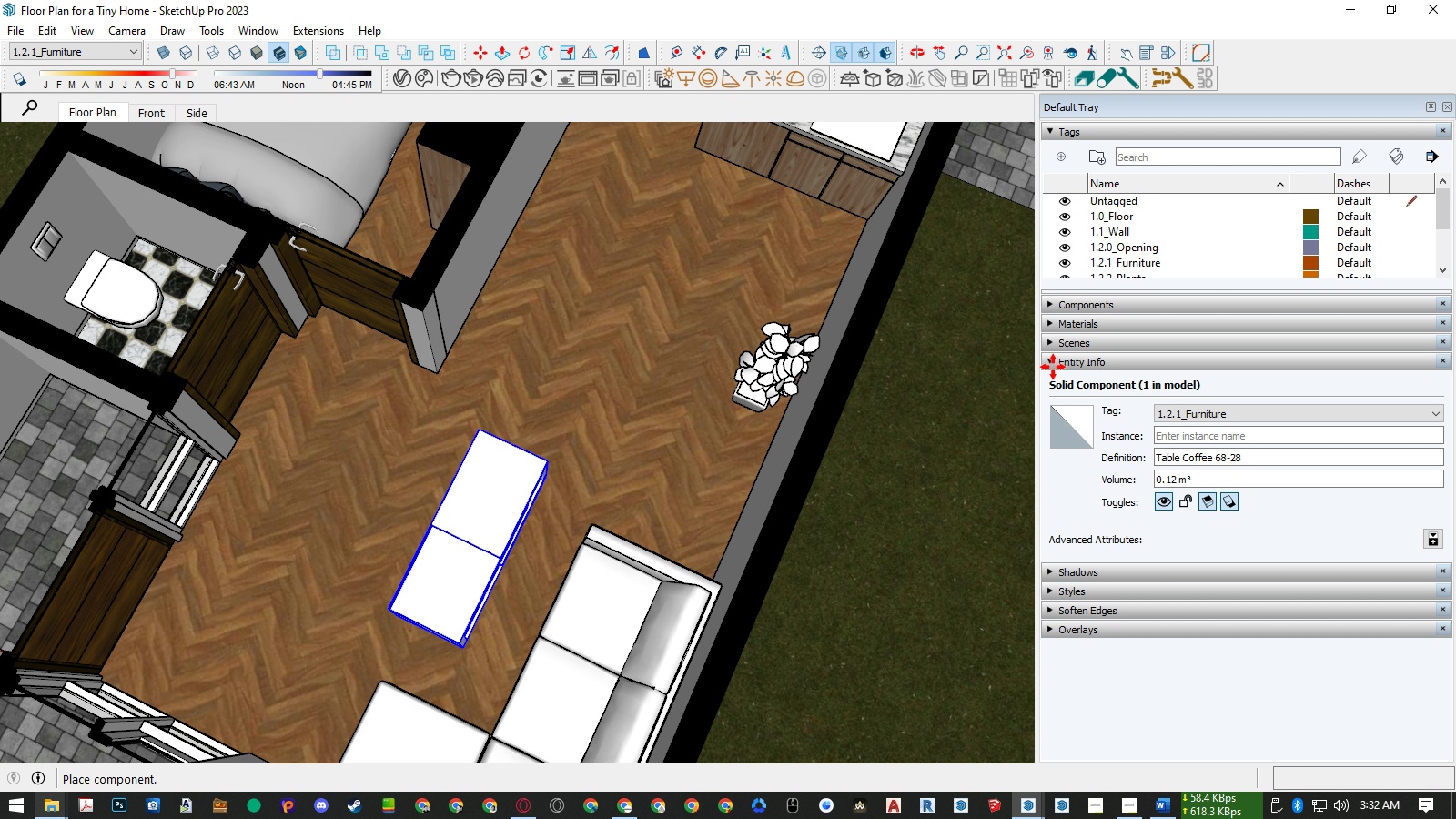 
left_click([239, 541])
 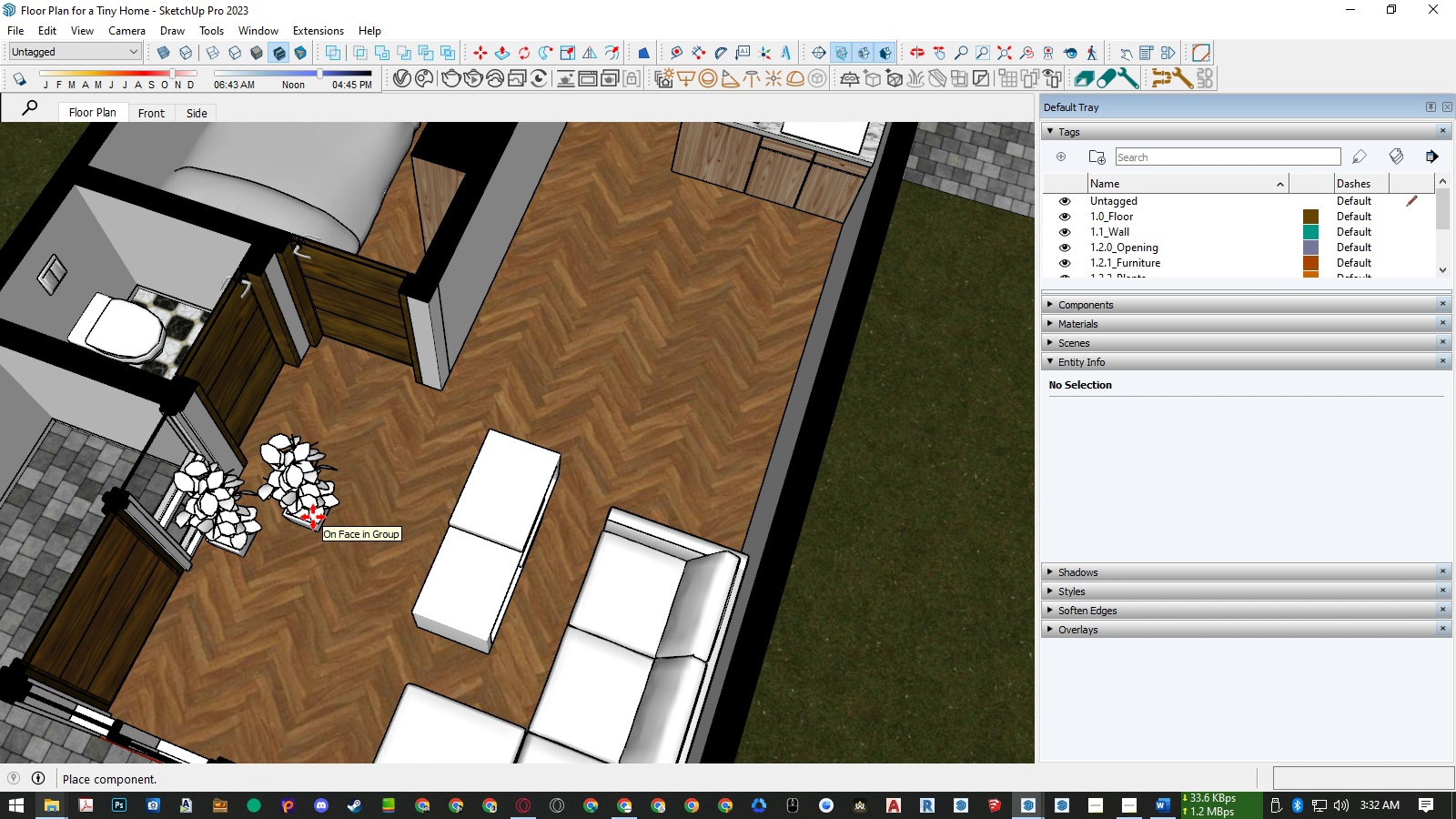 
key(Space)
 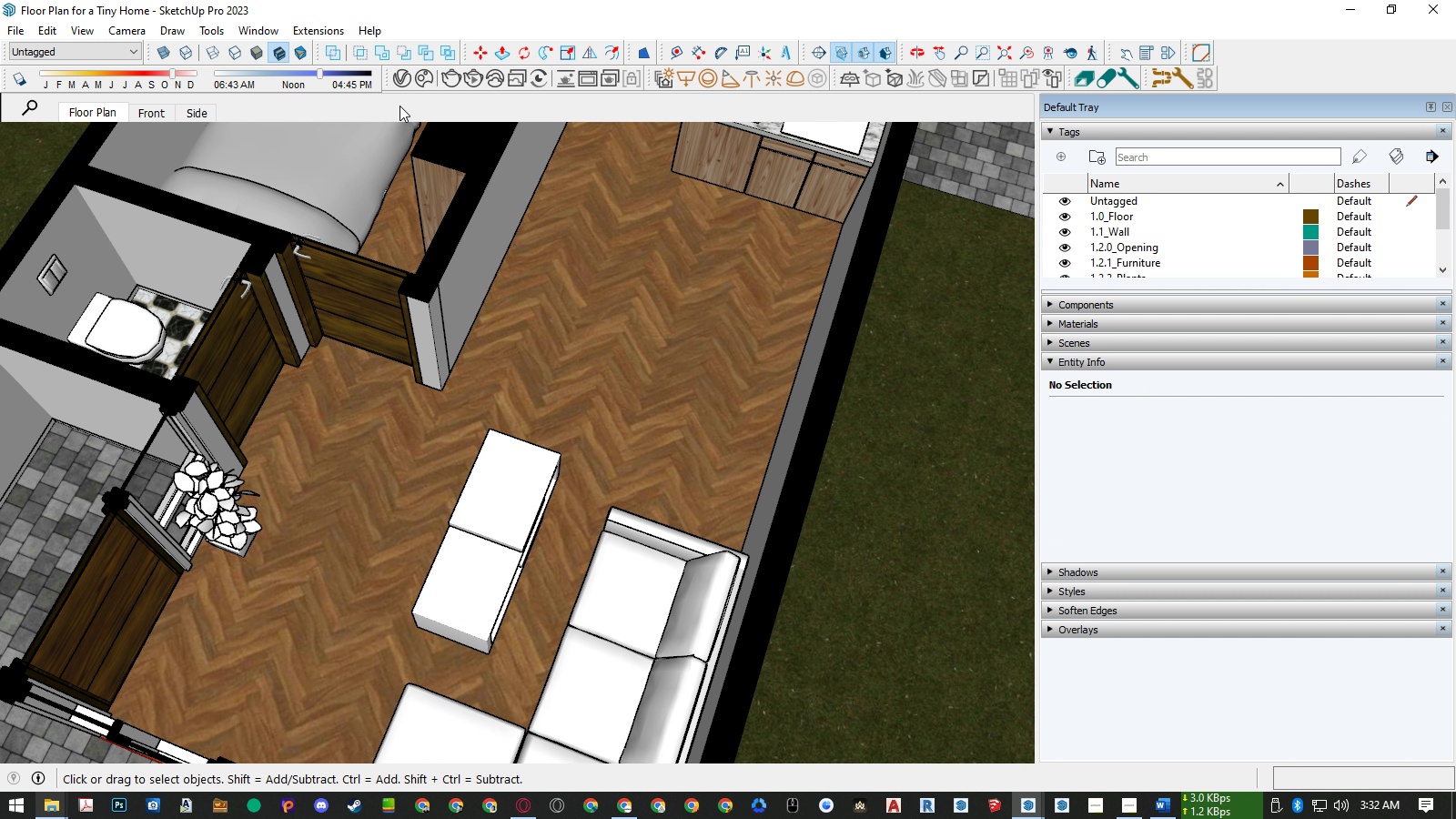 
left_click([426, 85])
 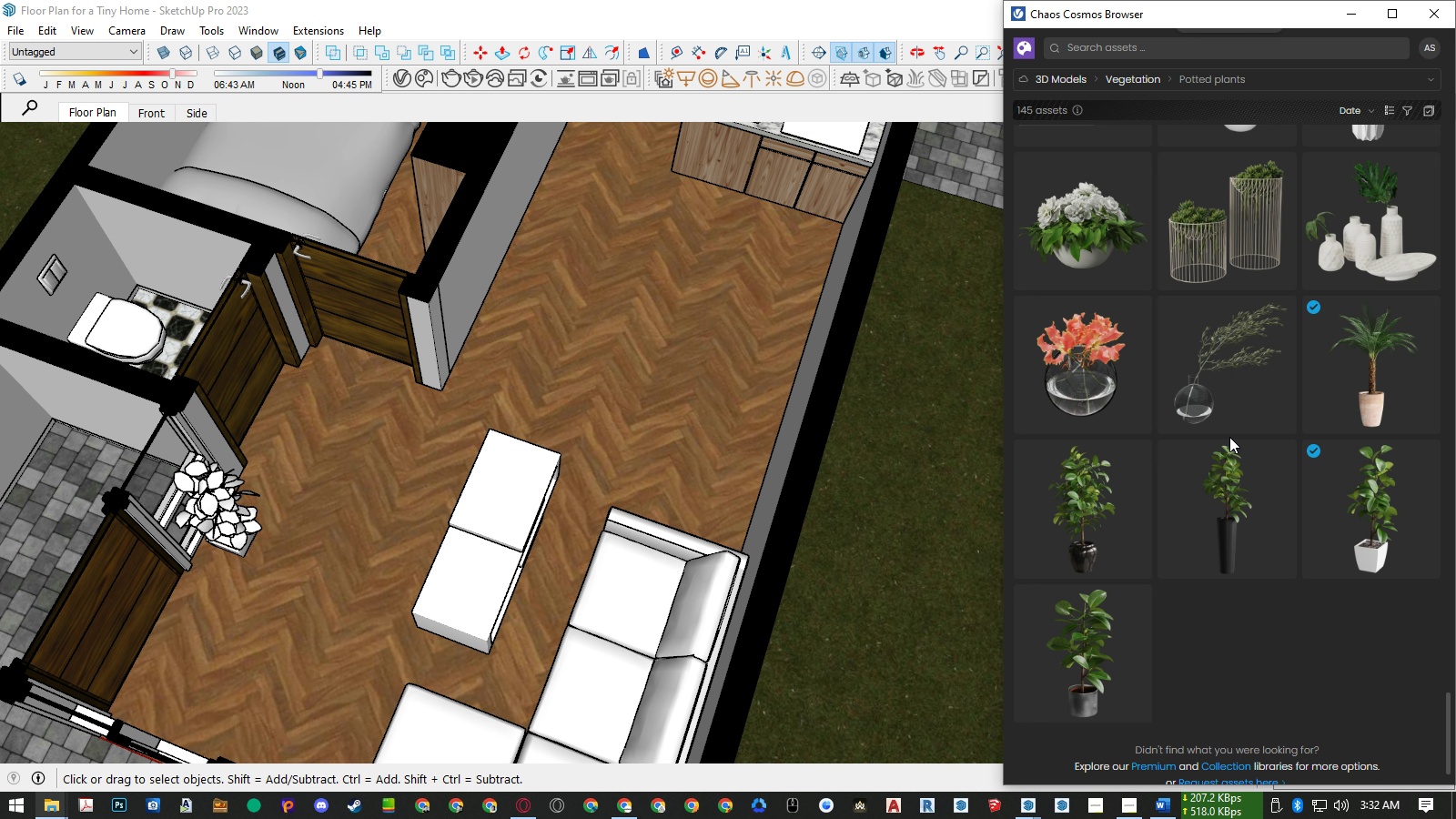 
scroll: coordinate [1229, 437], scroll_direction: up, amount: 12.0
 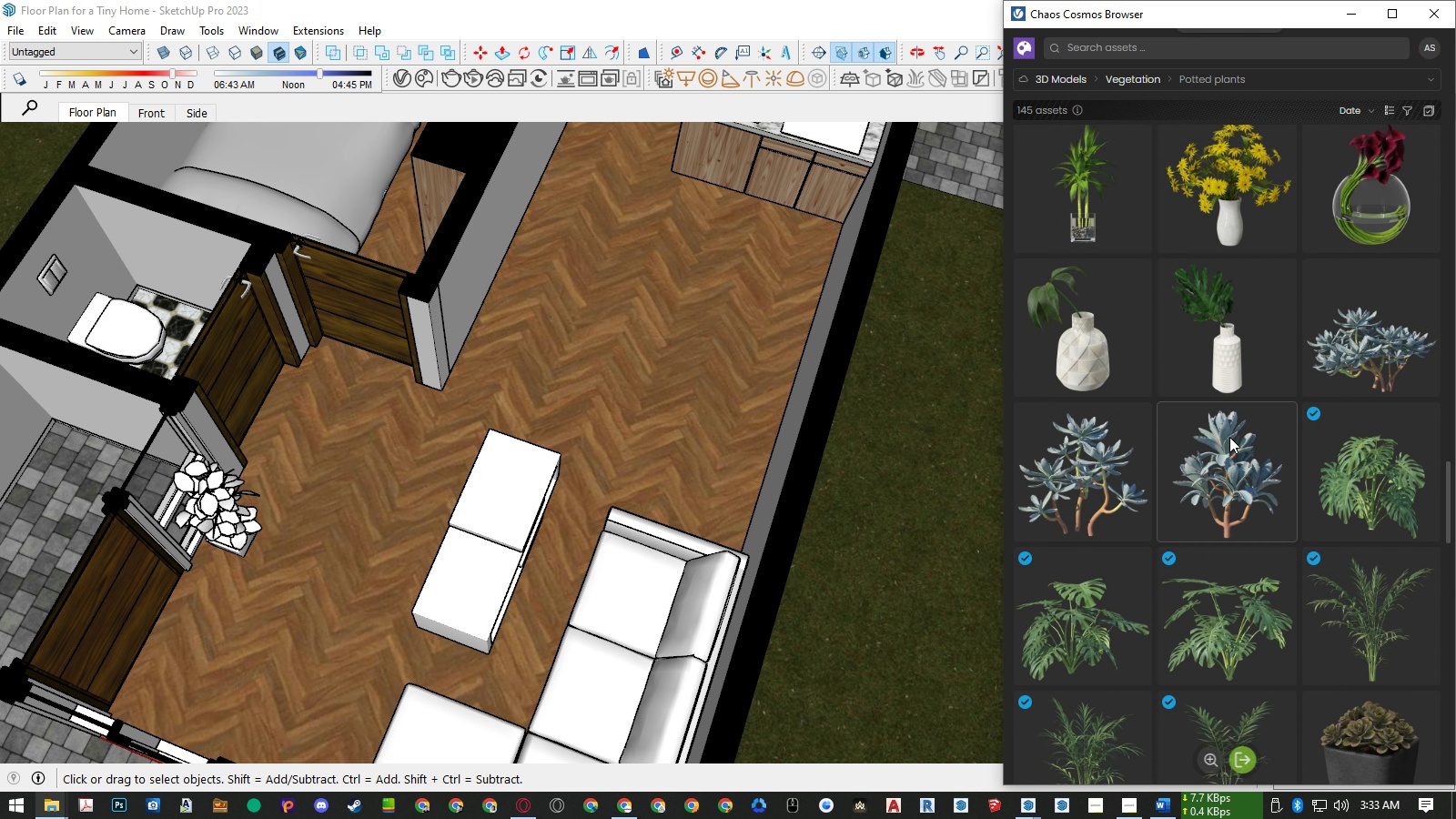 
scroll: coordinate [1229, 437], scroll_direction: down, amount: 1.0
 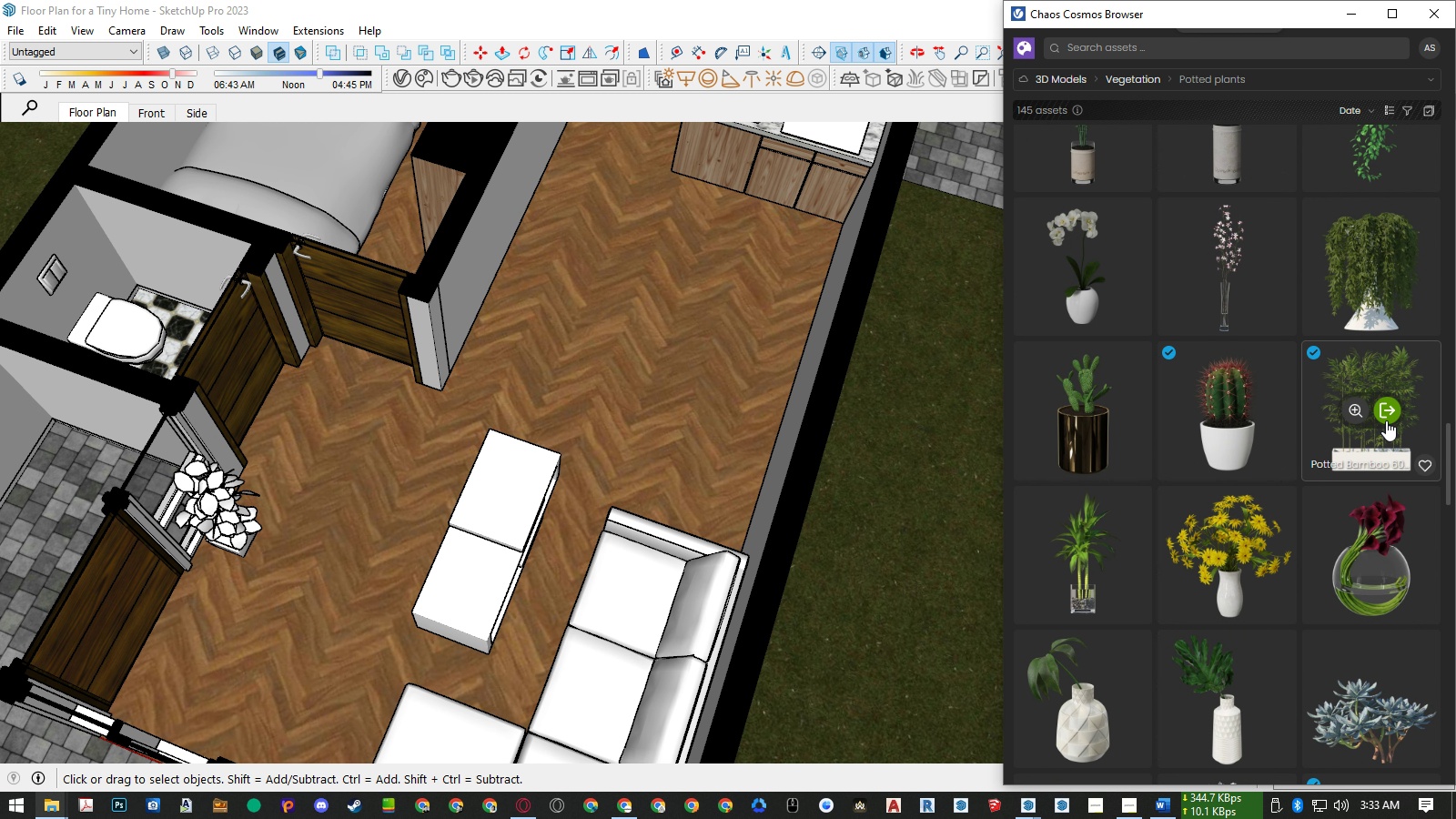 
left_click([1386, 420])
 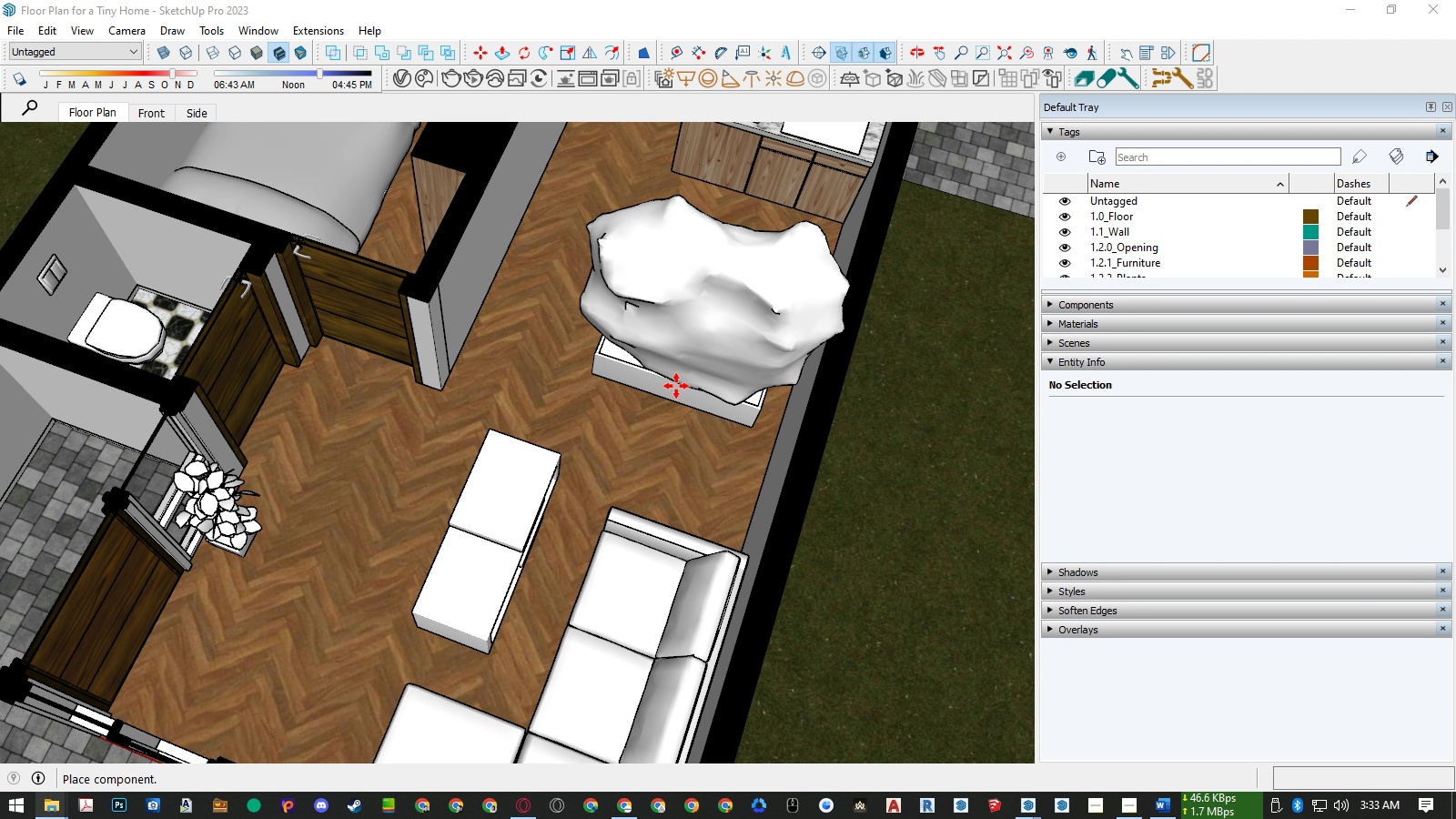 
wait(5.99)
 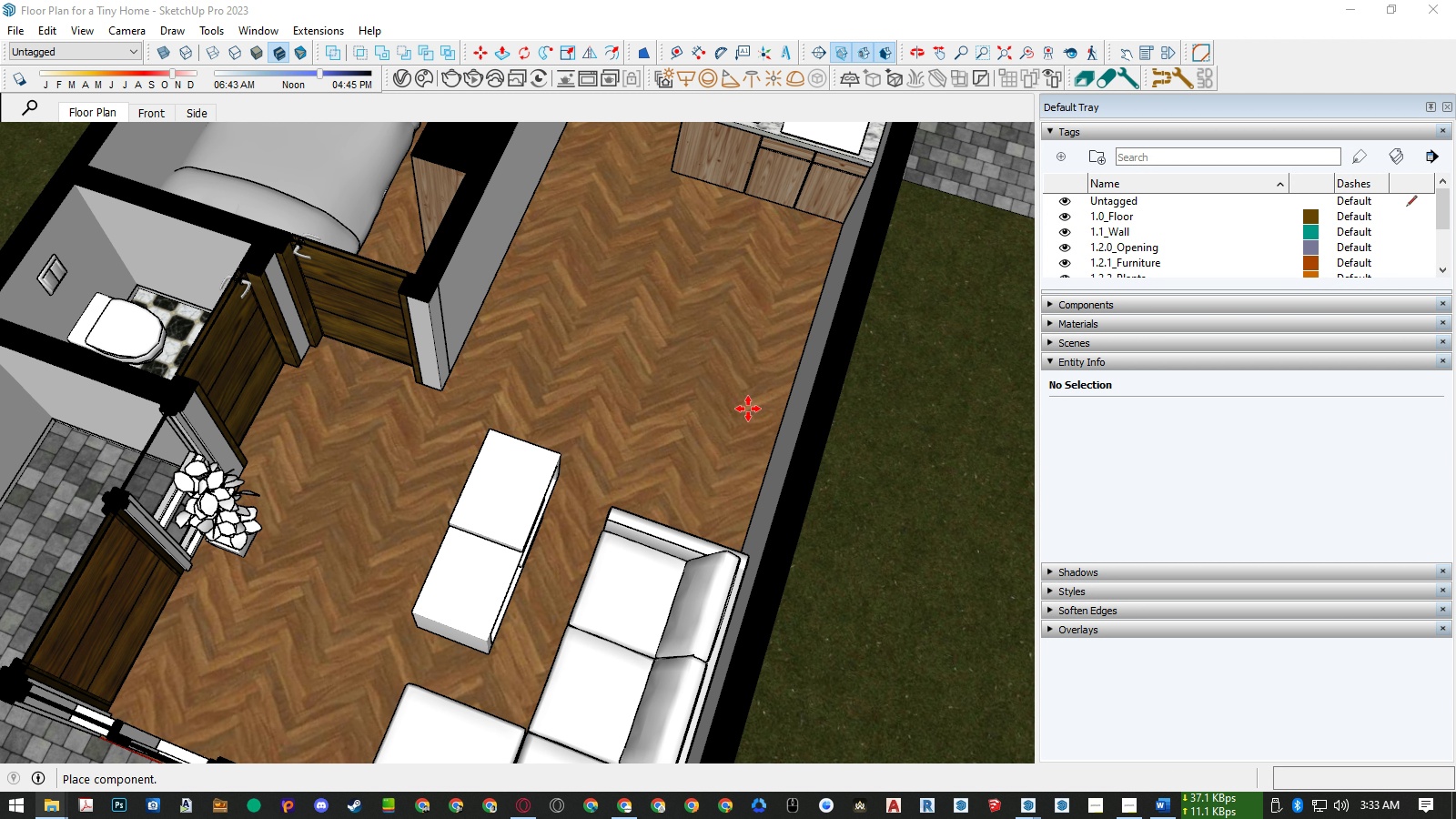 
left_click([676, 386])
 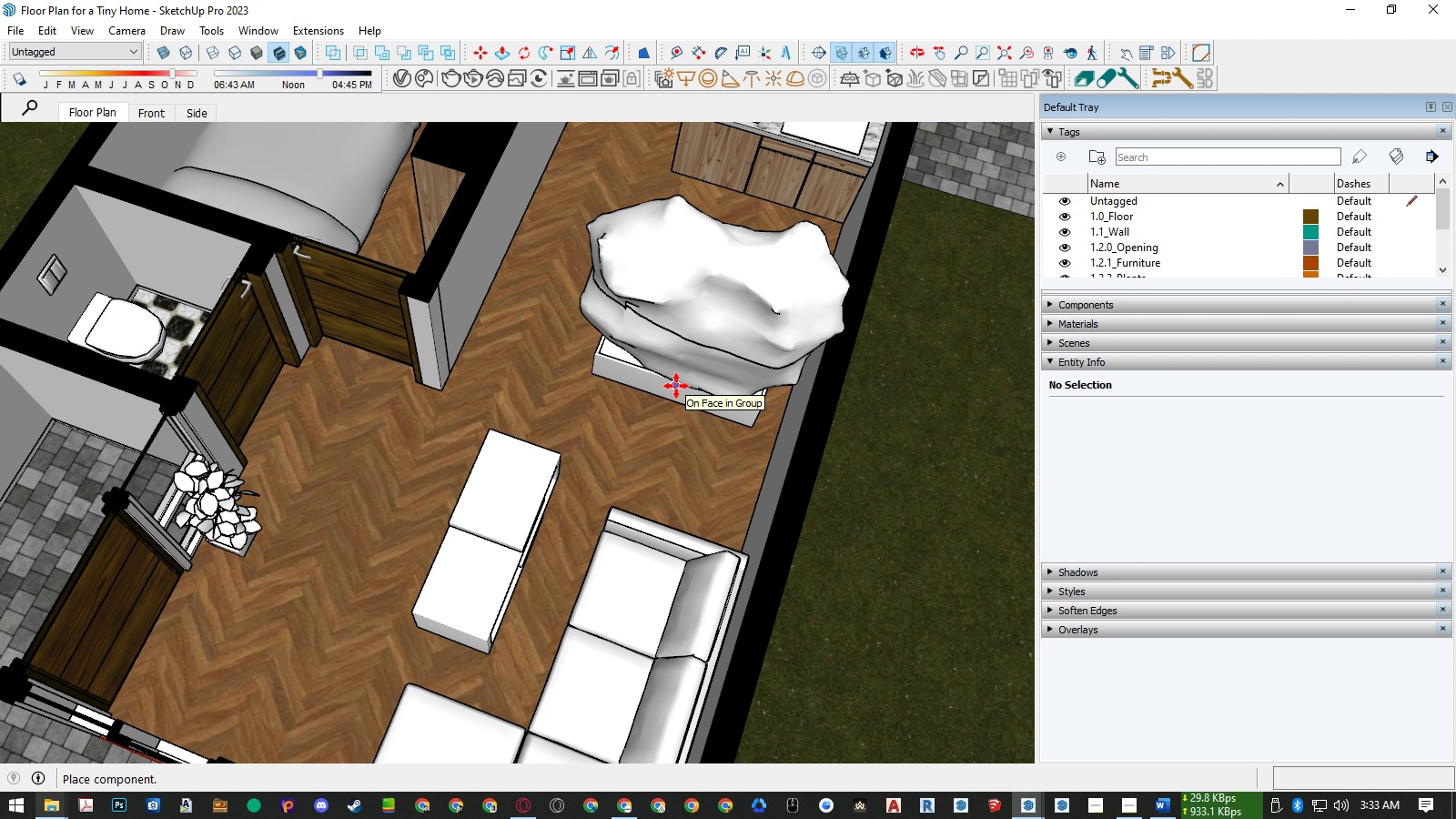 
key(Space)
 